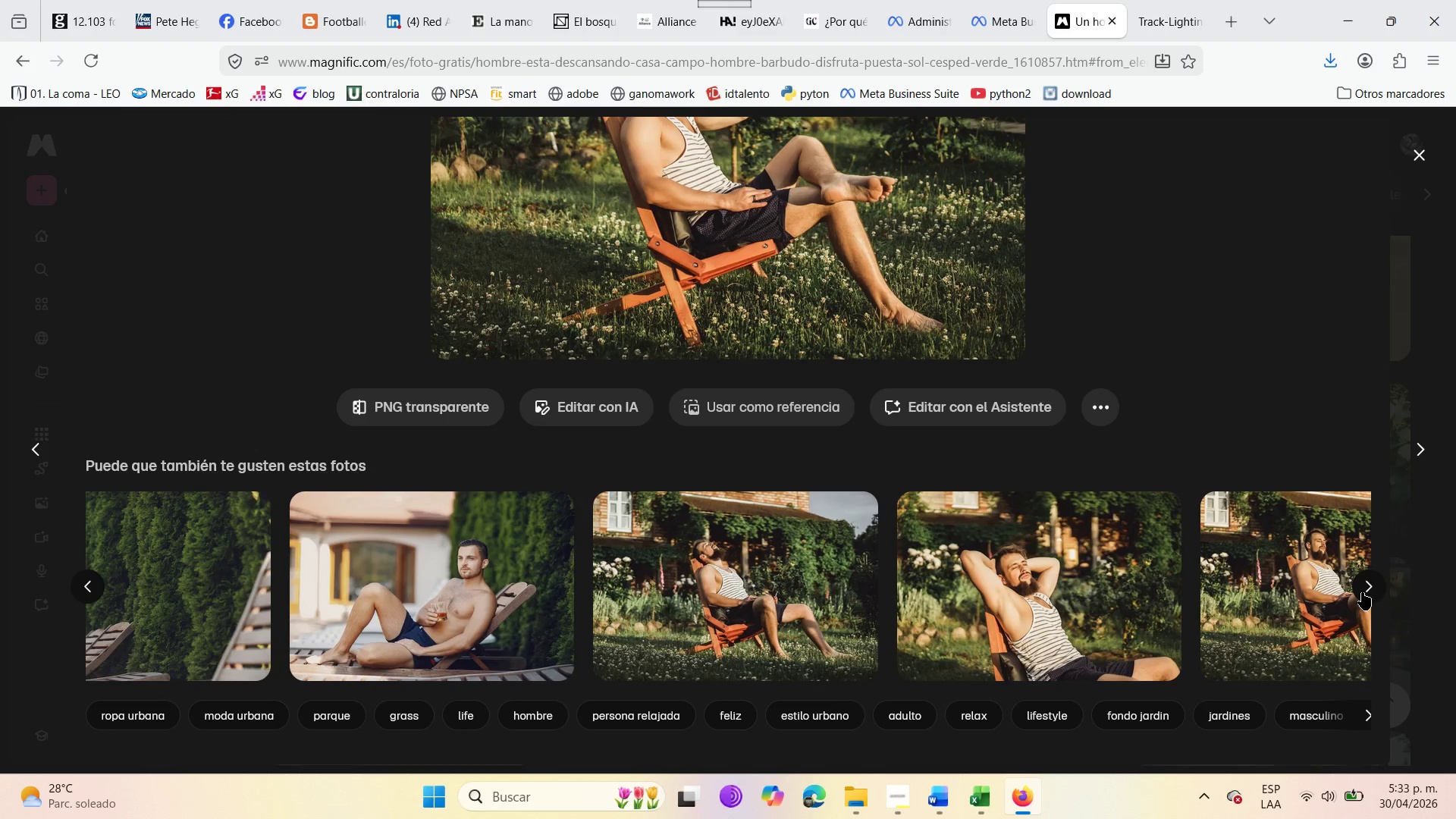 
wait(5.59)
 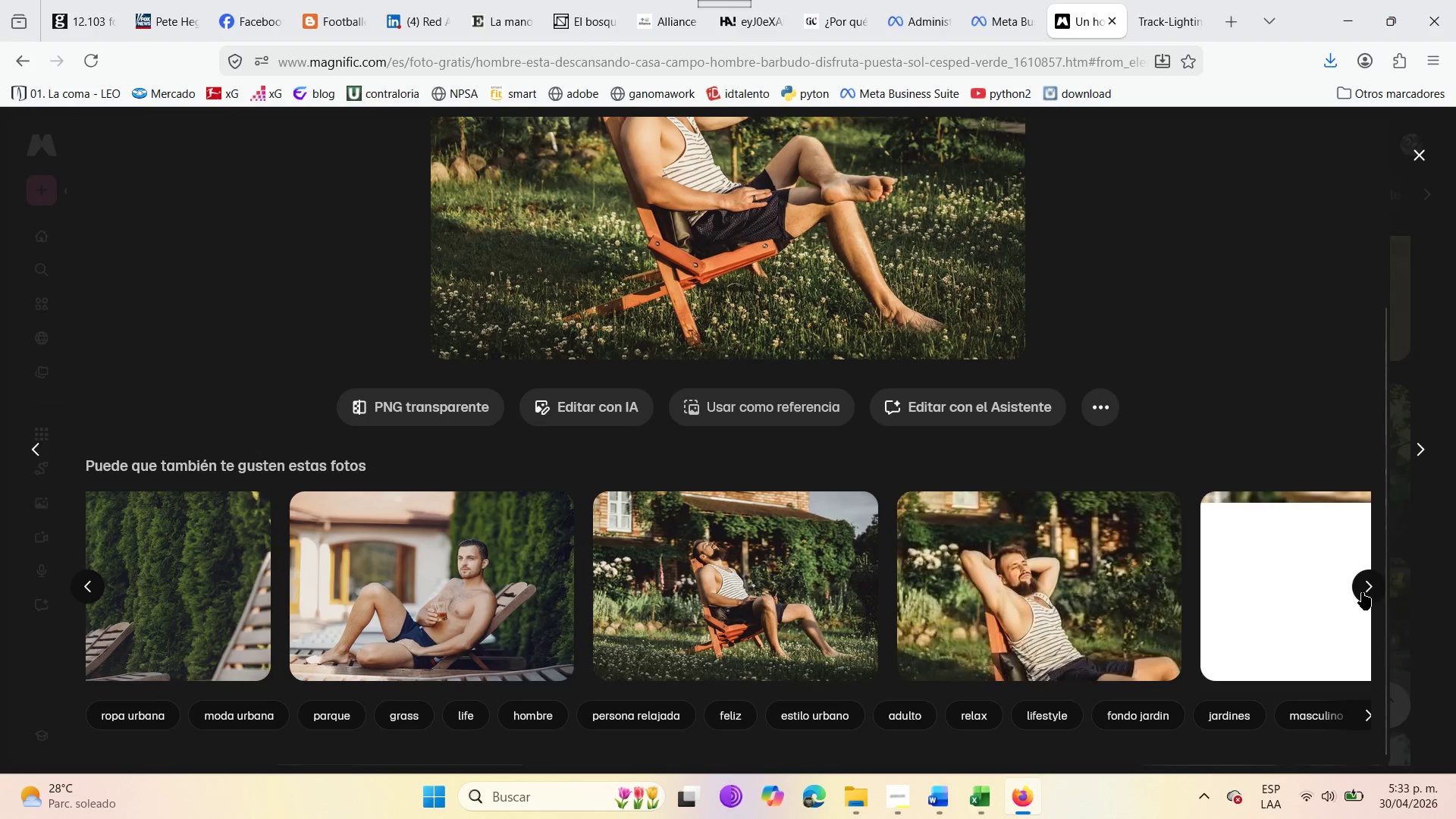 
left_click([1362, 592])
 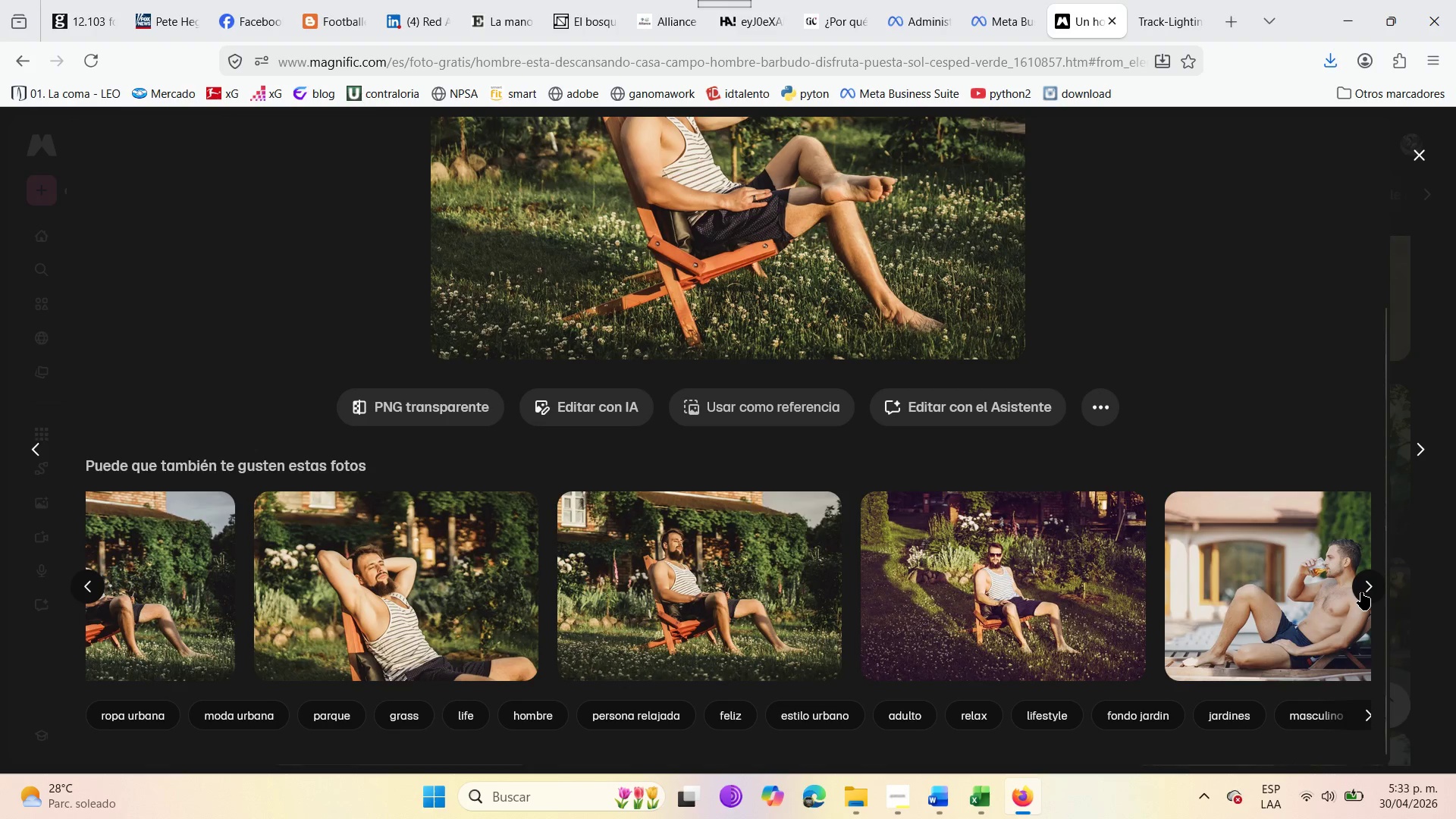 
left_click([1361, 592])
 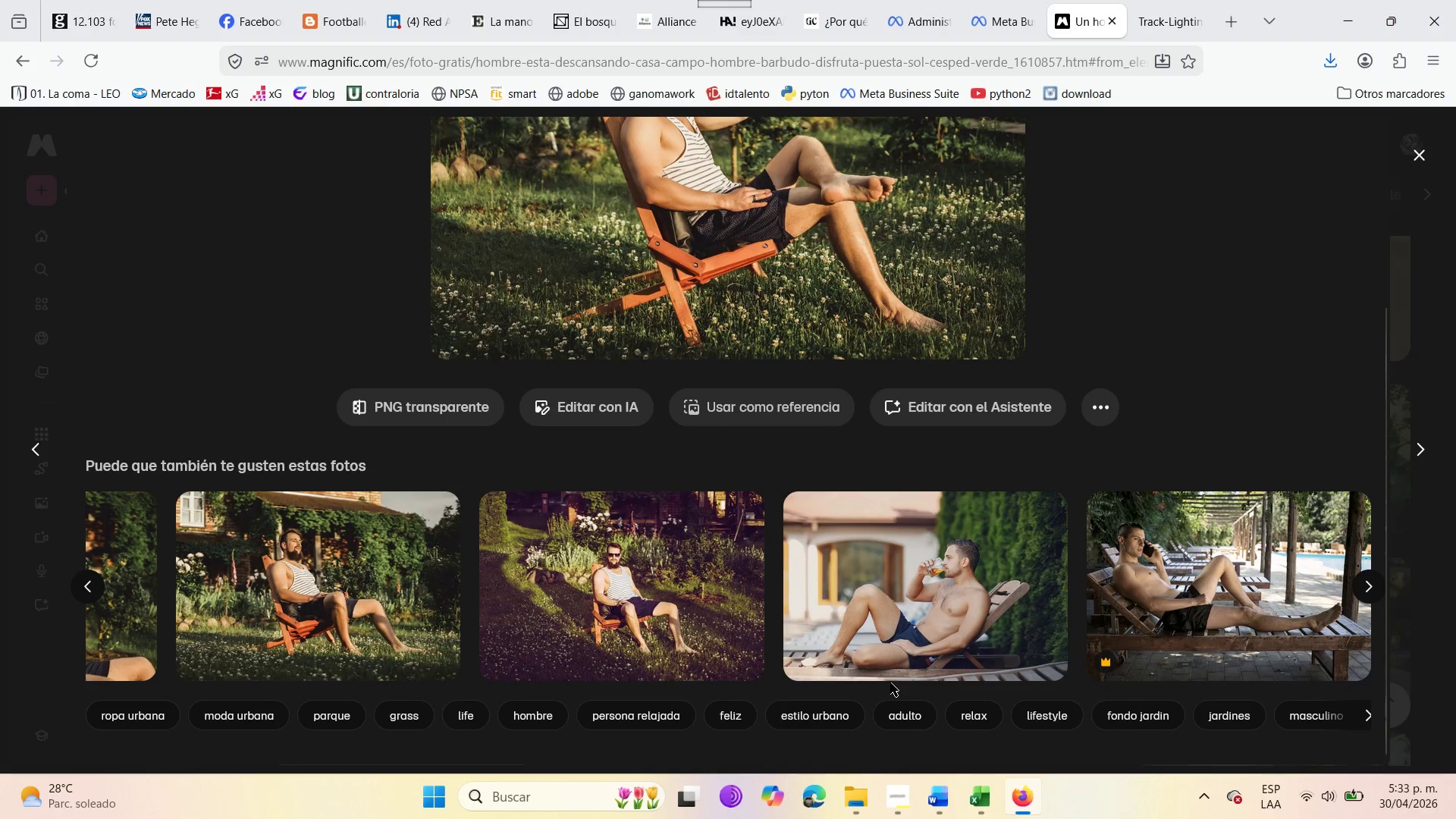 
wait(10.36)
 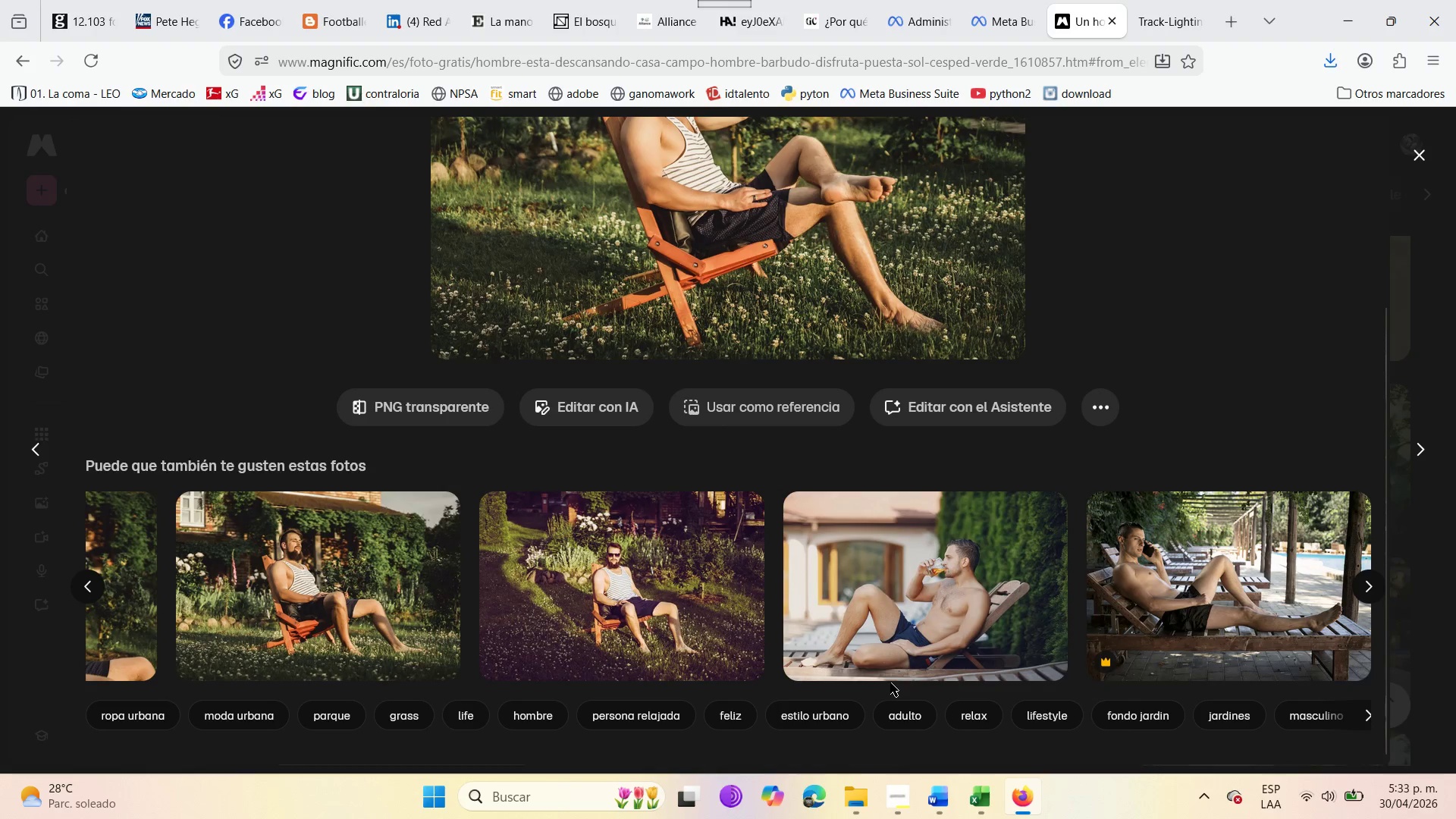 
left_click_drag(start_coordinate=[86, 592], to_coordinate=[90, 592])
 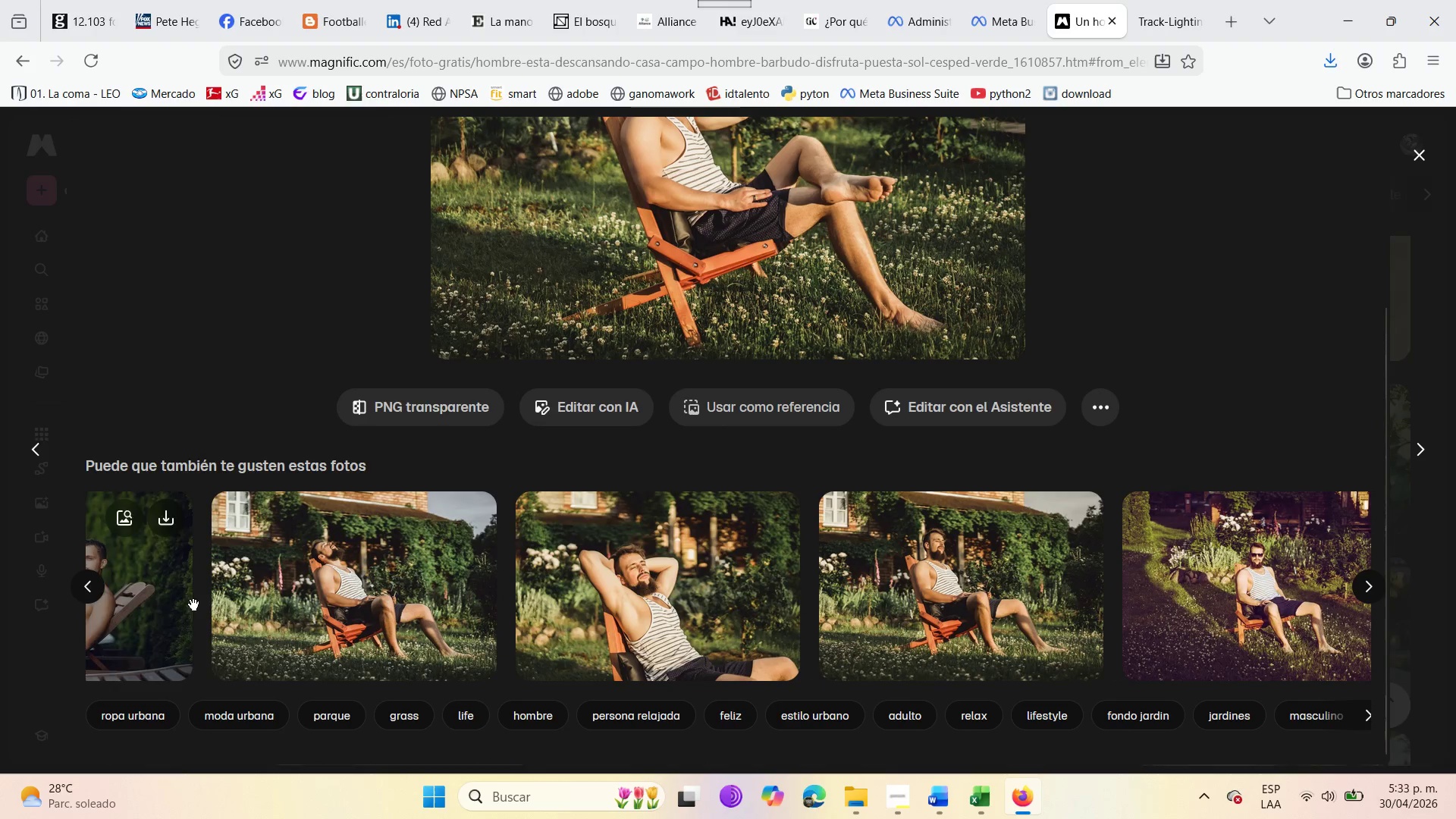 
left_click_drag(start_coordinate=[78, 587], to_coordinate=[74, 585])
 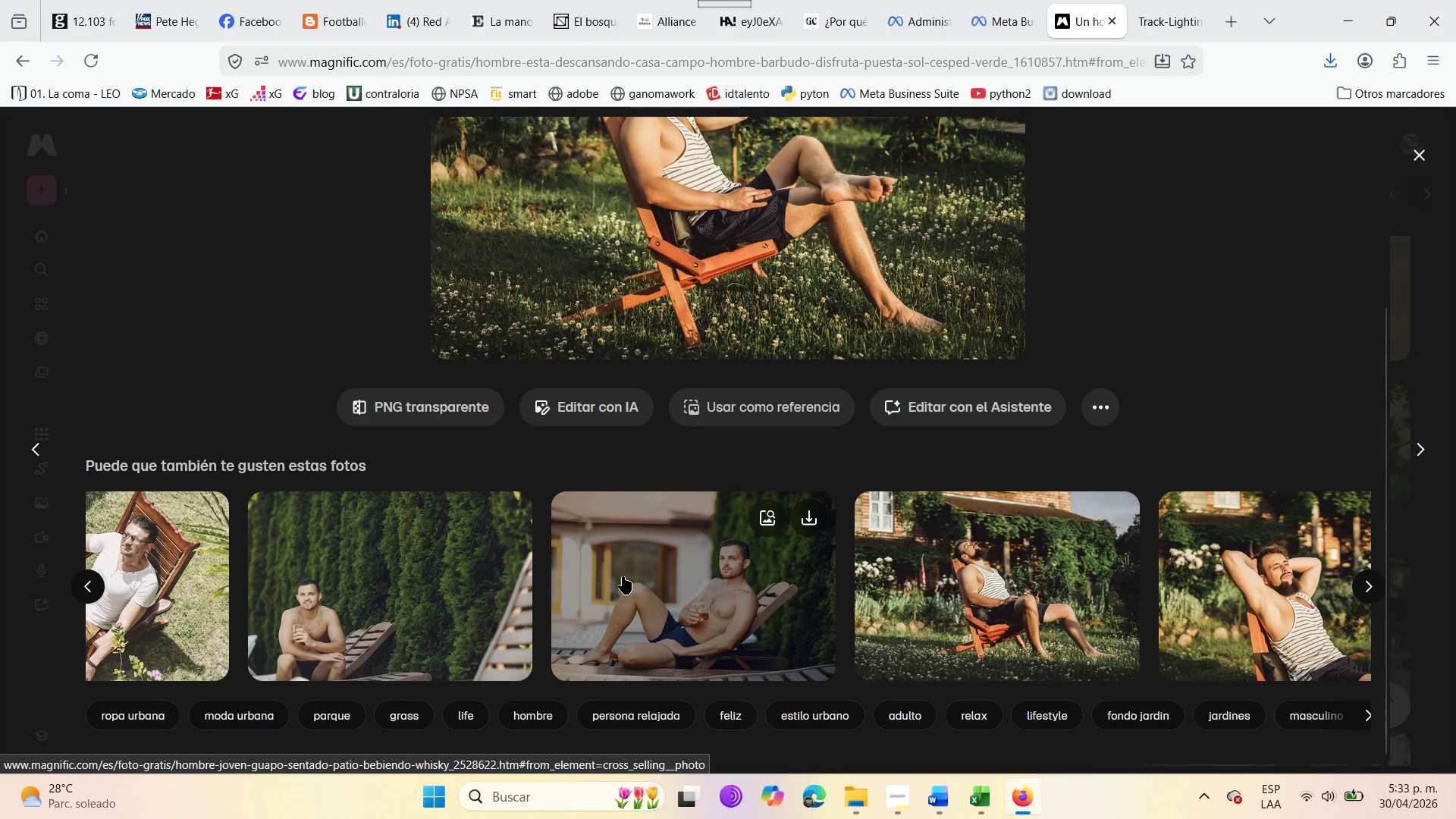 
left_click([623, 576])
 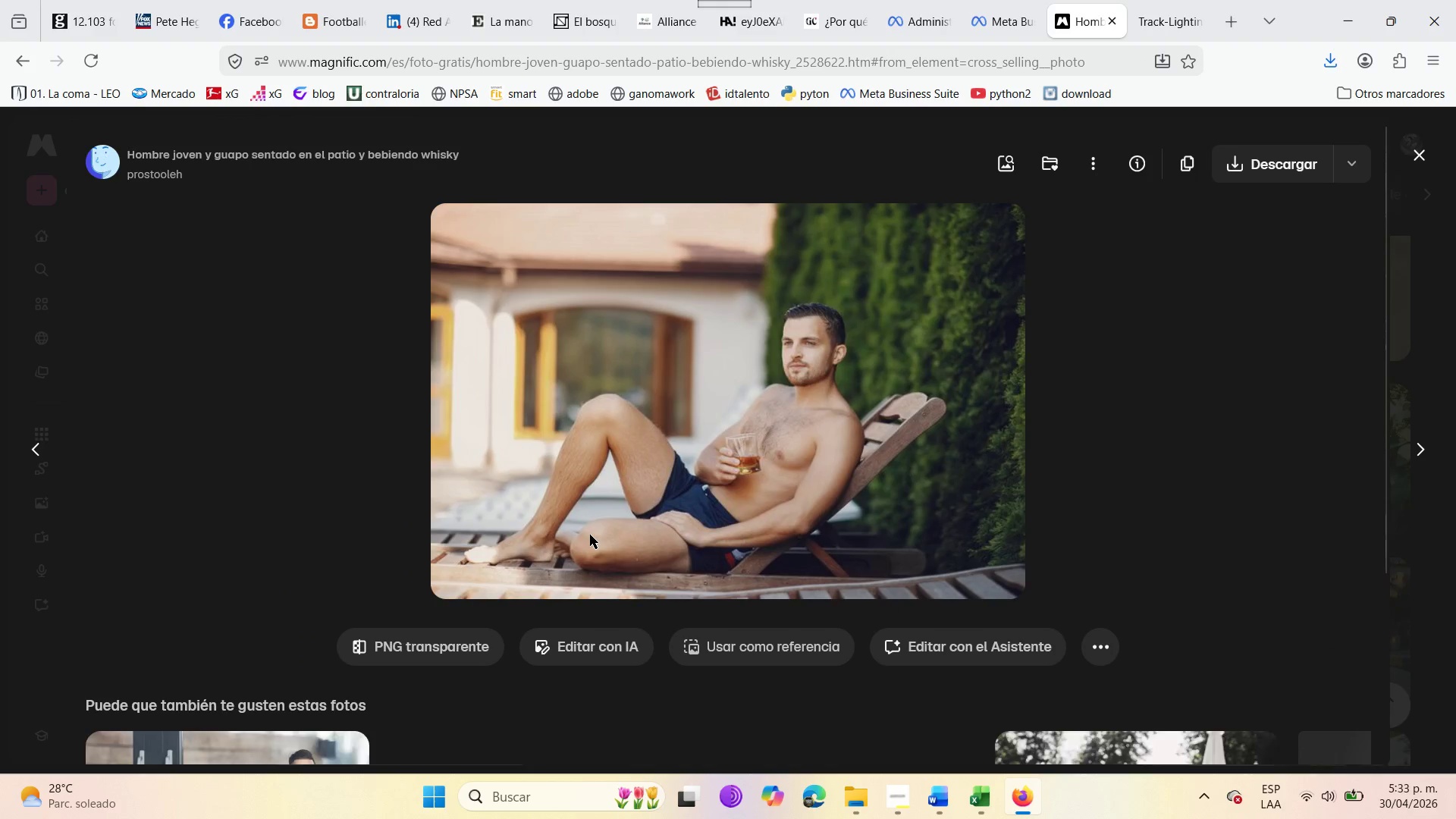 
scroll: coordinate [590, 535], scroll_direction: down, amount: 3.0
 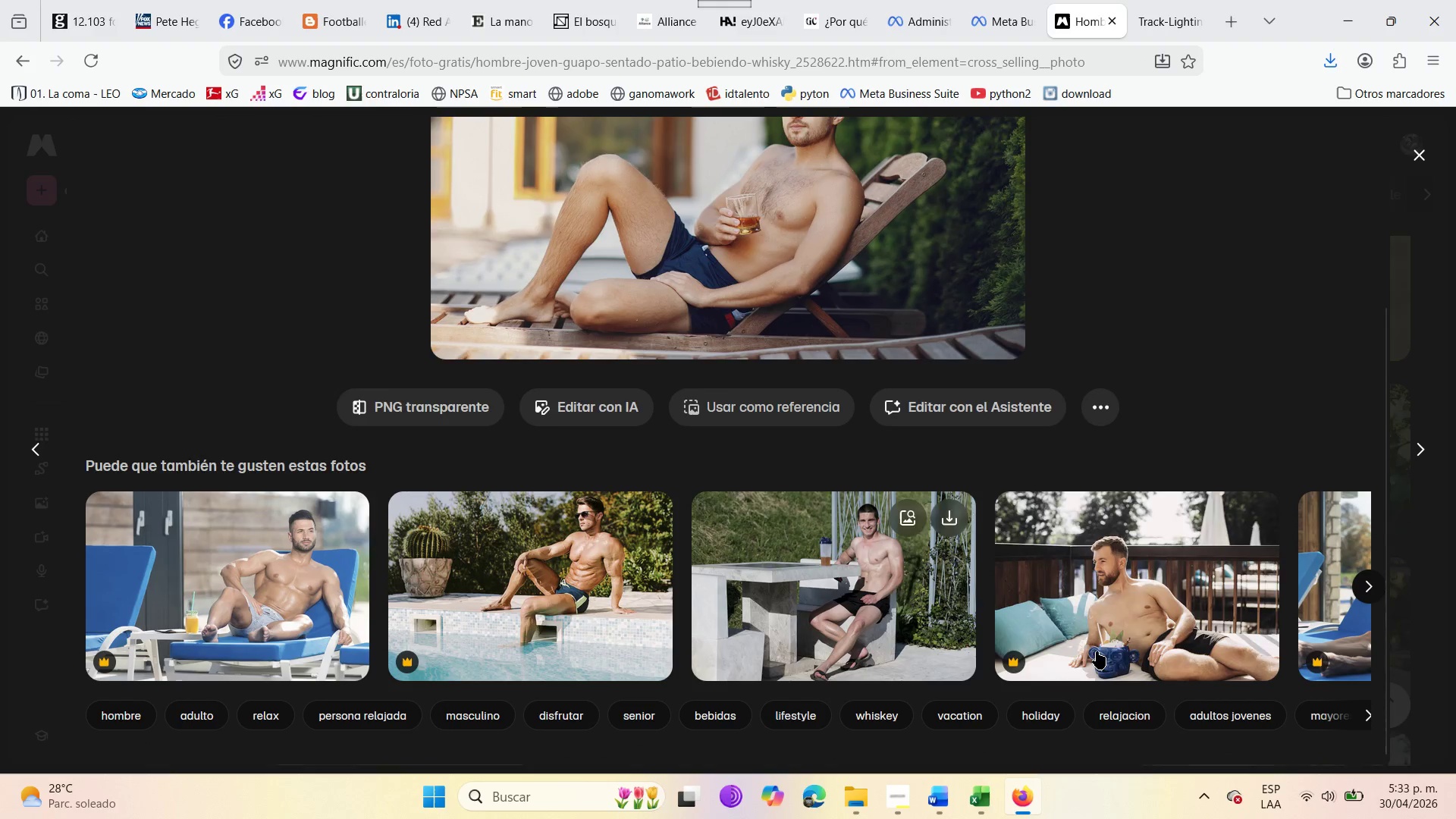 
wait(5.85)
 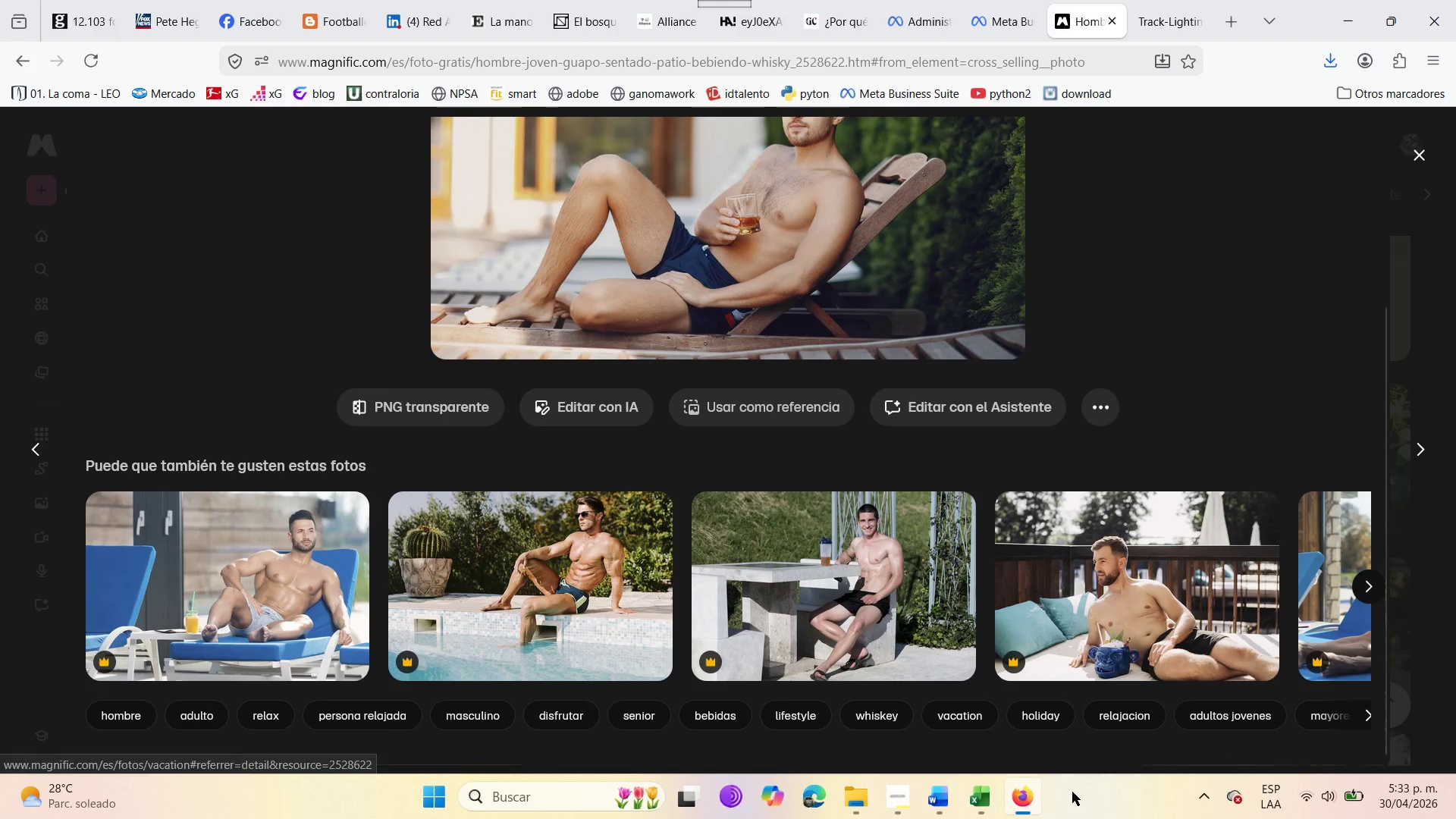 
left_click([1359, 594])
 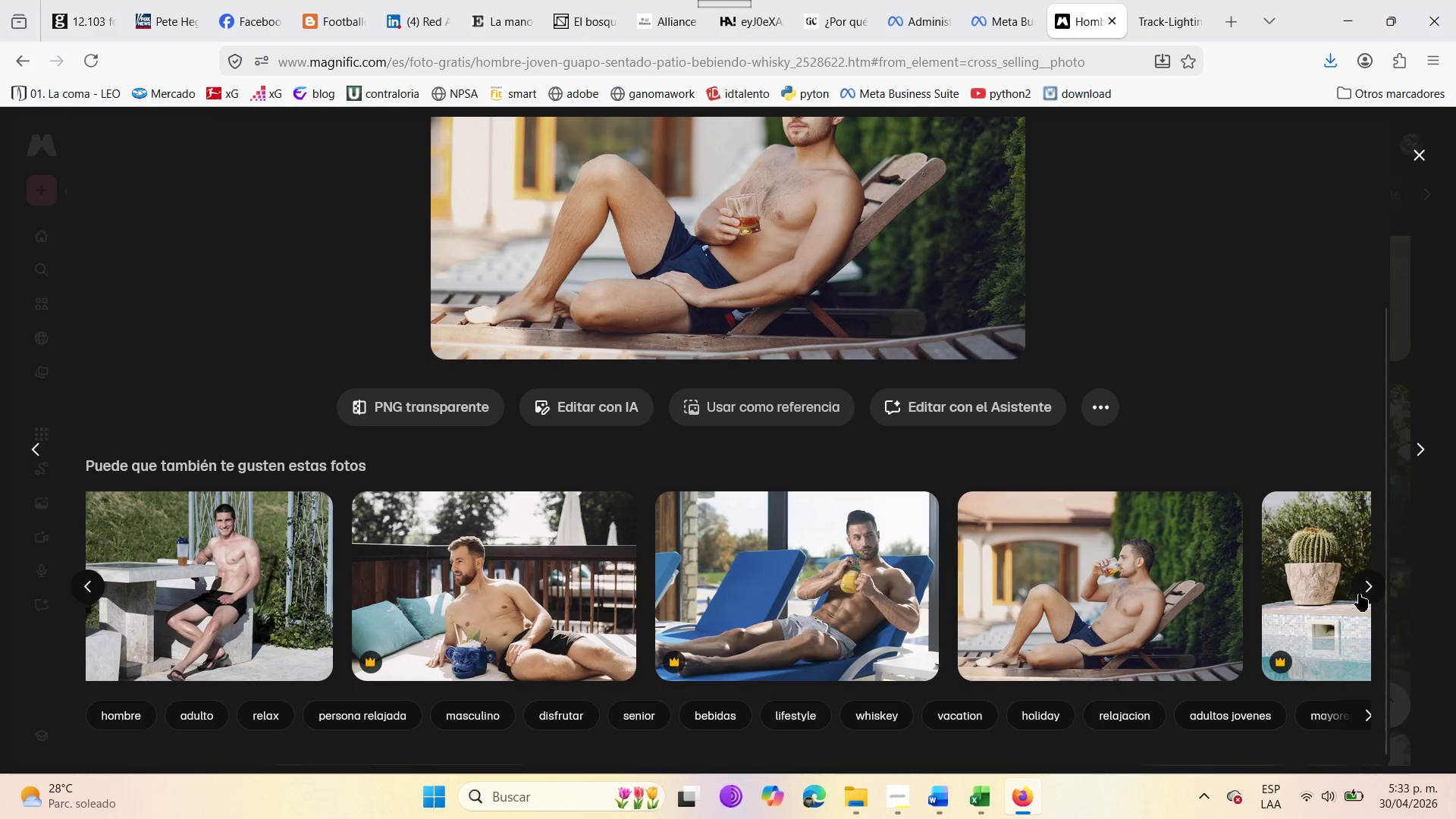 
left_click([1359, 594])
 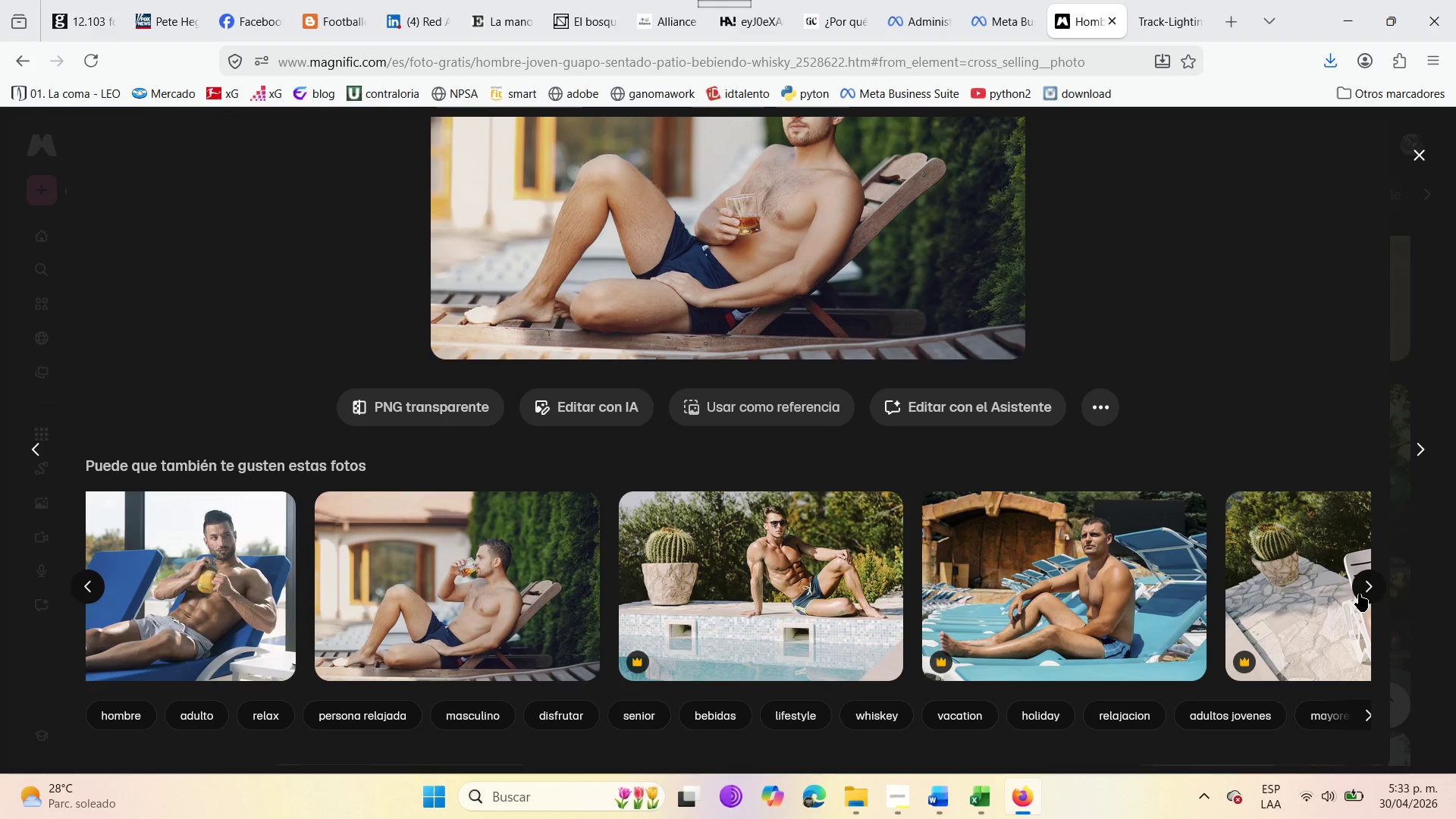 
left_click([1359, 594])
 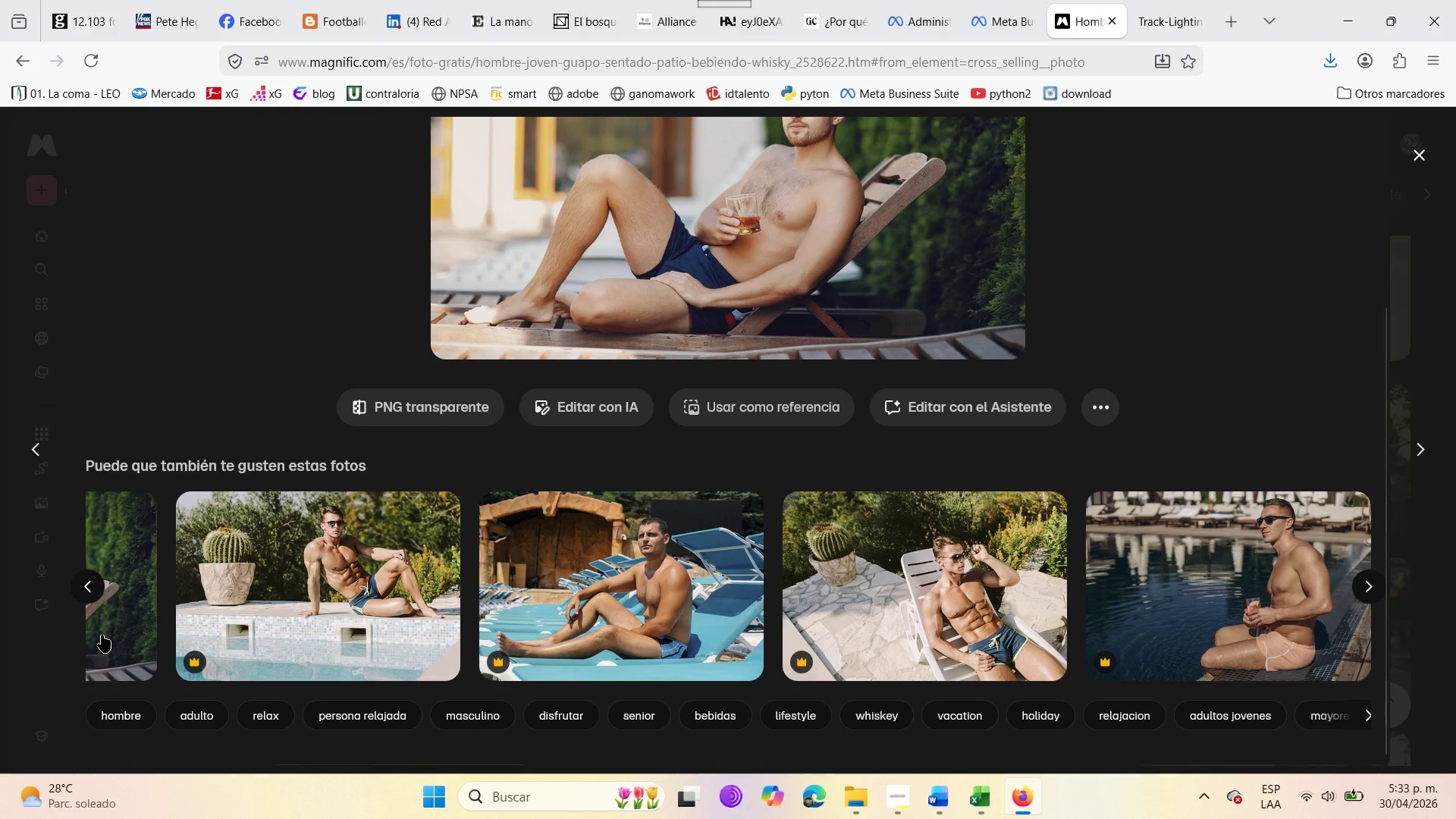 
left_click([90, 589])
 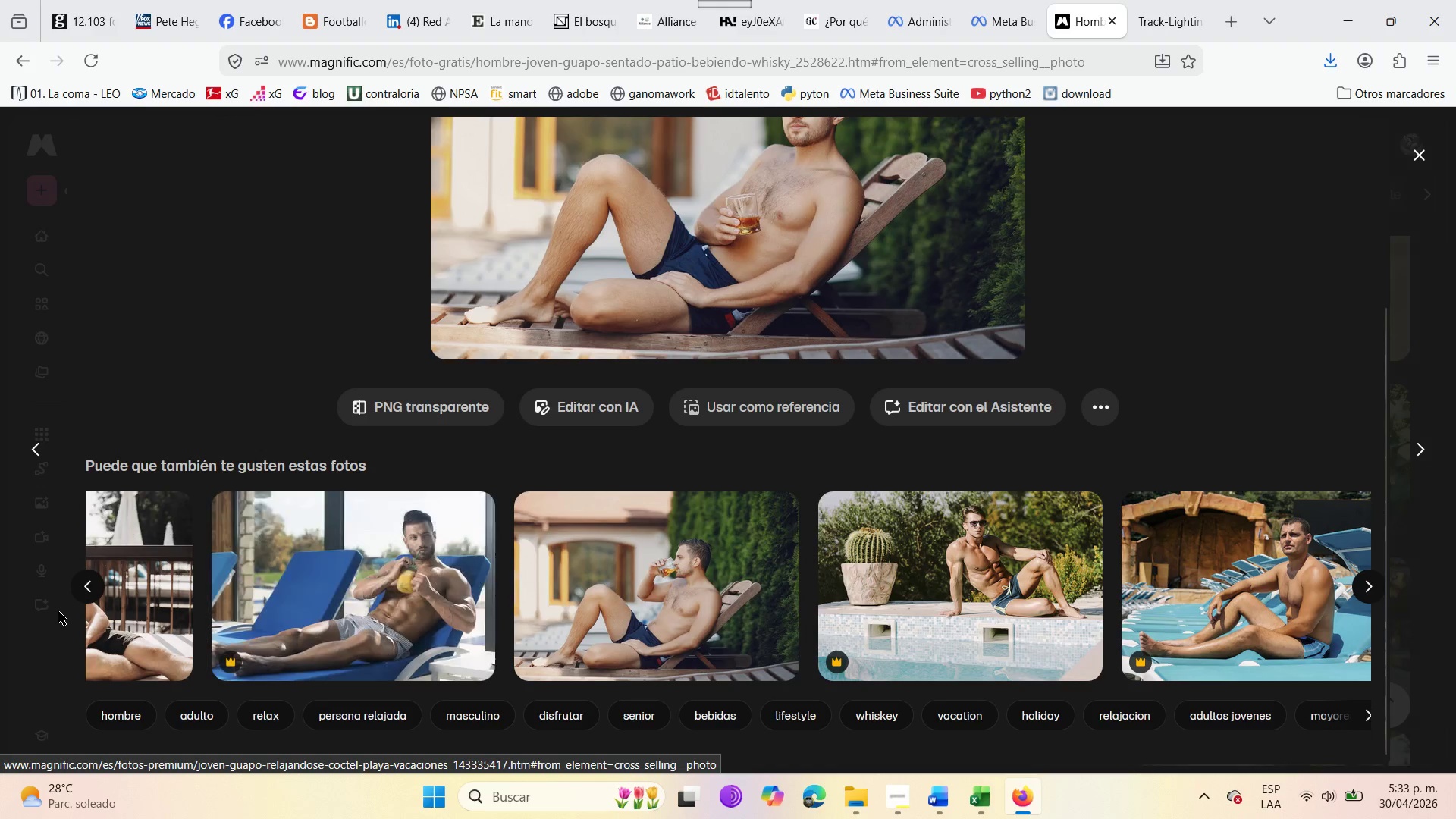 
left_click([77, 591])
 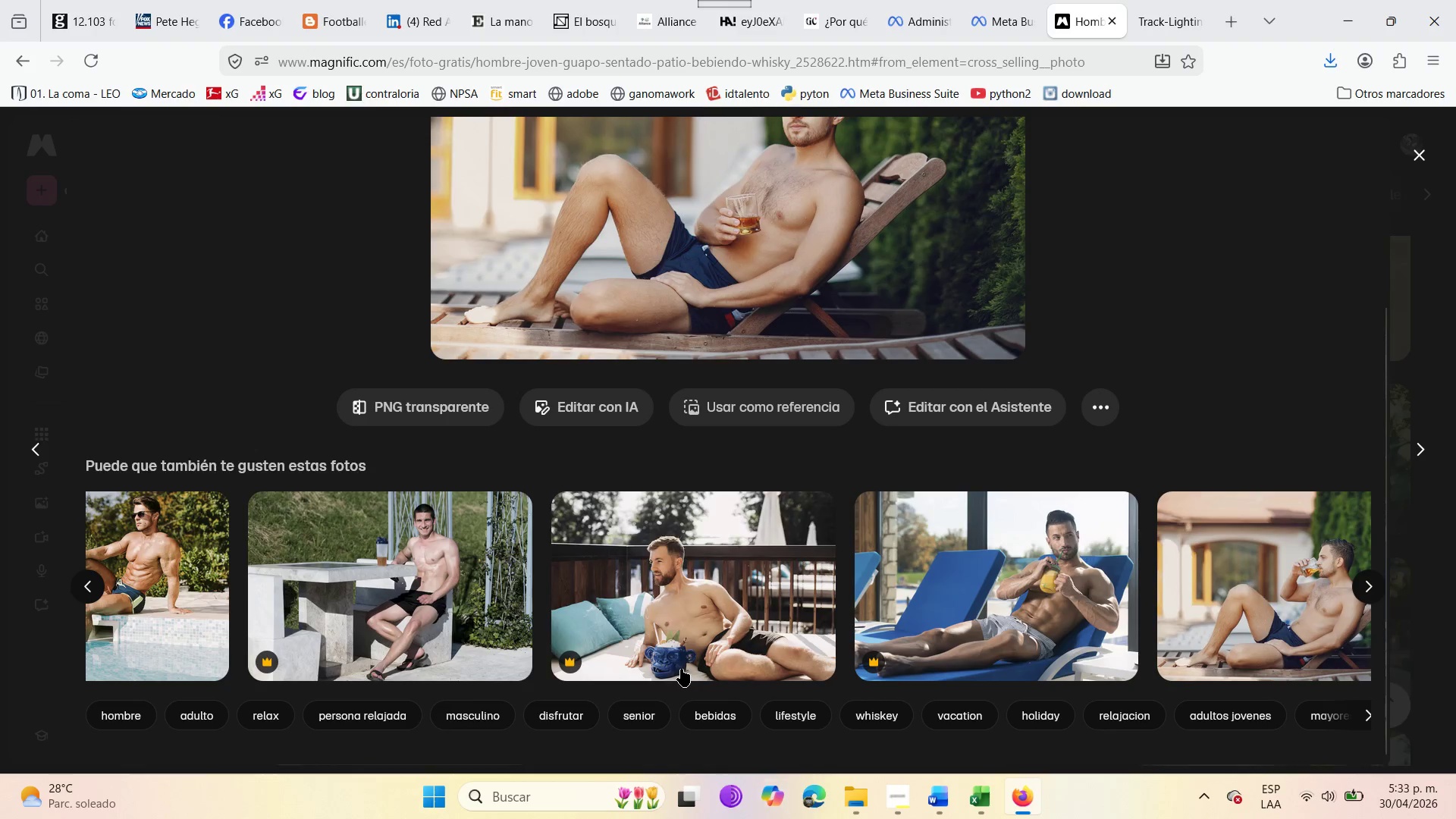 
scroll: coordinate [680, 667], scroll_direction: up, amount: 2.0
 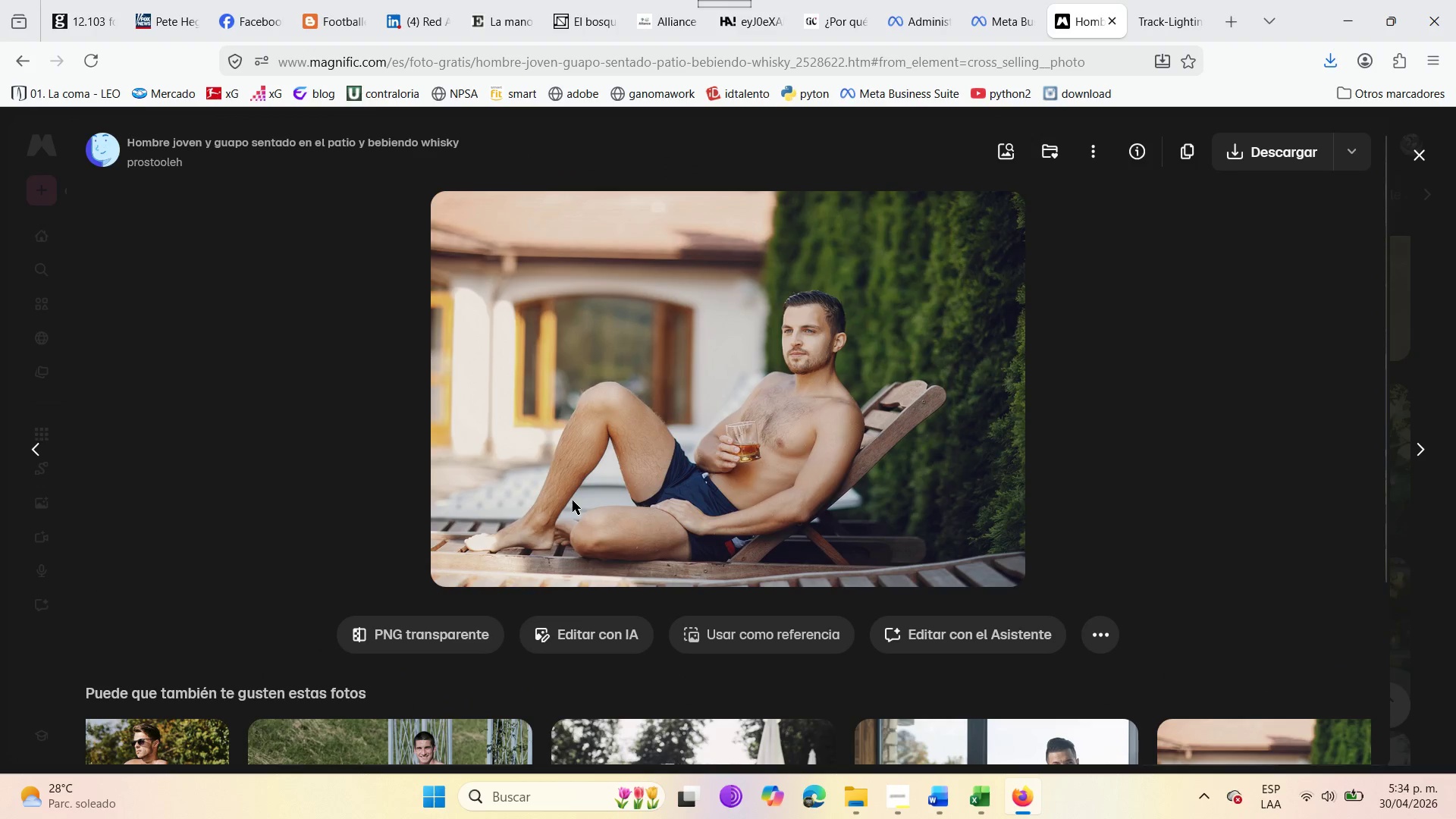 
key(PrintScreen)
 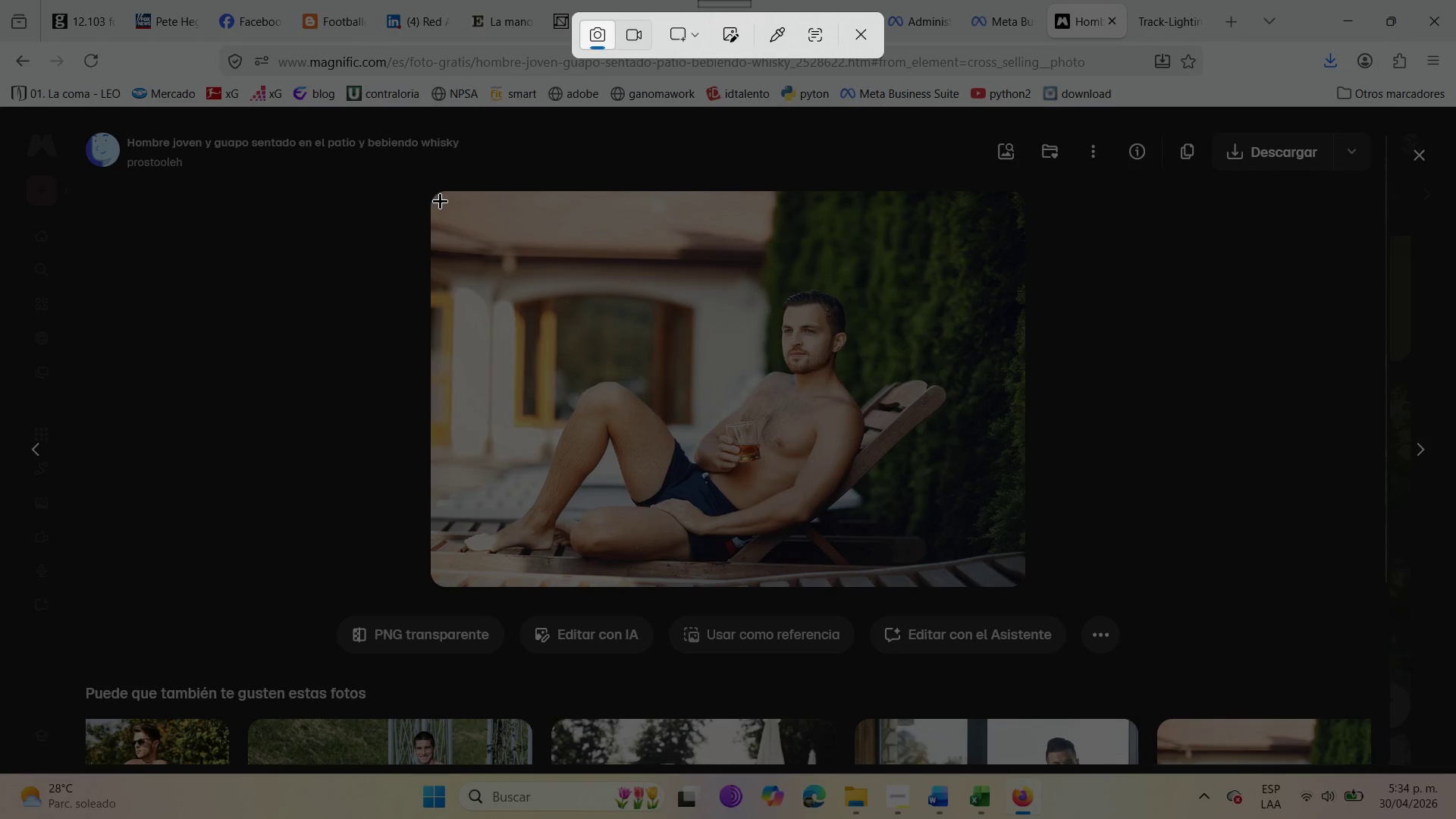 
left_click_drag(start_coordinate=[438, 198], to_coordinate=[1018, 585])
 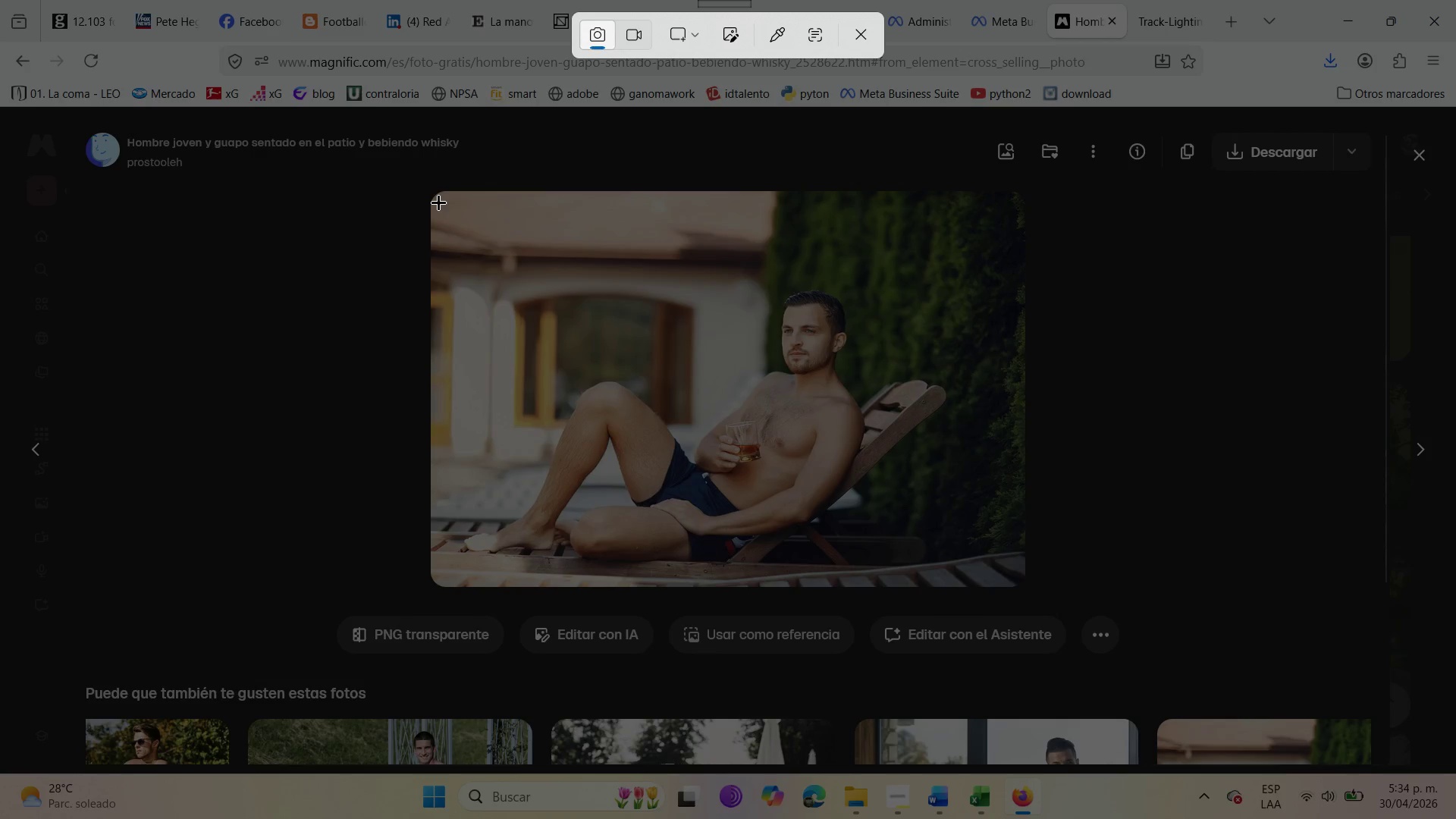 
left_click_drag(start_coordinate=[439, 199], to_coordinate=[1022, 582])
 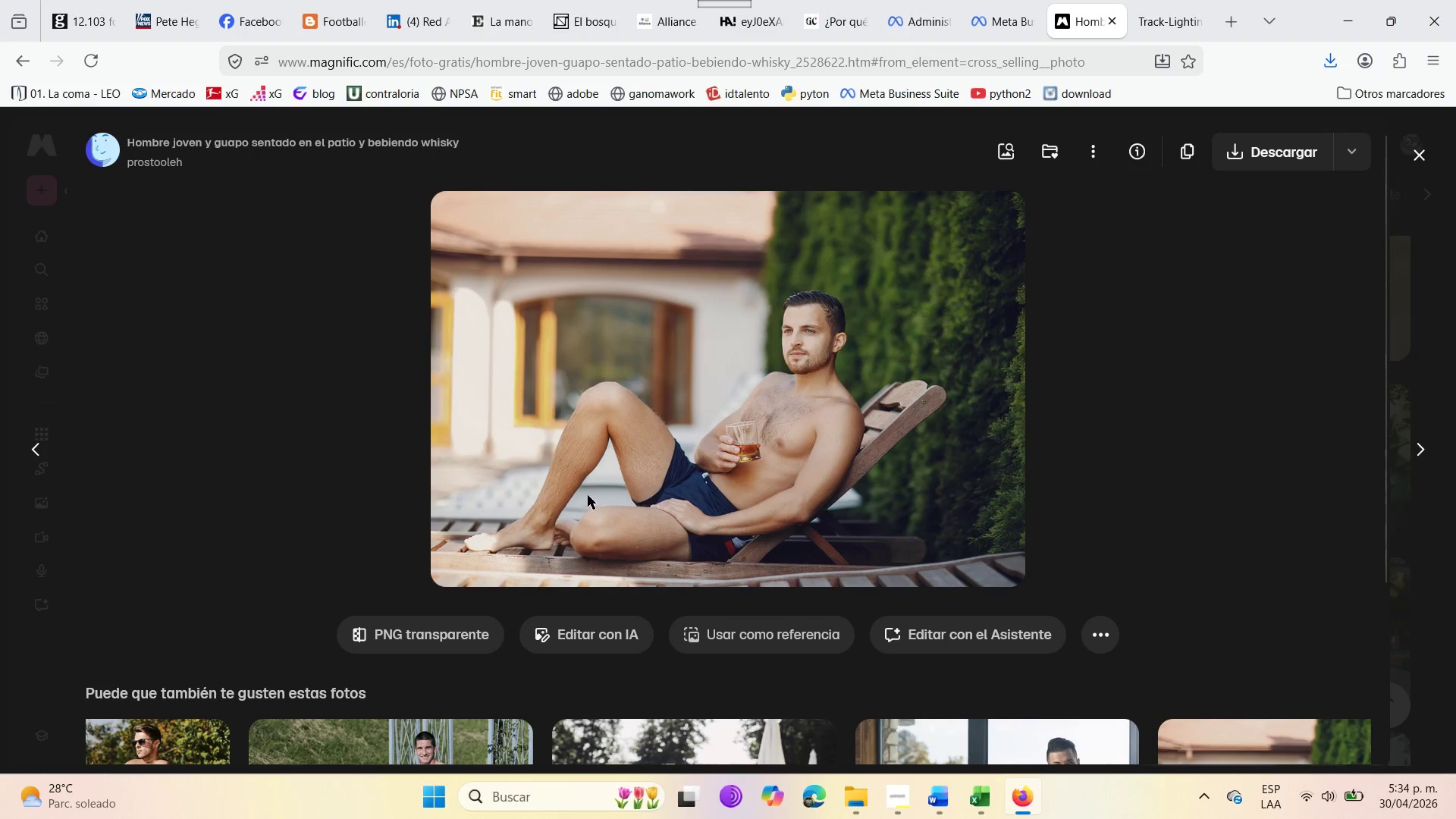 
scroll: coordinate [591, 537], scroll_direction: down, amount: 1.0
 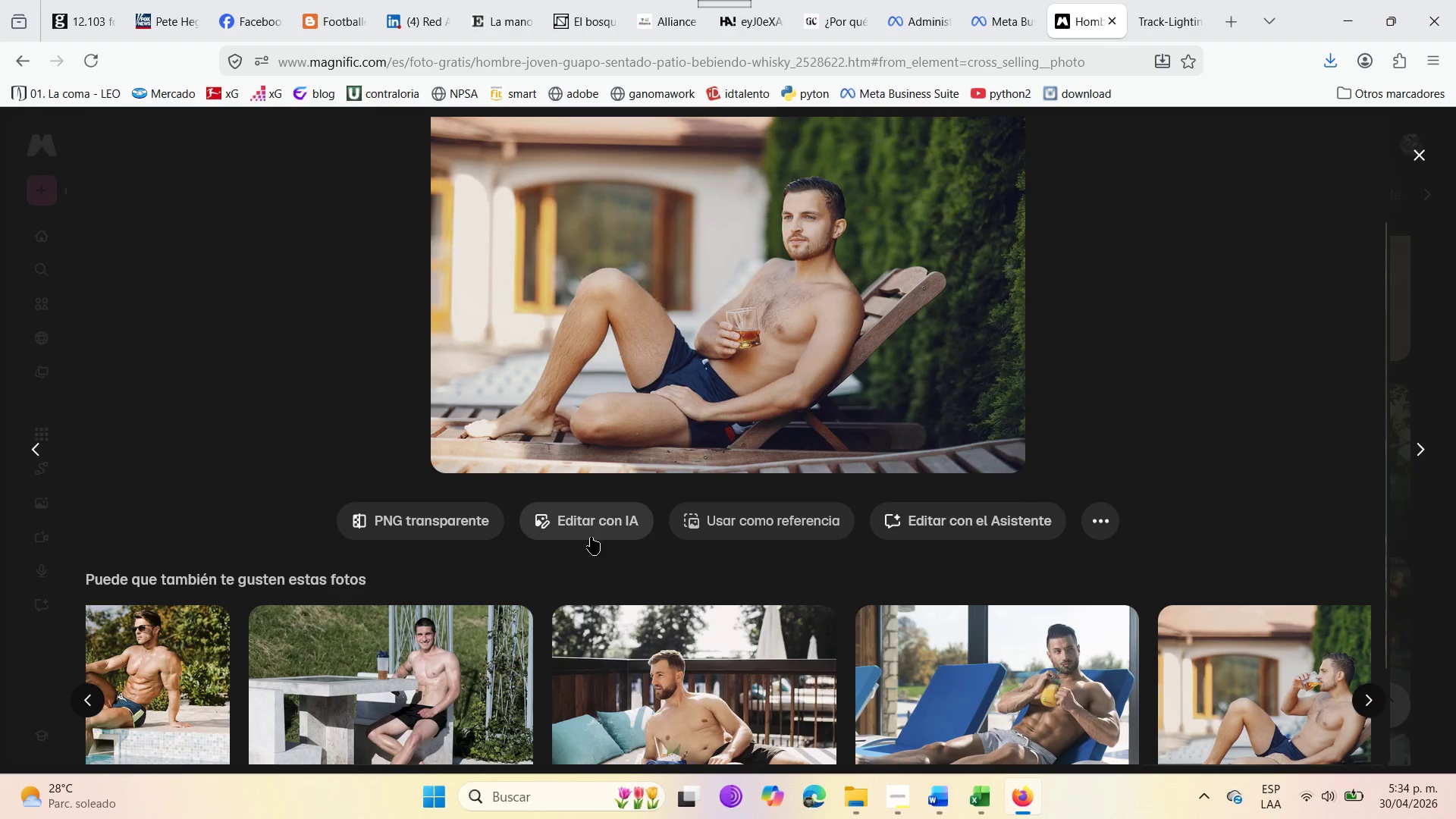 
mouse_move([666, 666])
 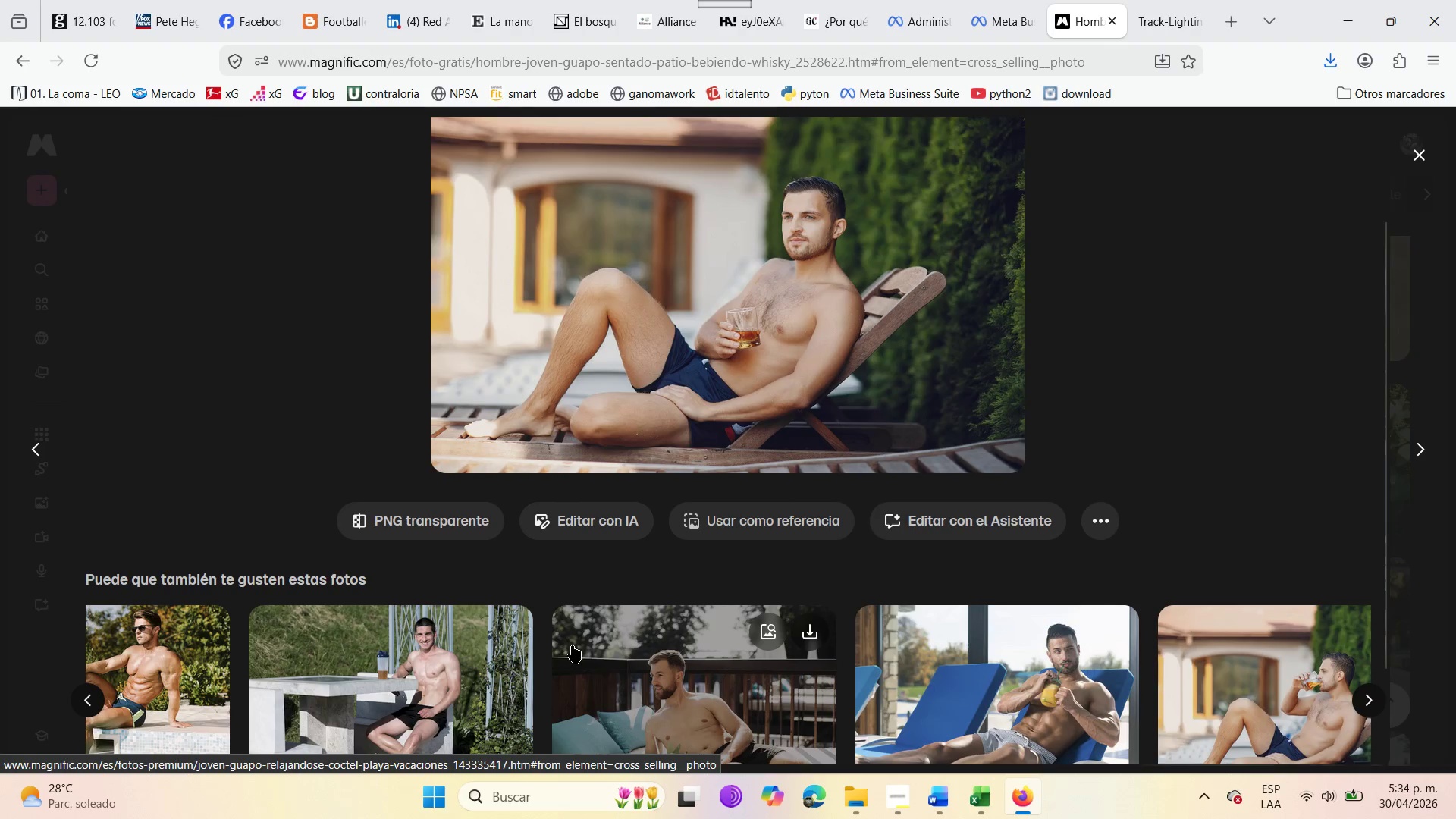 
scroll: coordinate [572, 645], scroll_direction: down, amount: 3.0
 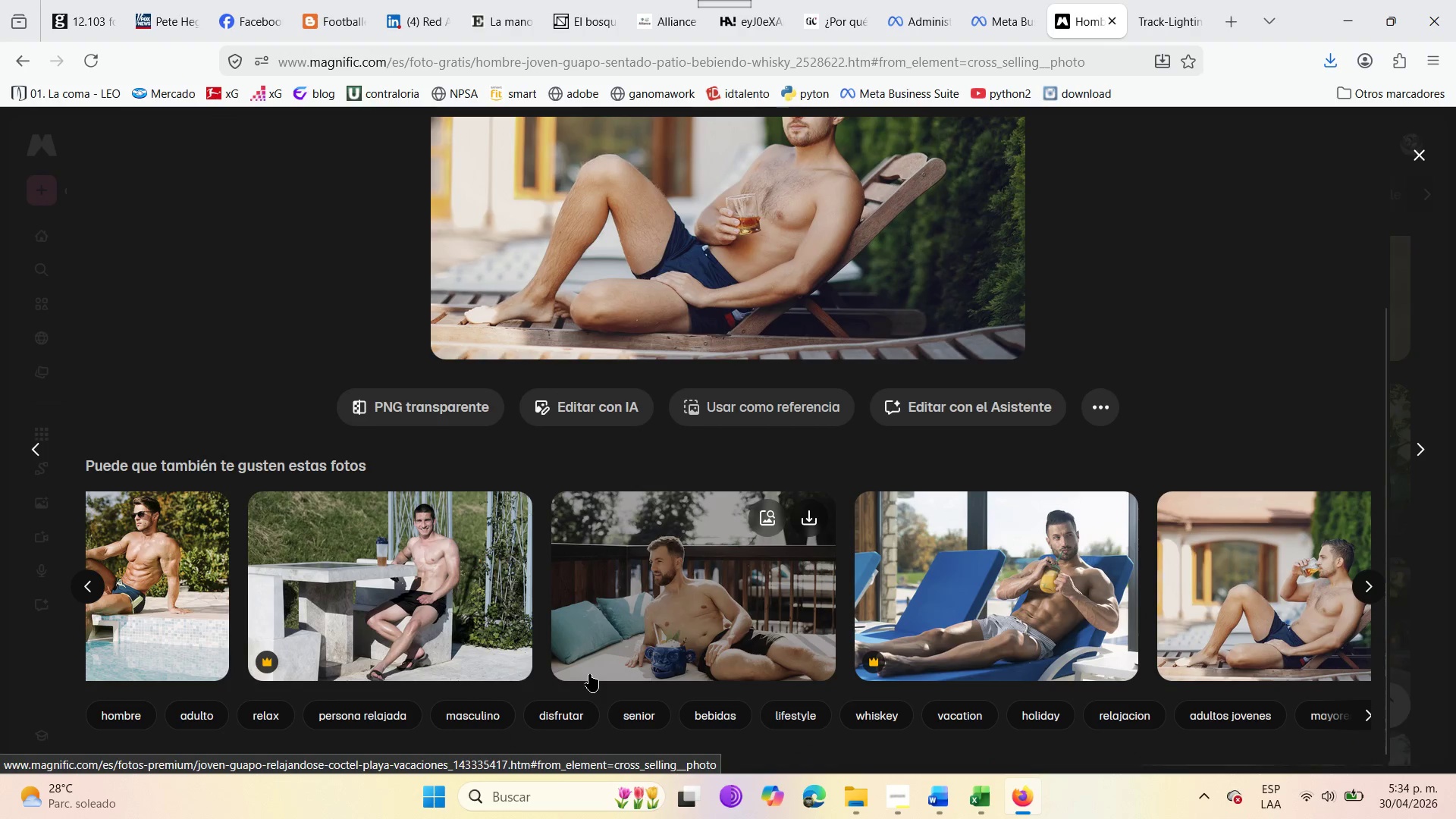 
left_click([632, 575])
 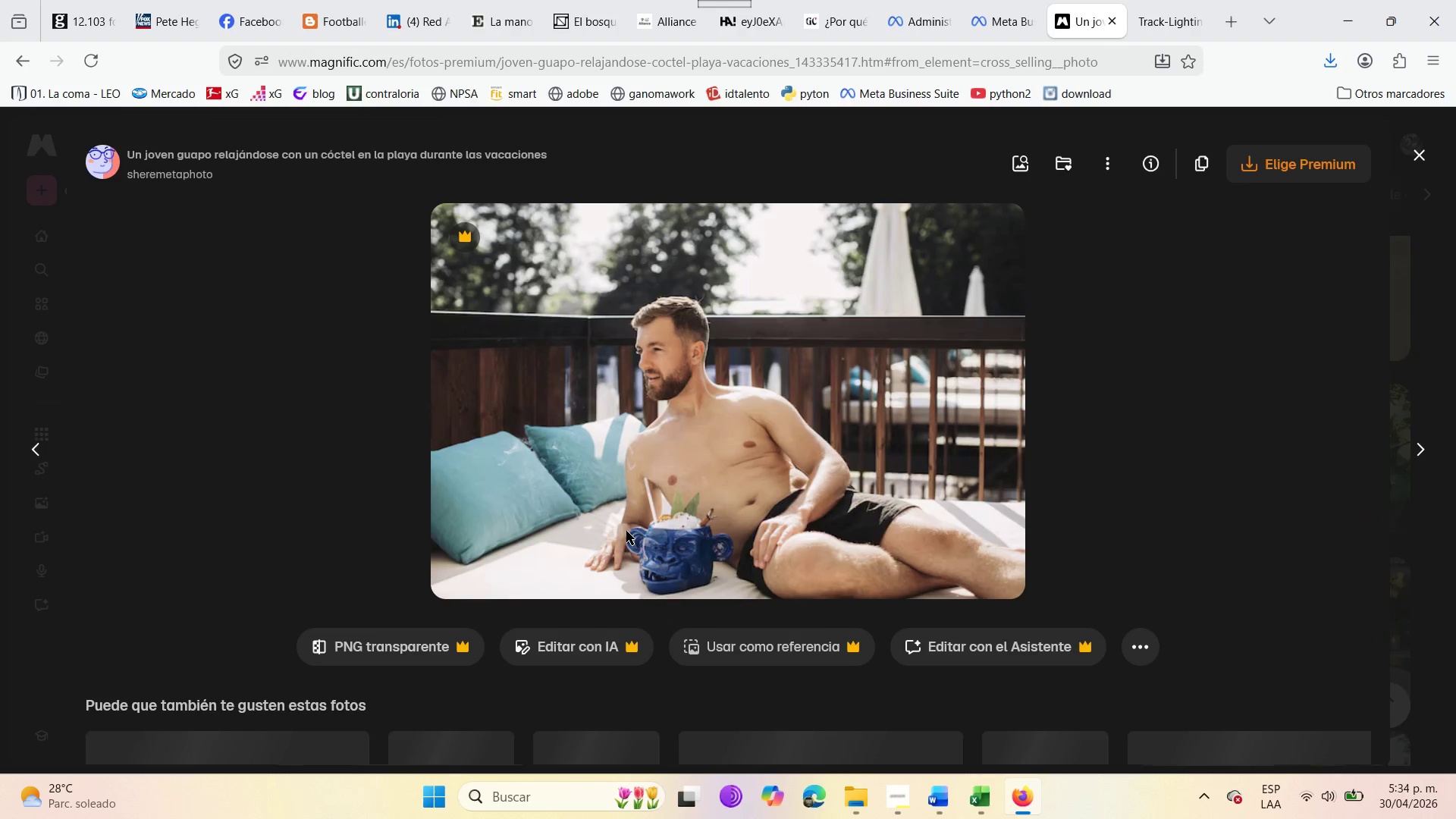 
scroll: coordinate [594, 570], scroll_direction: down, amount: 3.0
 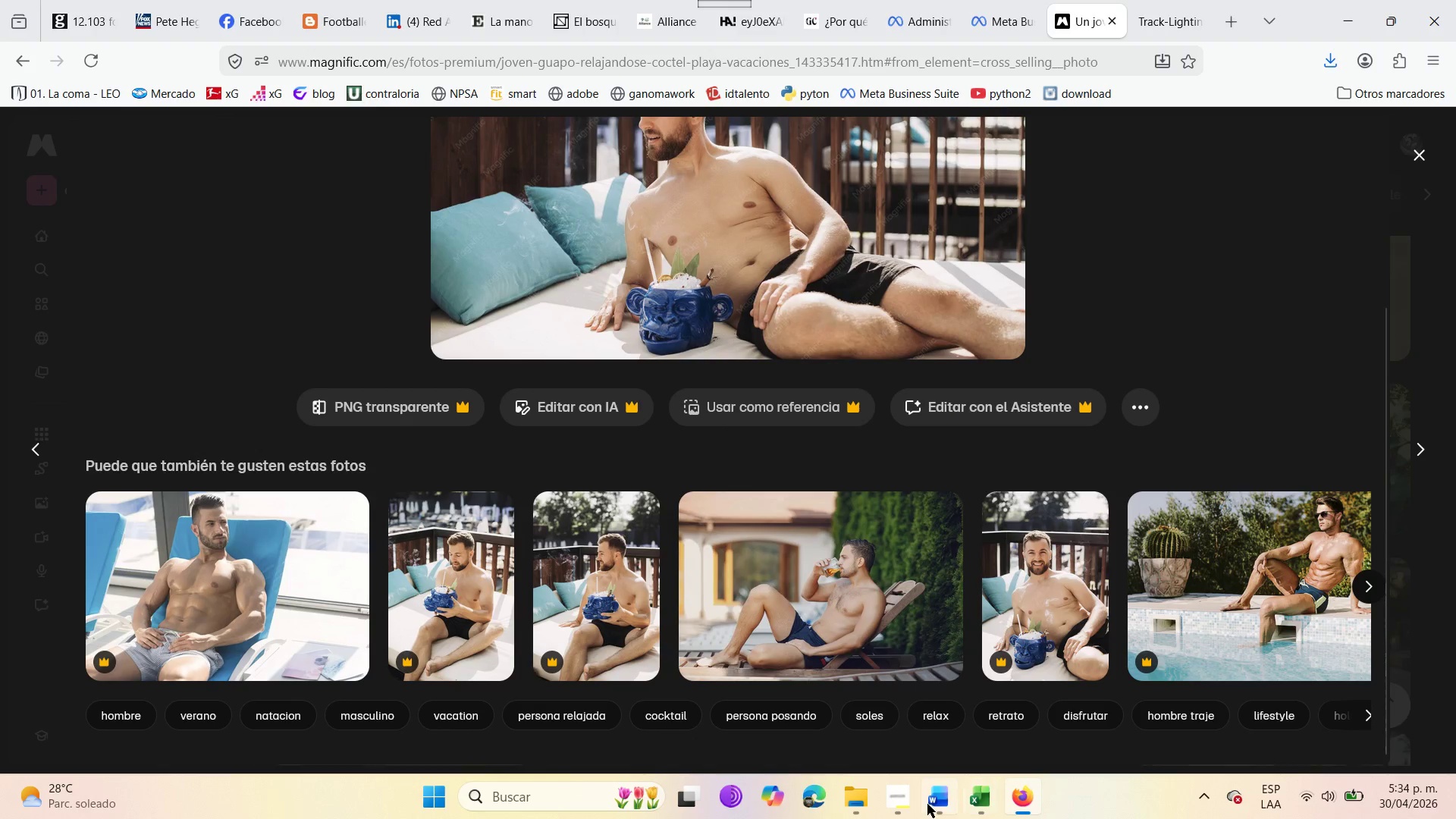 
left_click([892, 792])
 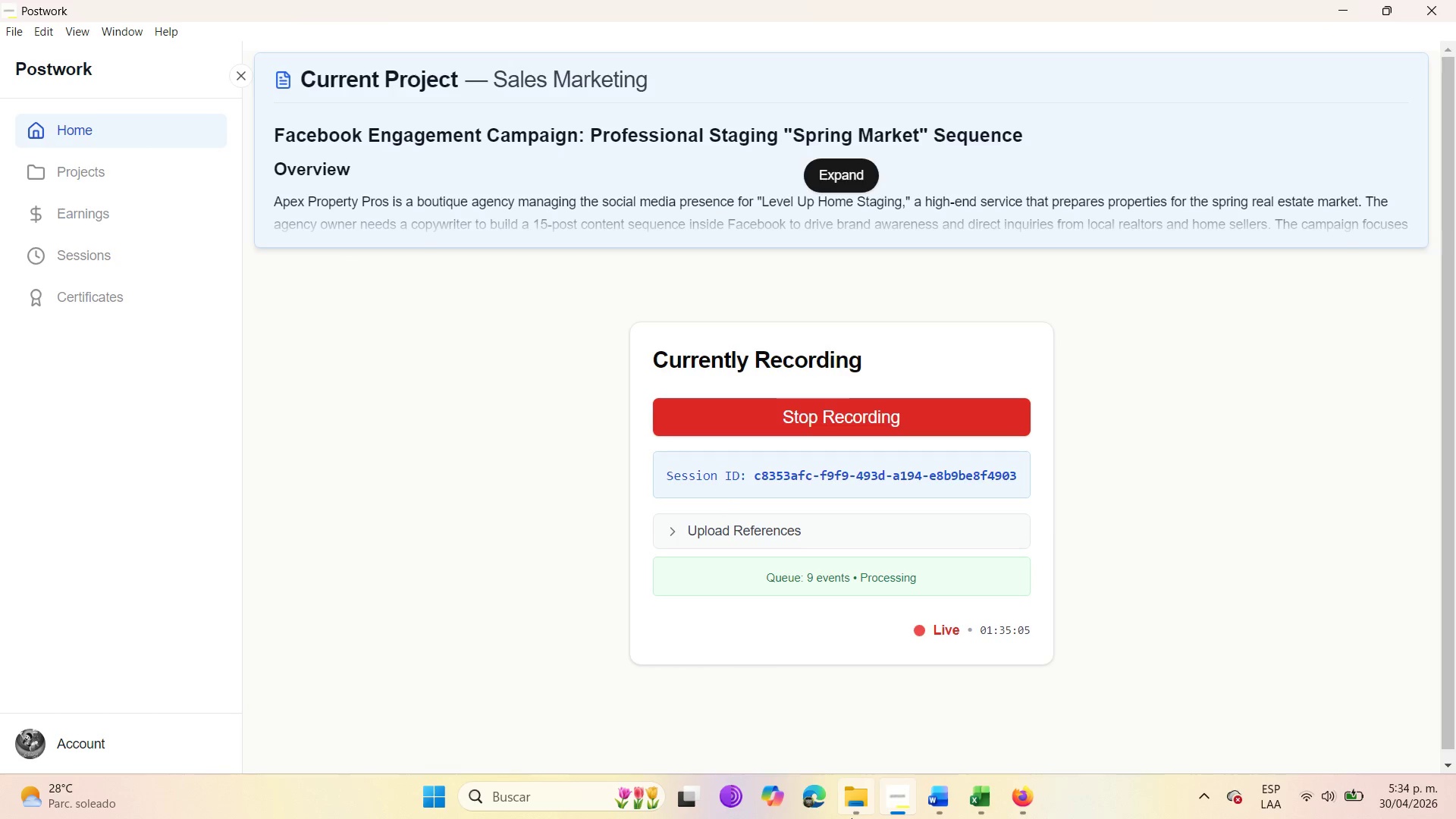 
left_click([848, 811])
 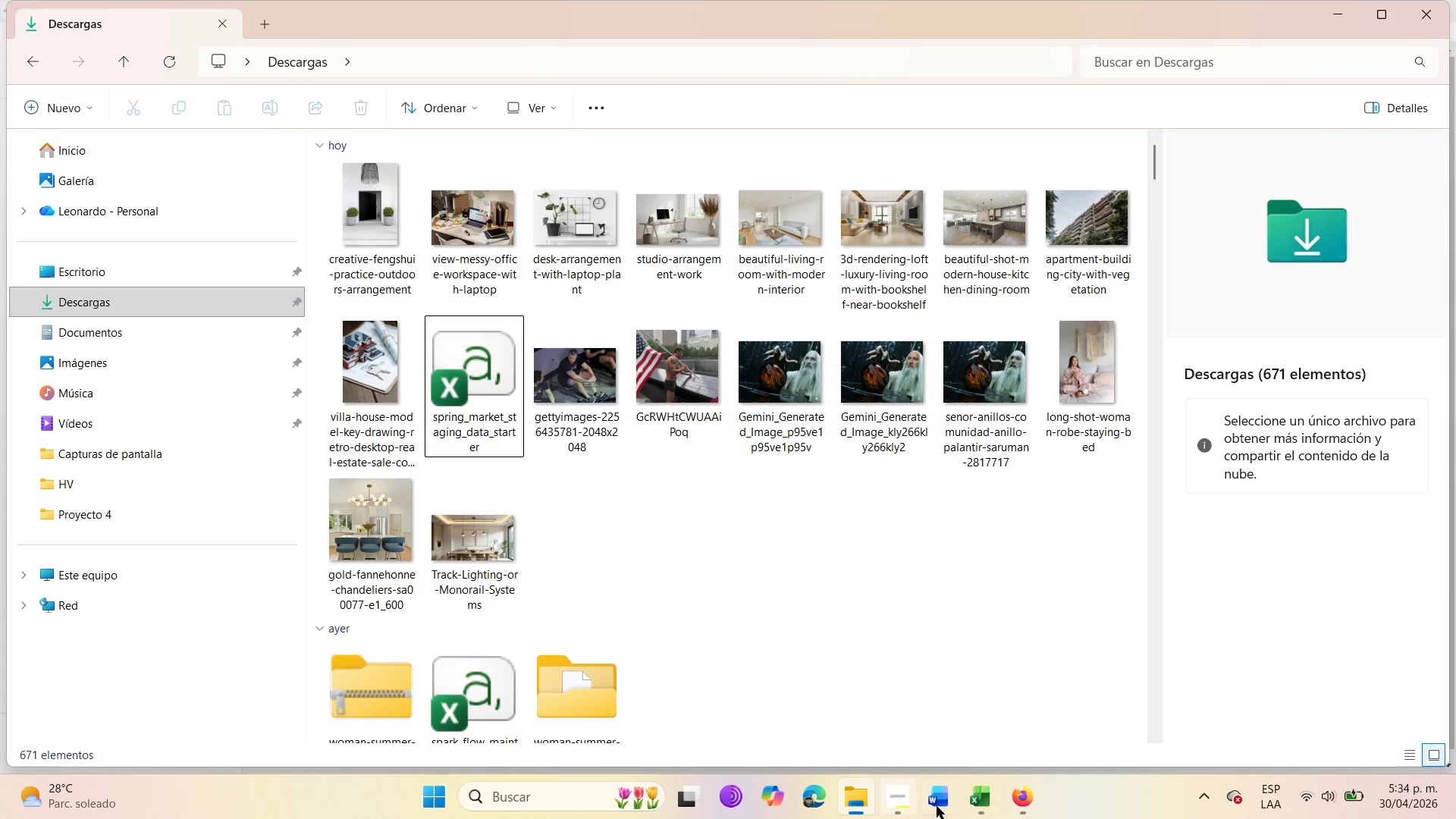 
left_click([1024, 806])
 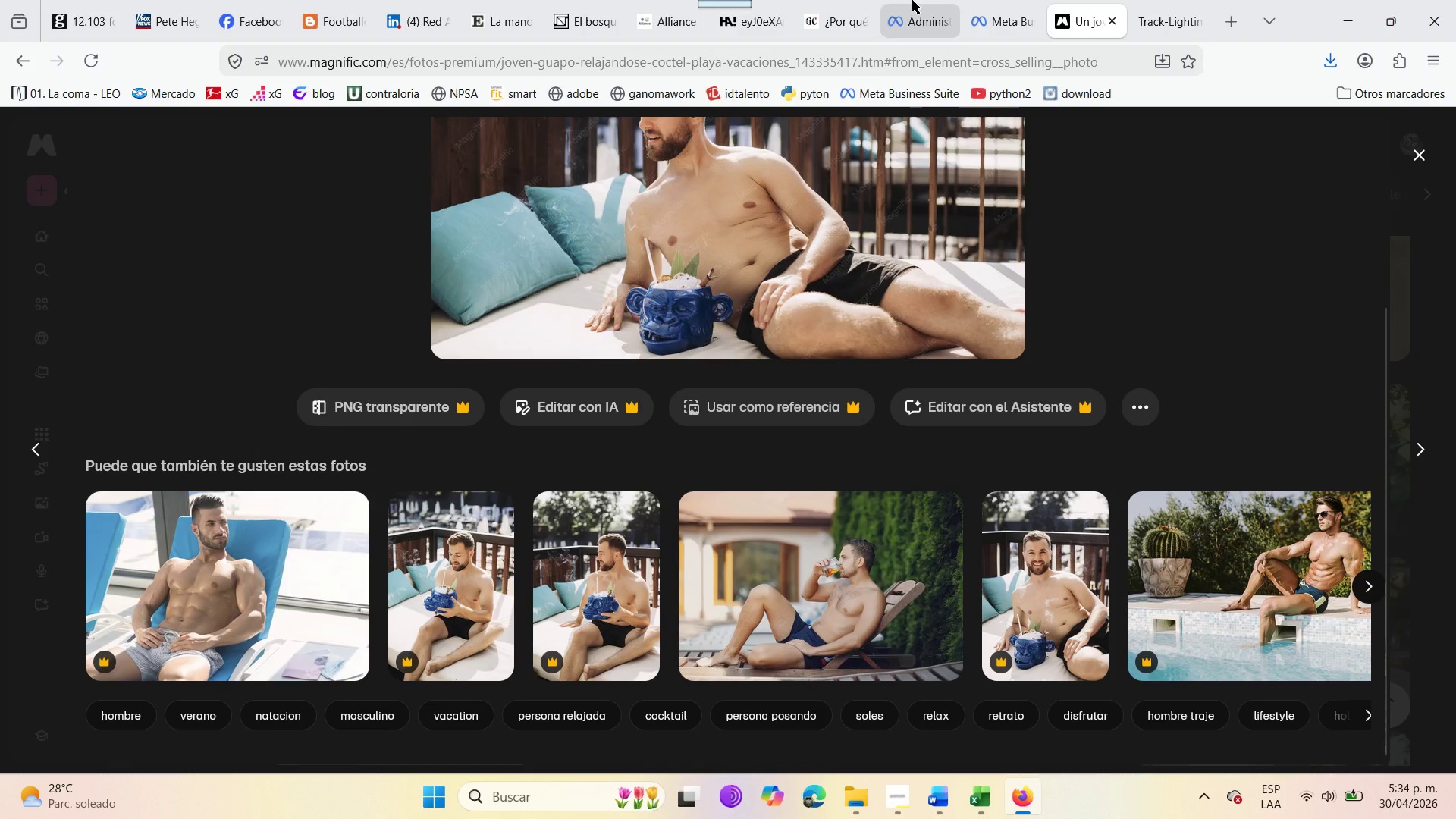 
left_click([976, 0])
 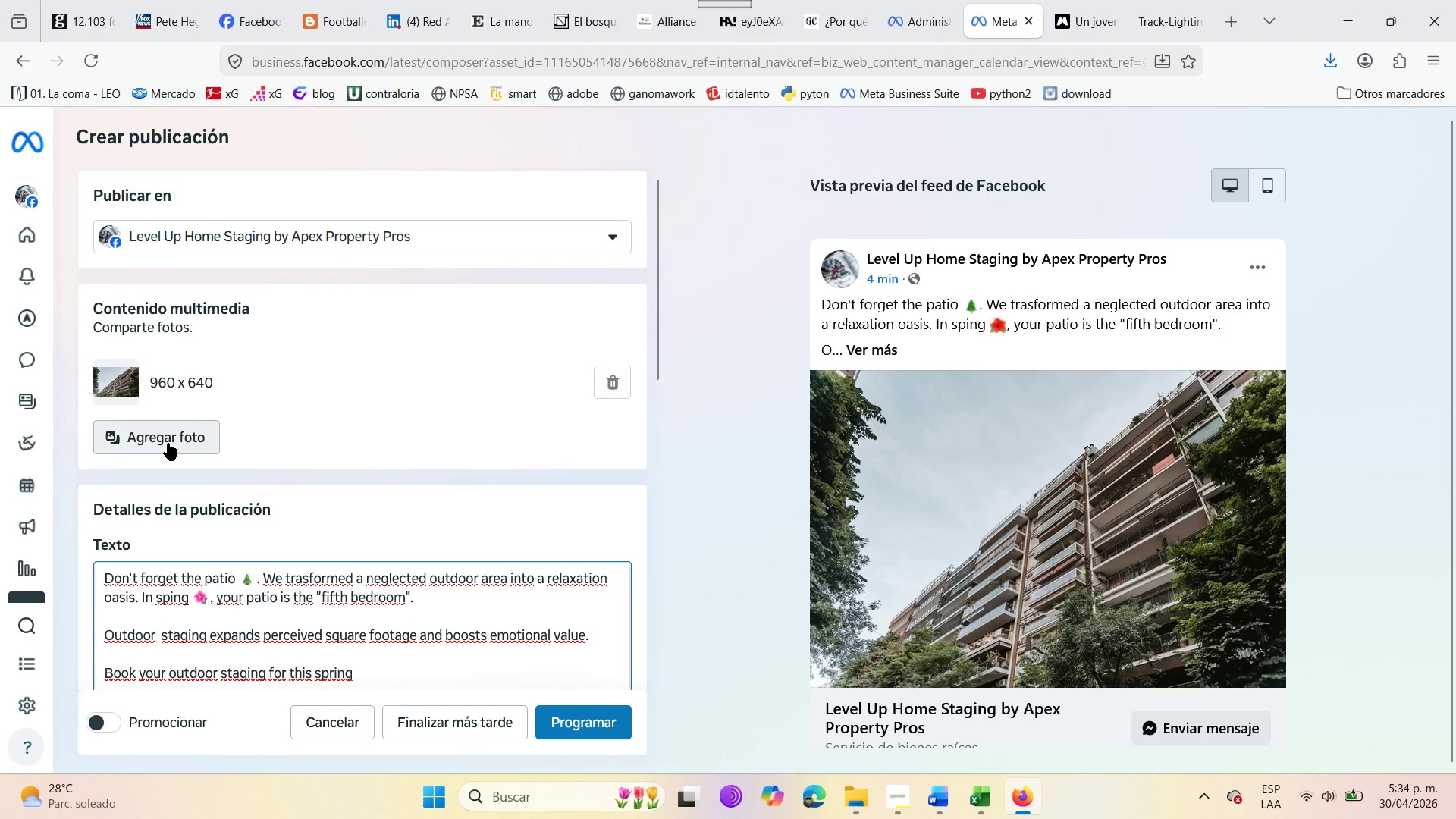 
wait(6.25)
 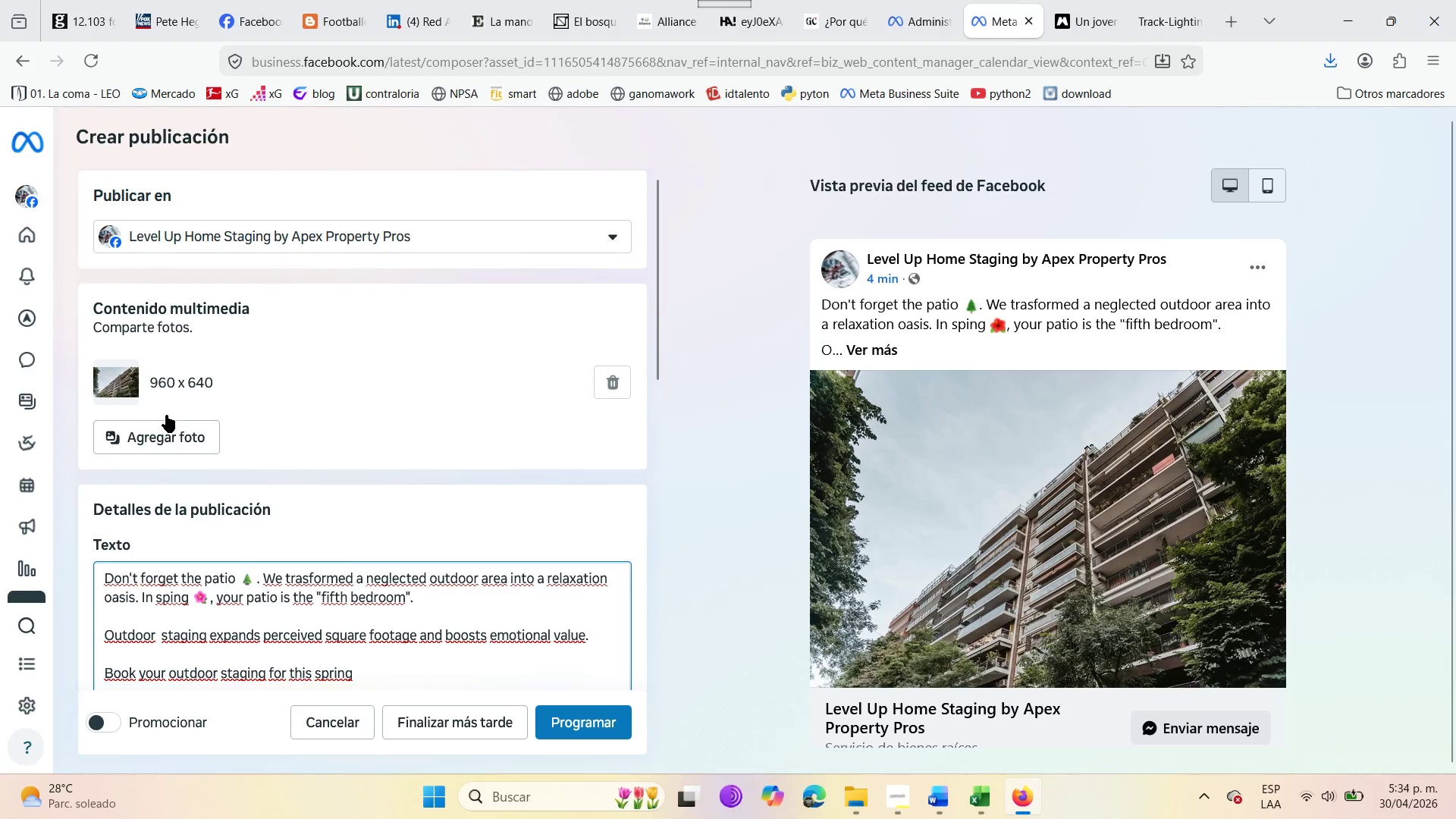 
left_click([168, 443])
 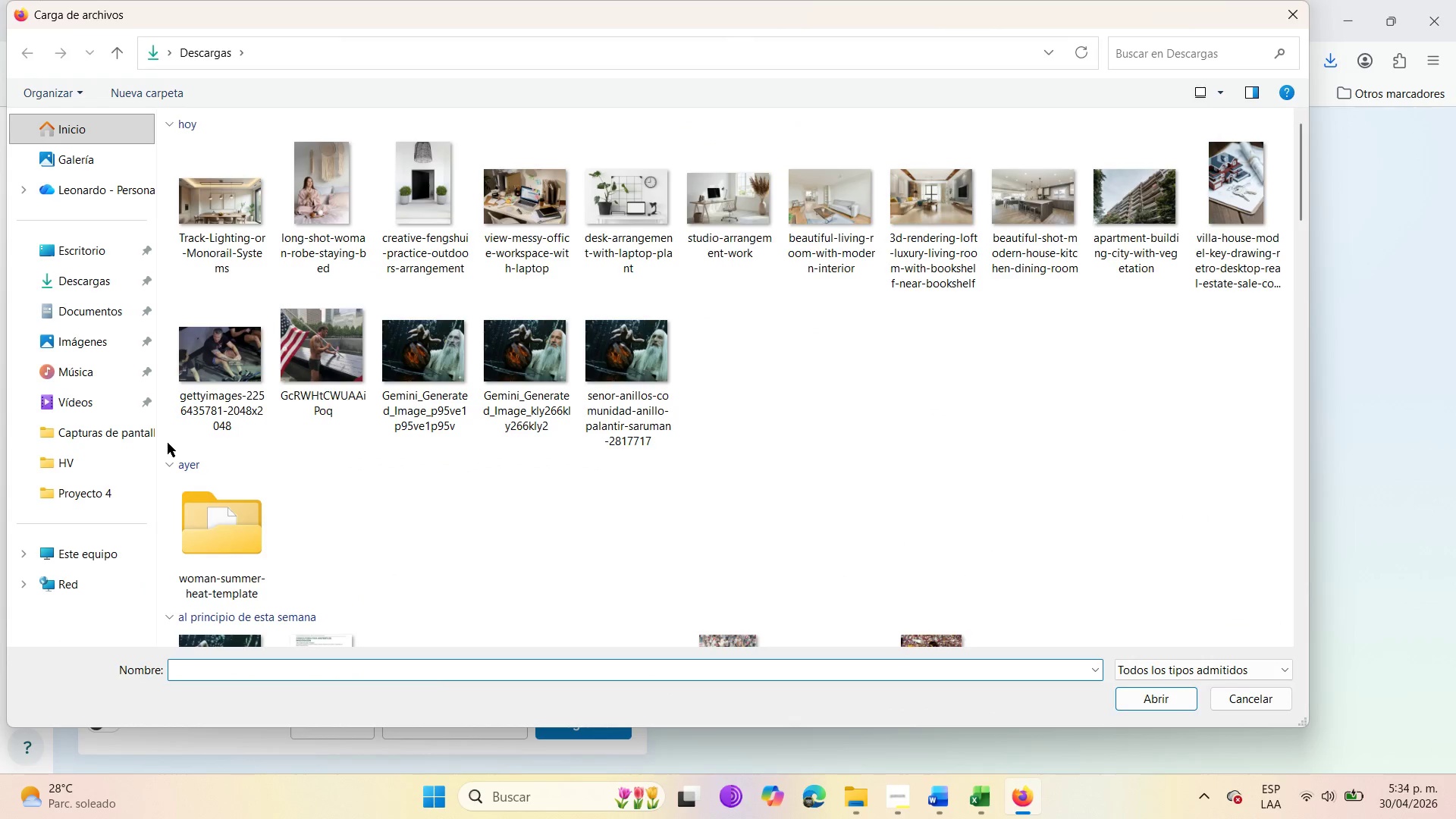 
wait(6.75)
 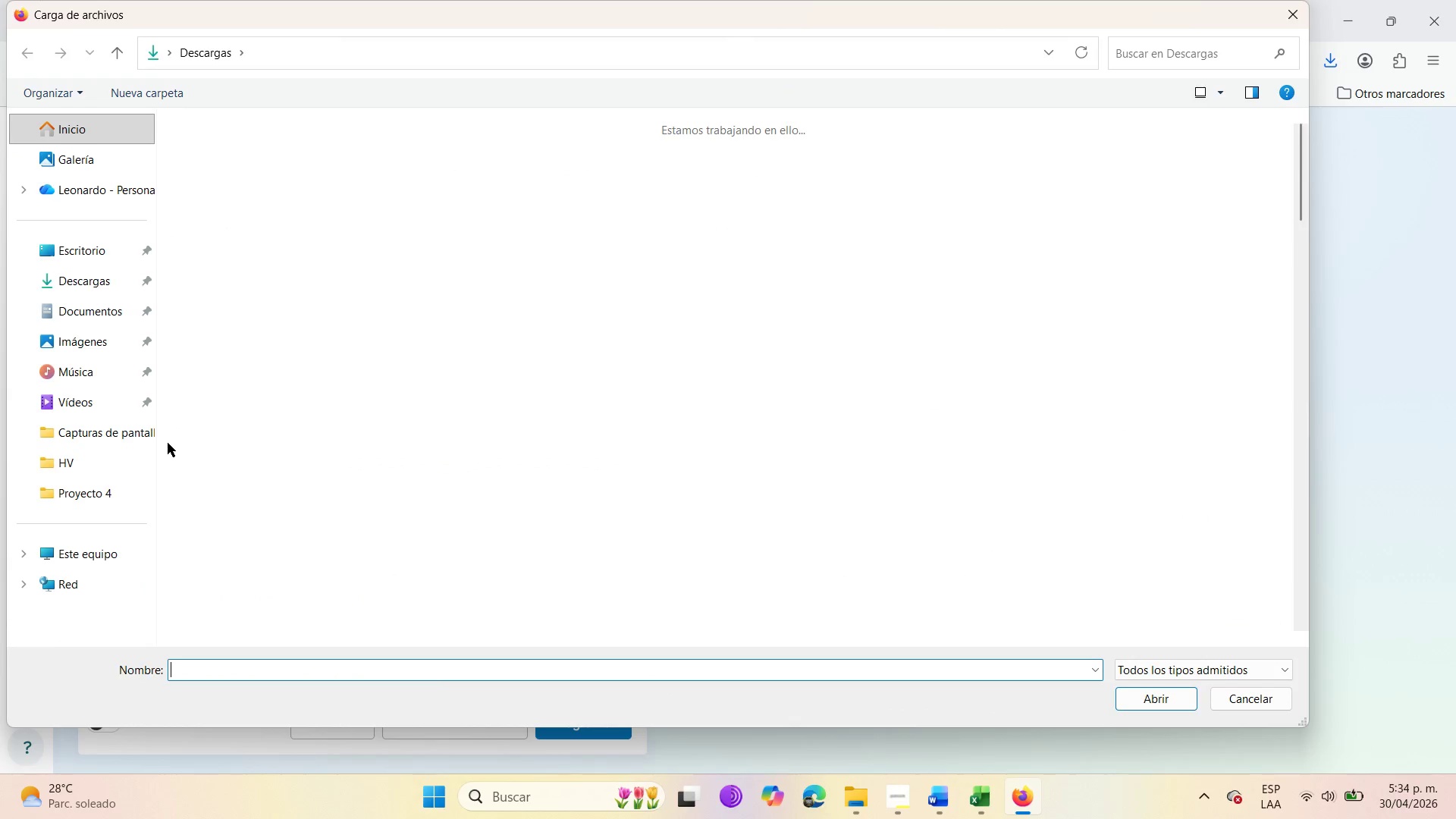 
scroll: coordinate [680, 439], scroll_direction: up, amount: 3.0
 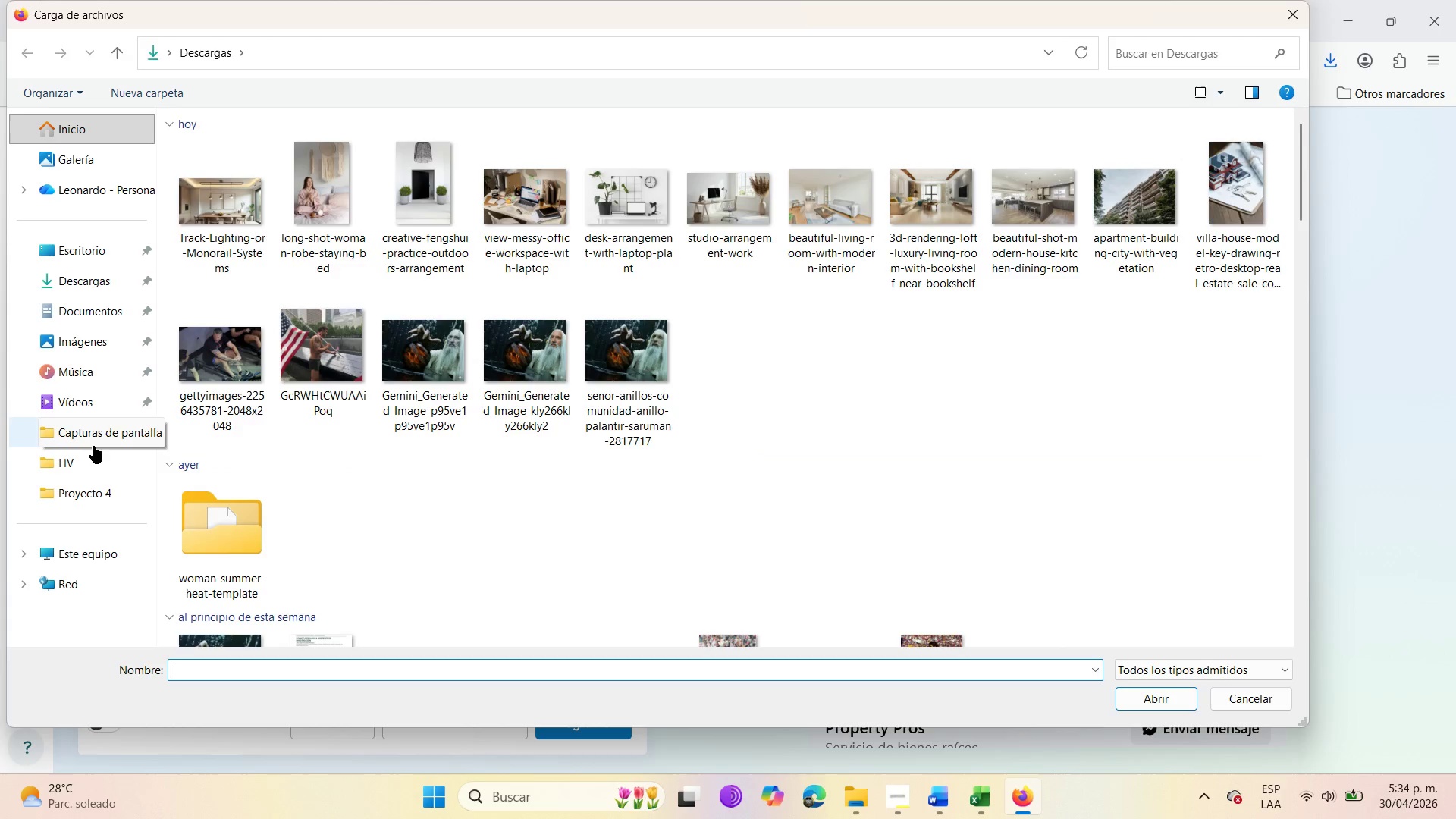 
left_click([91, 440])
 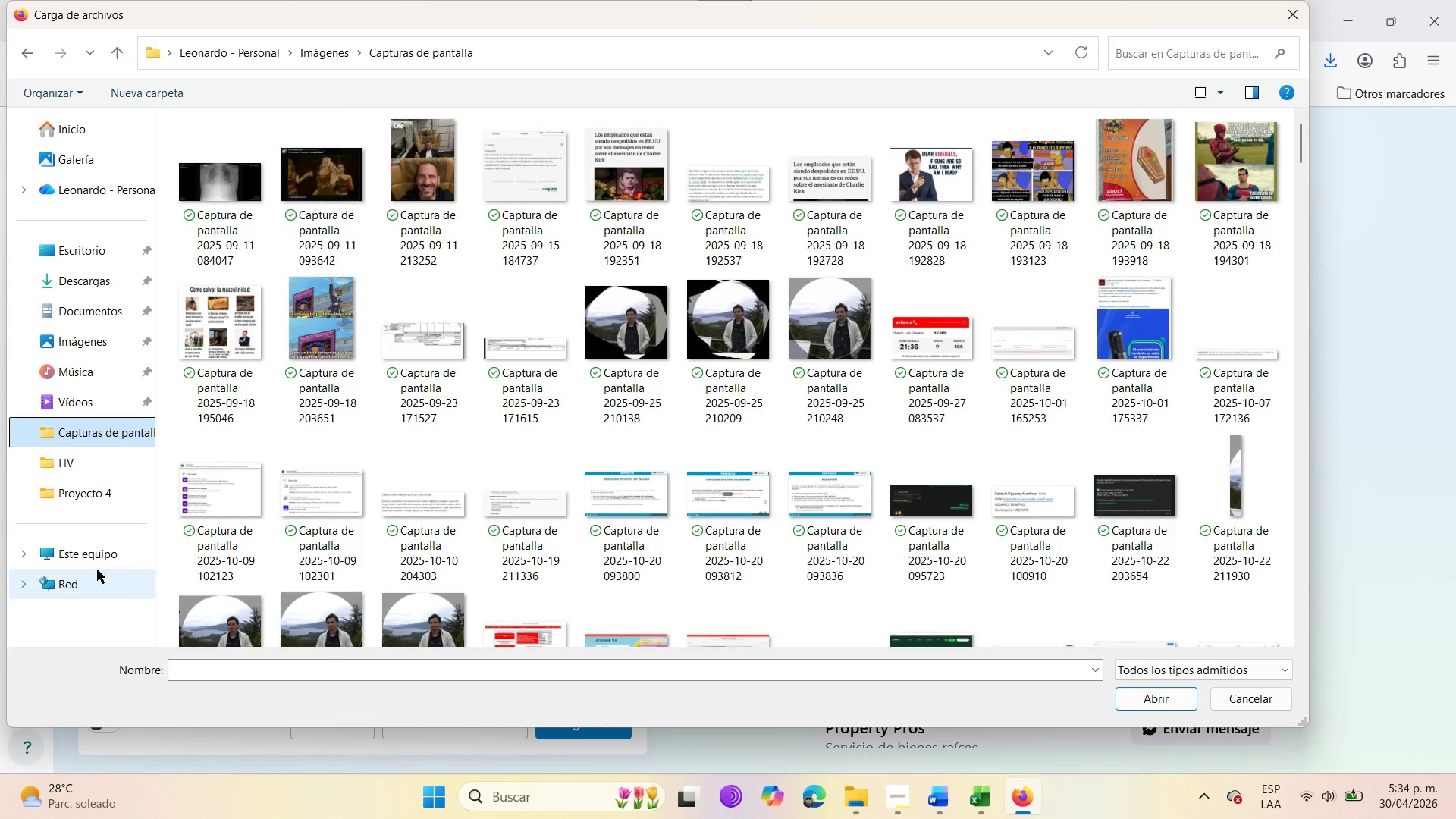 
left_click([75, 488])
 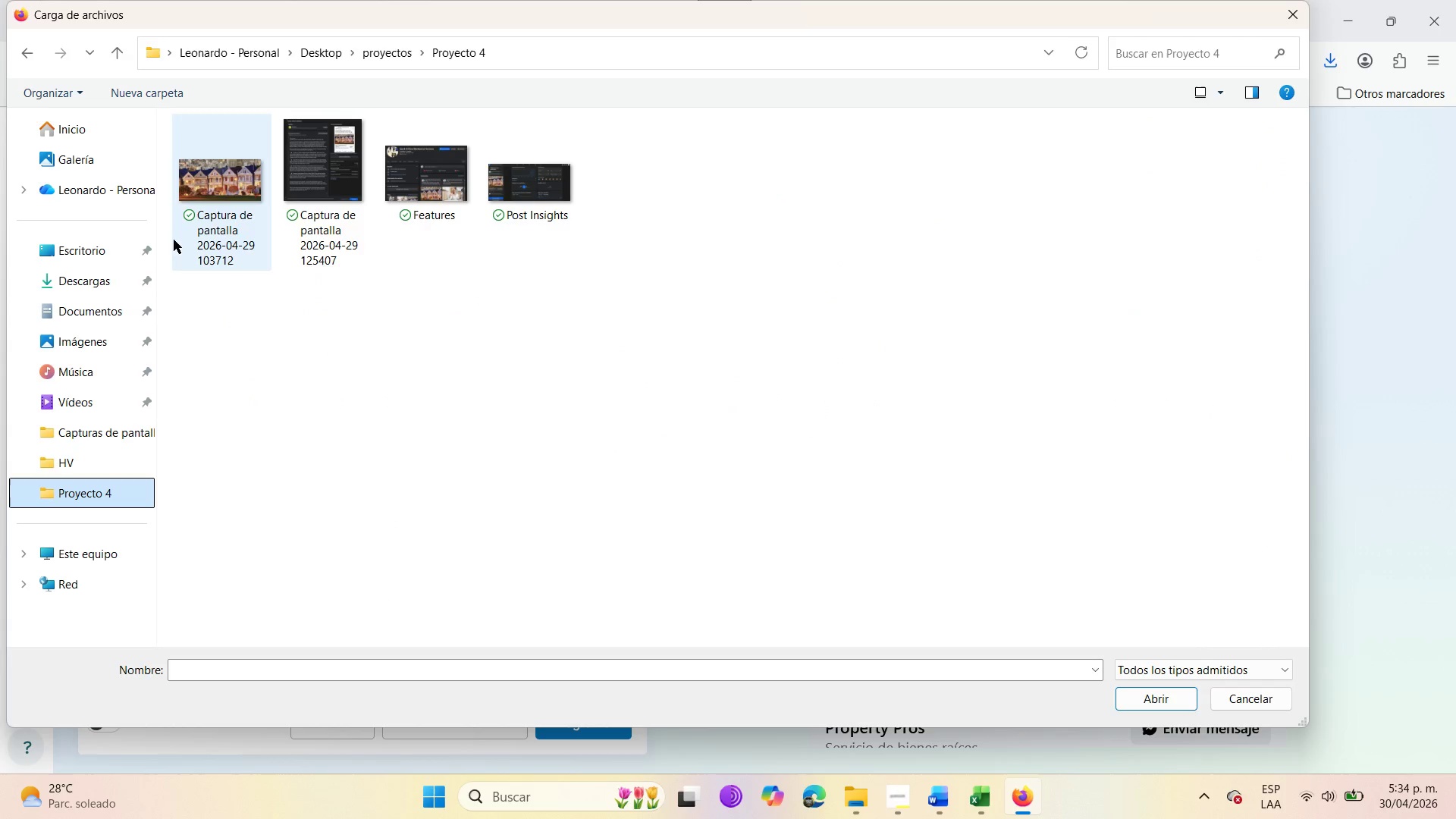 
wait(8.34)
 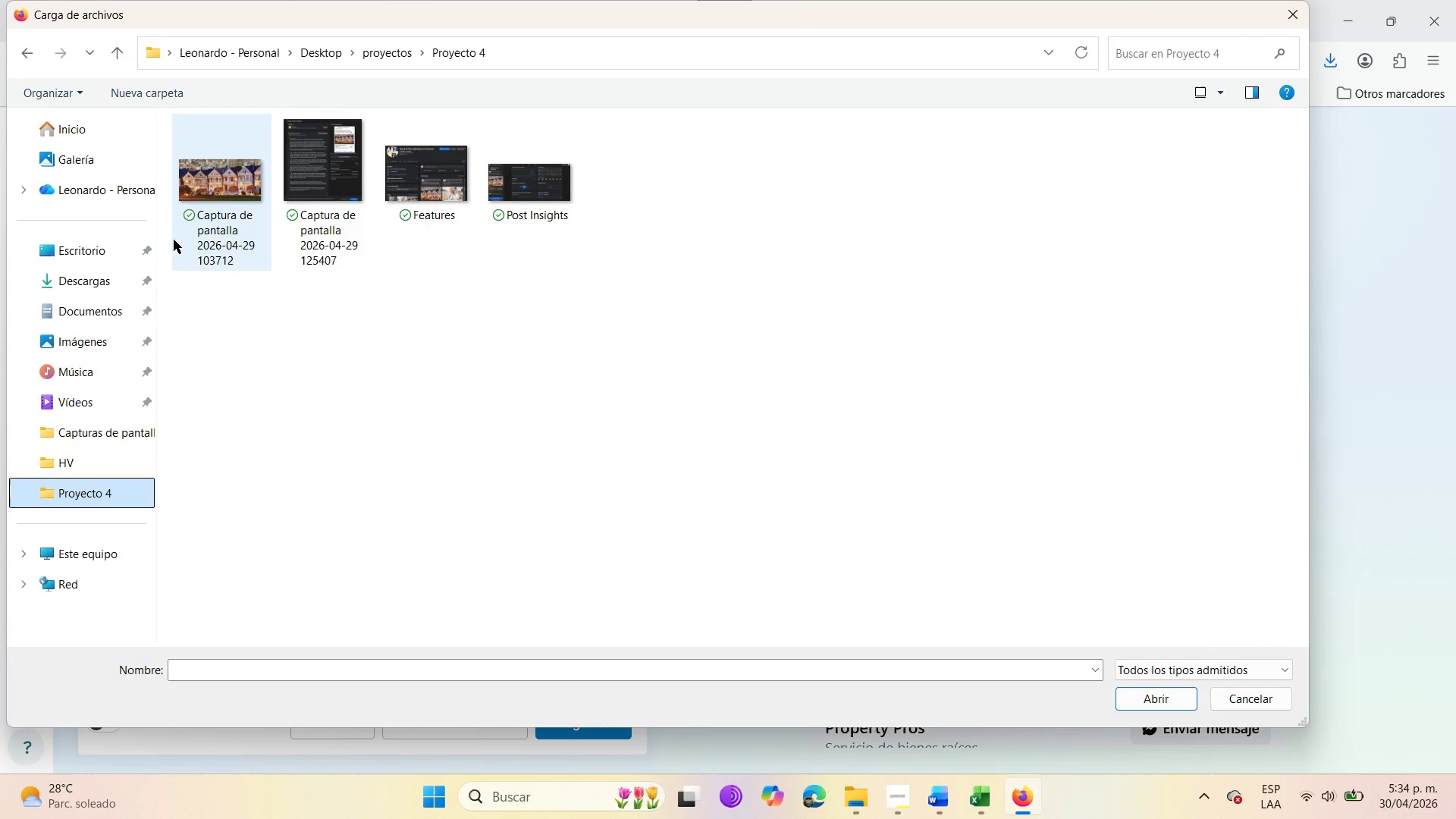 
left_click_drag(start_coordinate=[84, 340], to_coordinate=[83, 337])
 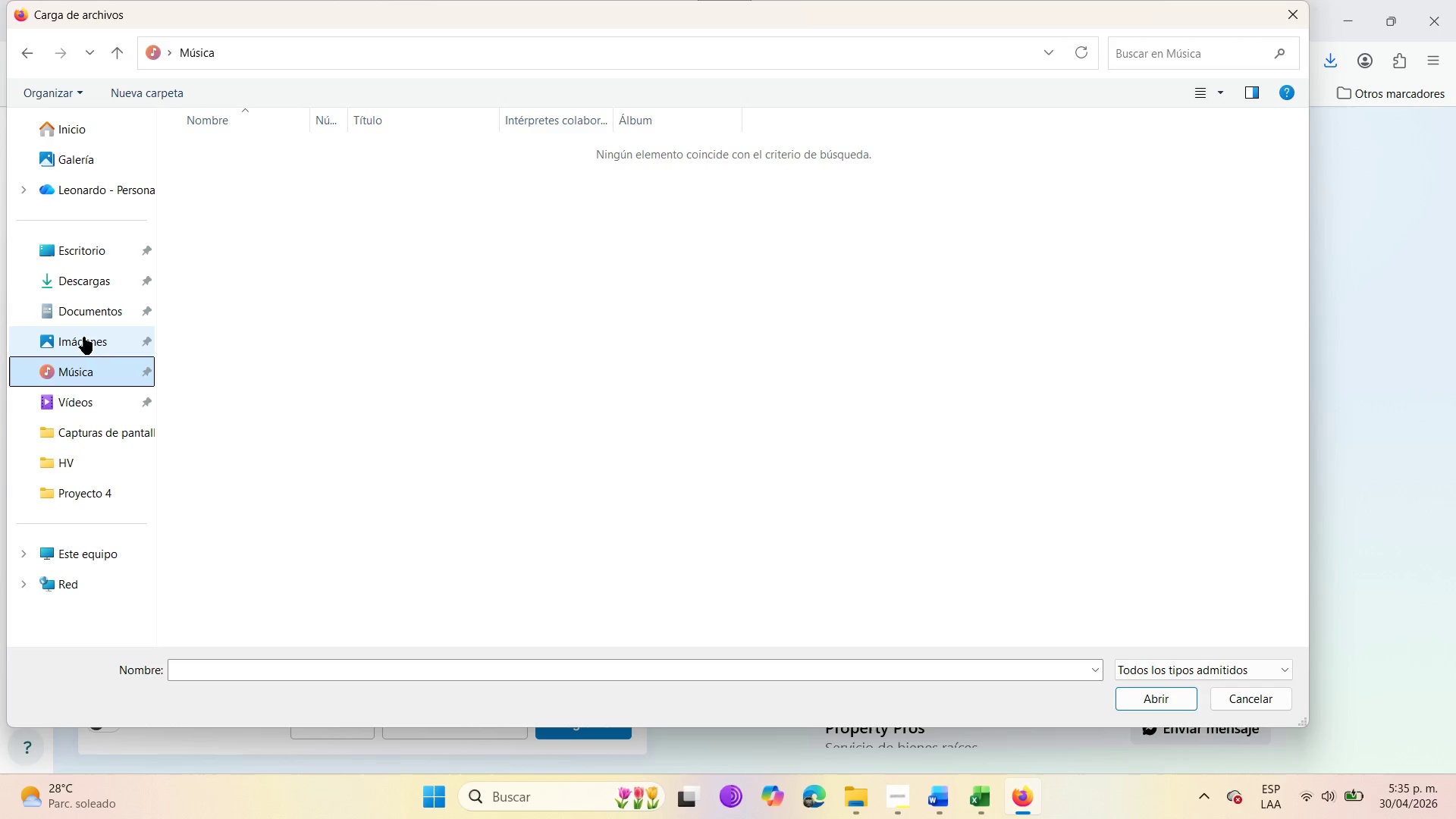 
double_click([83, 337])
 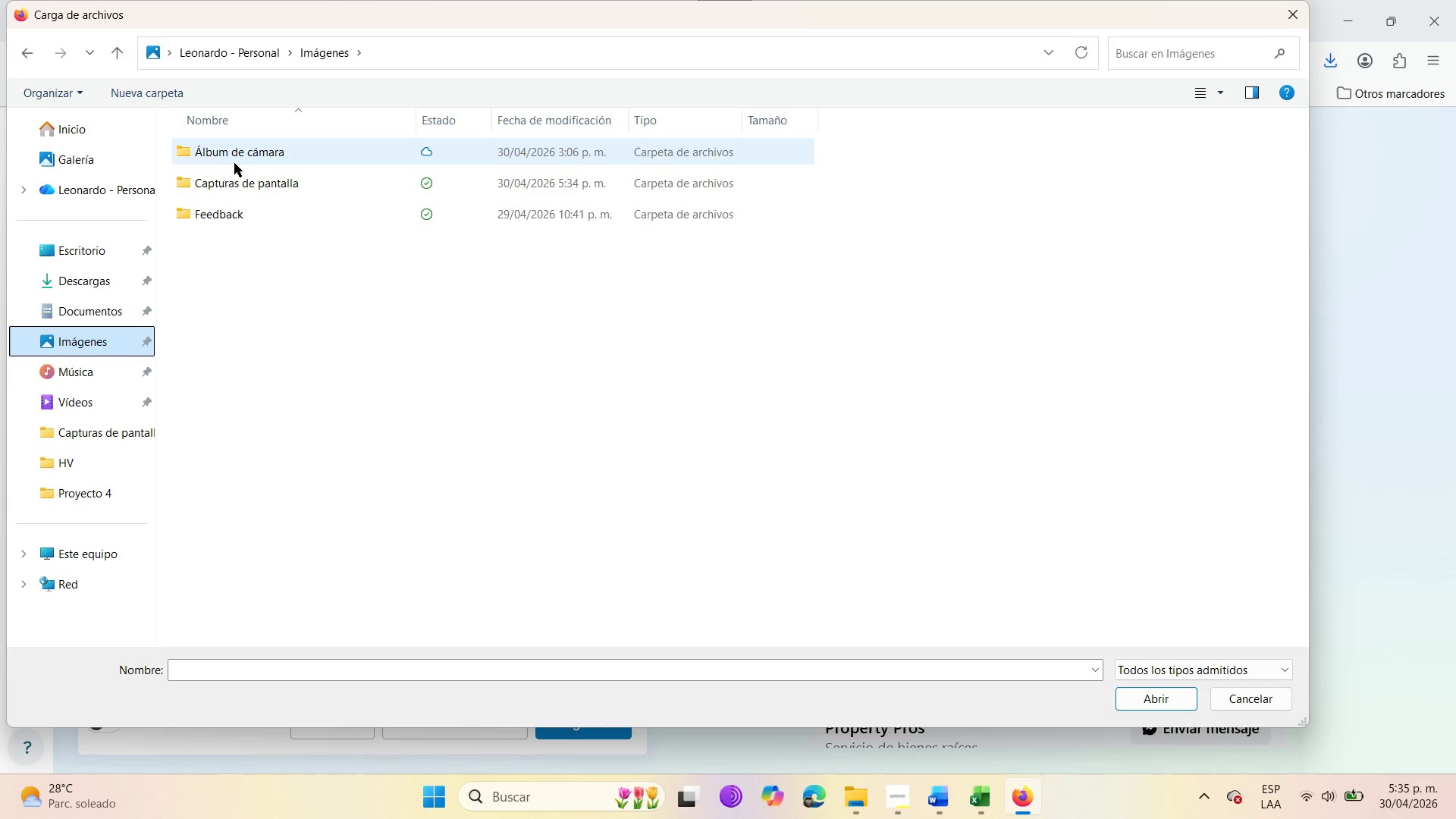 
double_click([238, 184])
 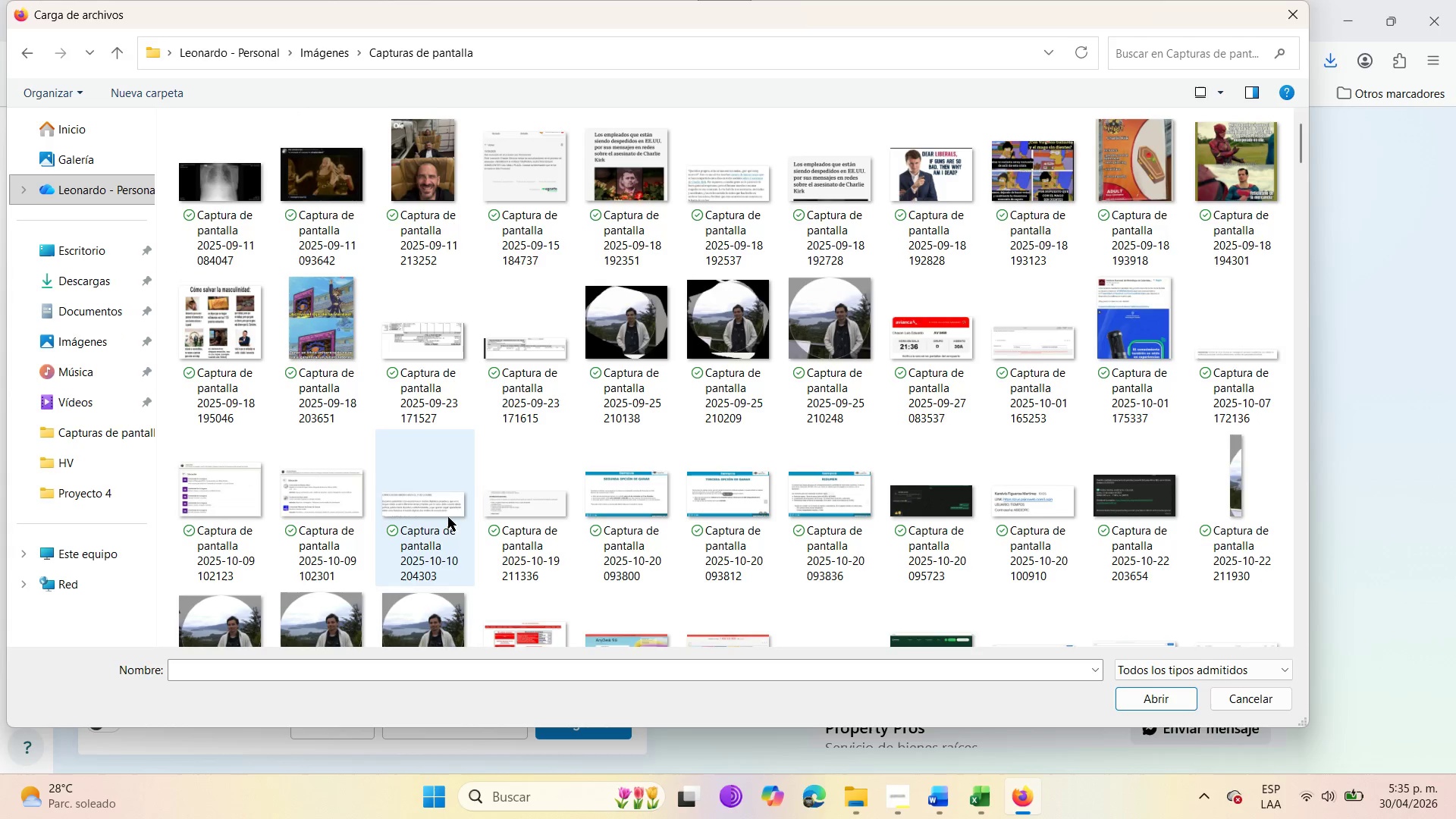 
scroll: coordinate [821, 463], scroll_direction: down, amount: 28.0
 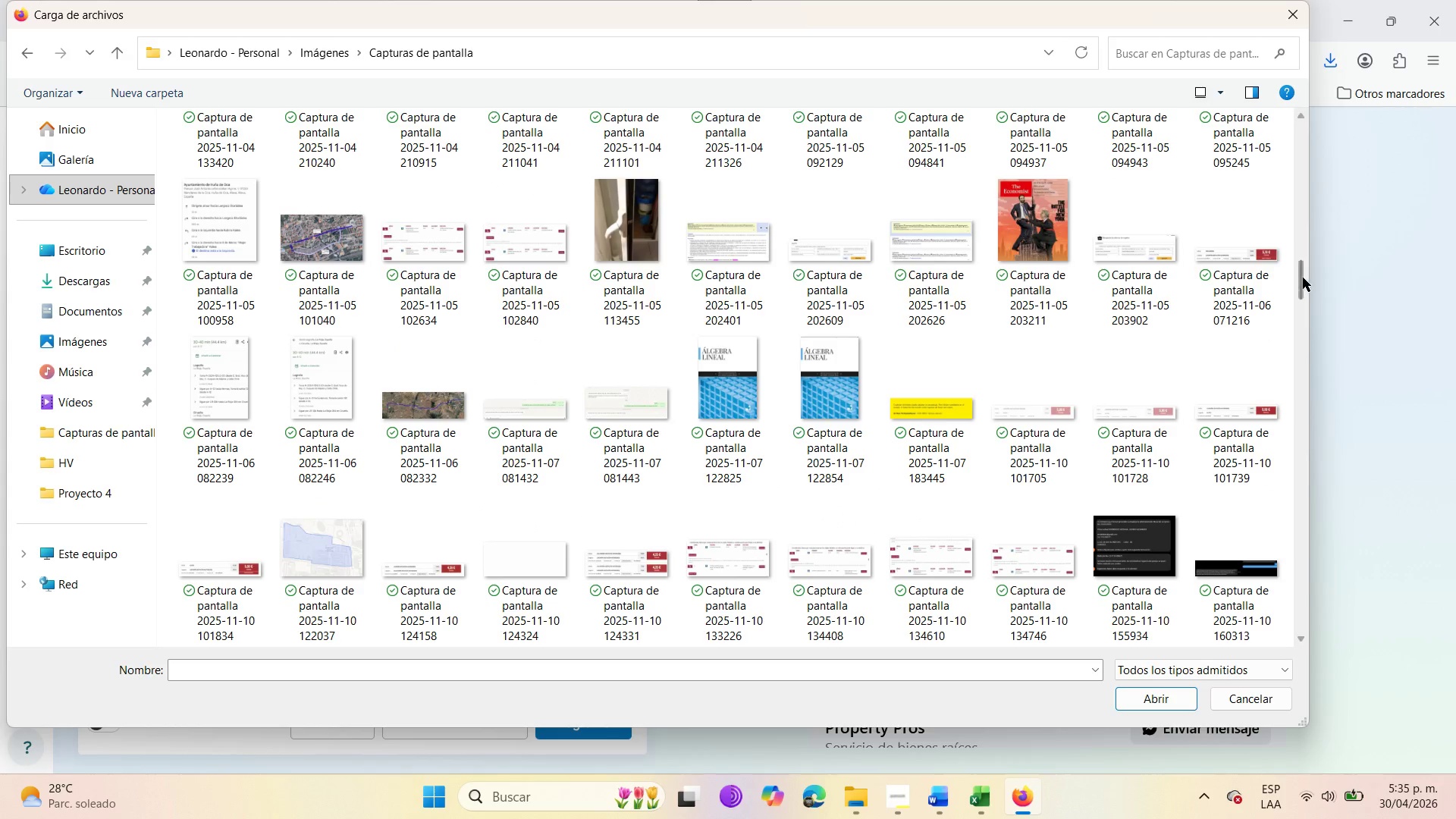 
left_click_drag(start_coordinate=[1295, 283], to_coordinate=[1299, 666])
 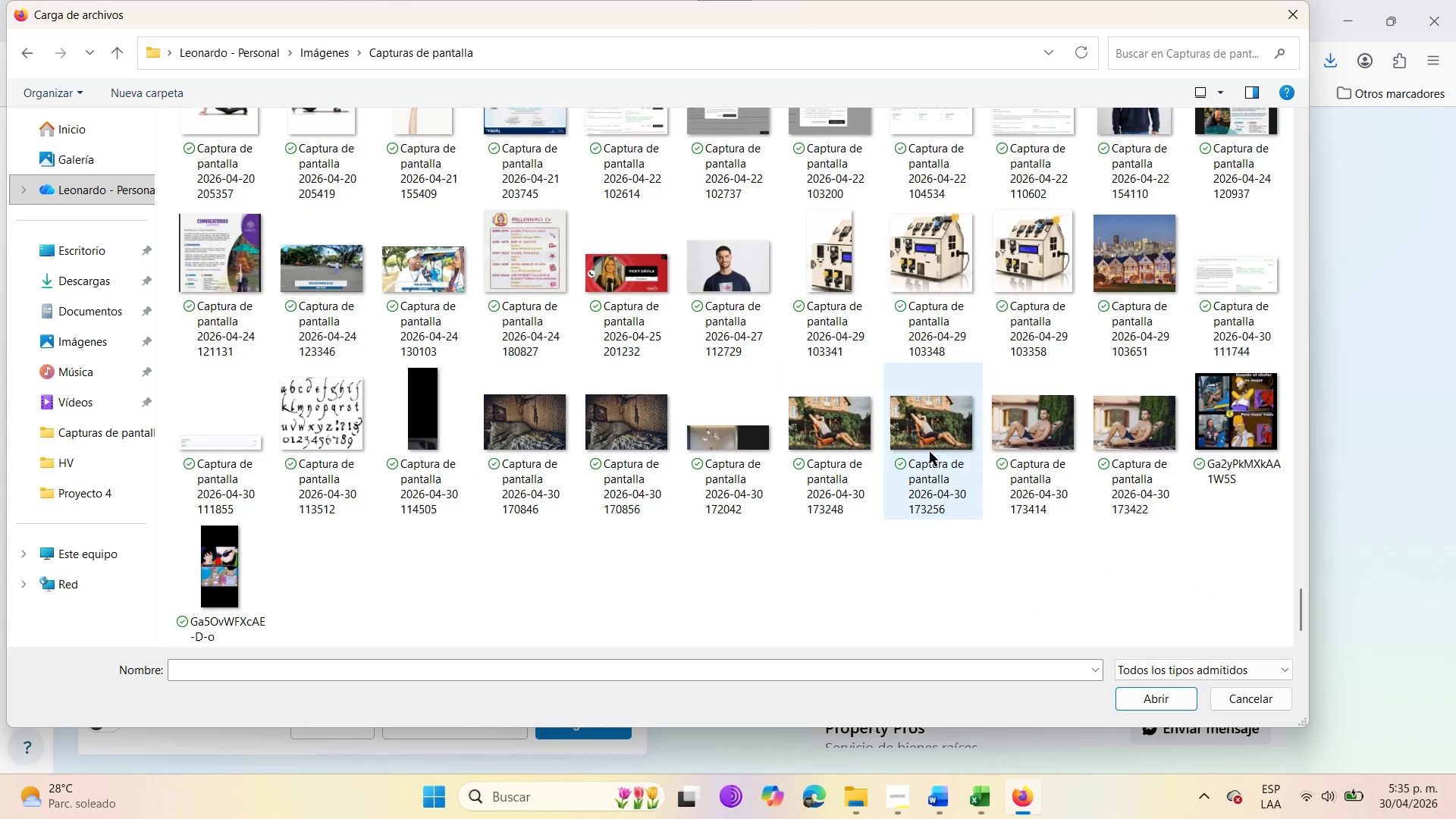 
left_click([940, 421])
 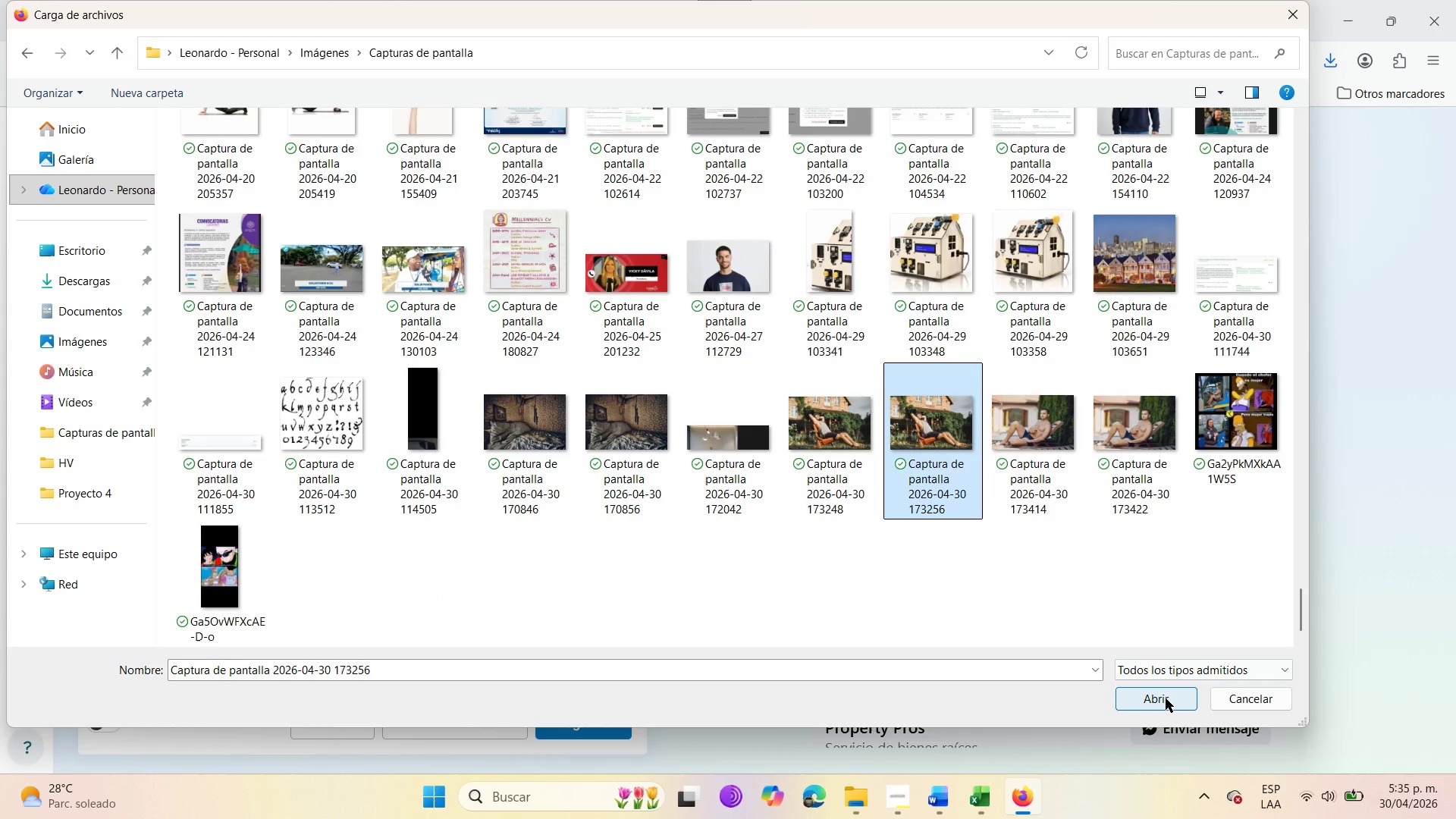 
left_click([1166, 698])
 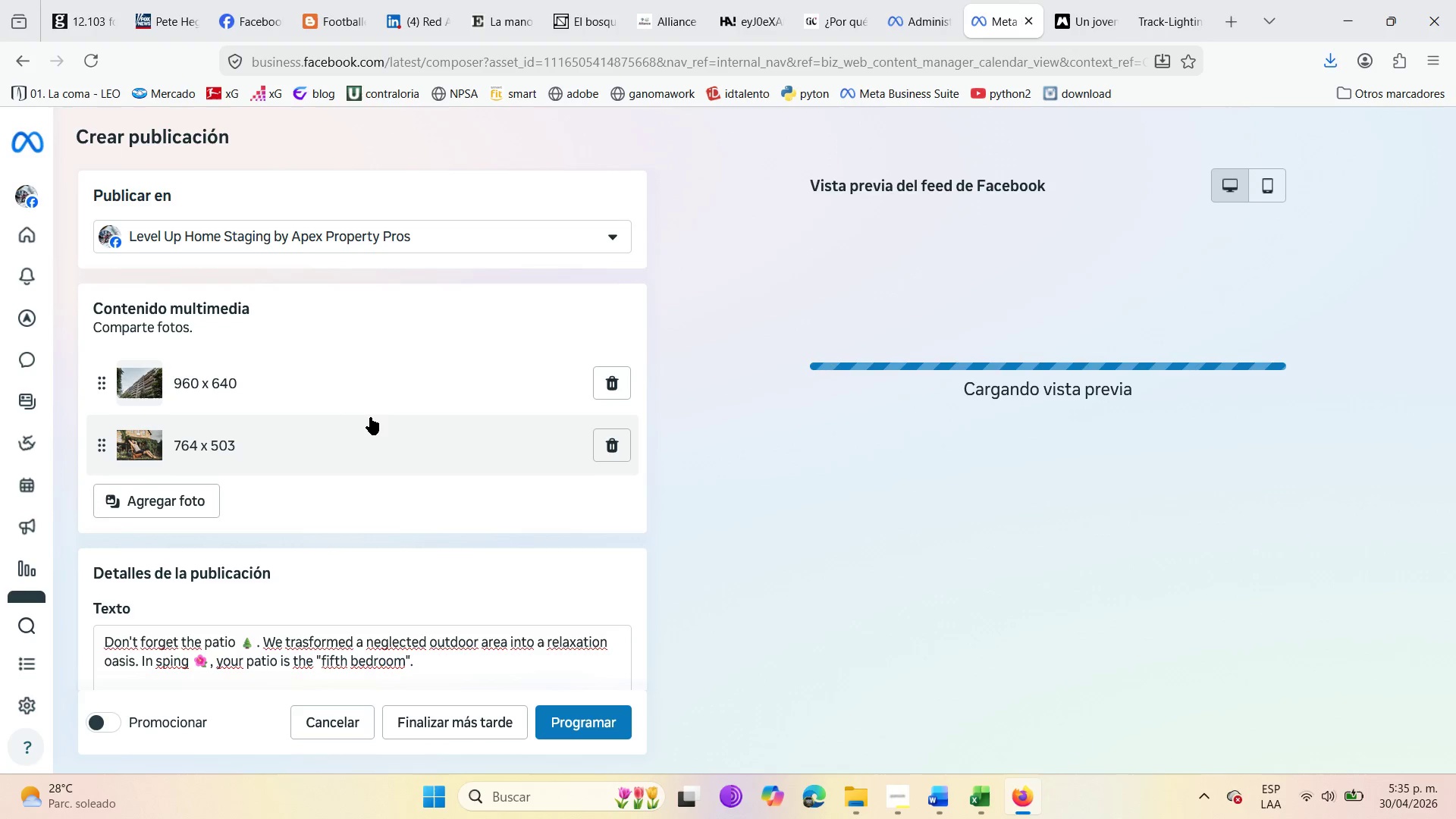 
wait(9.52)
 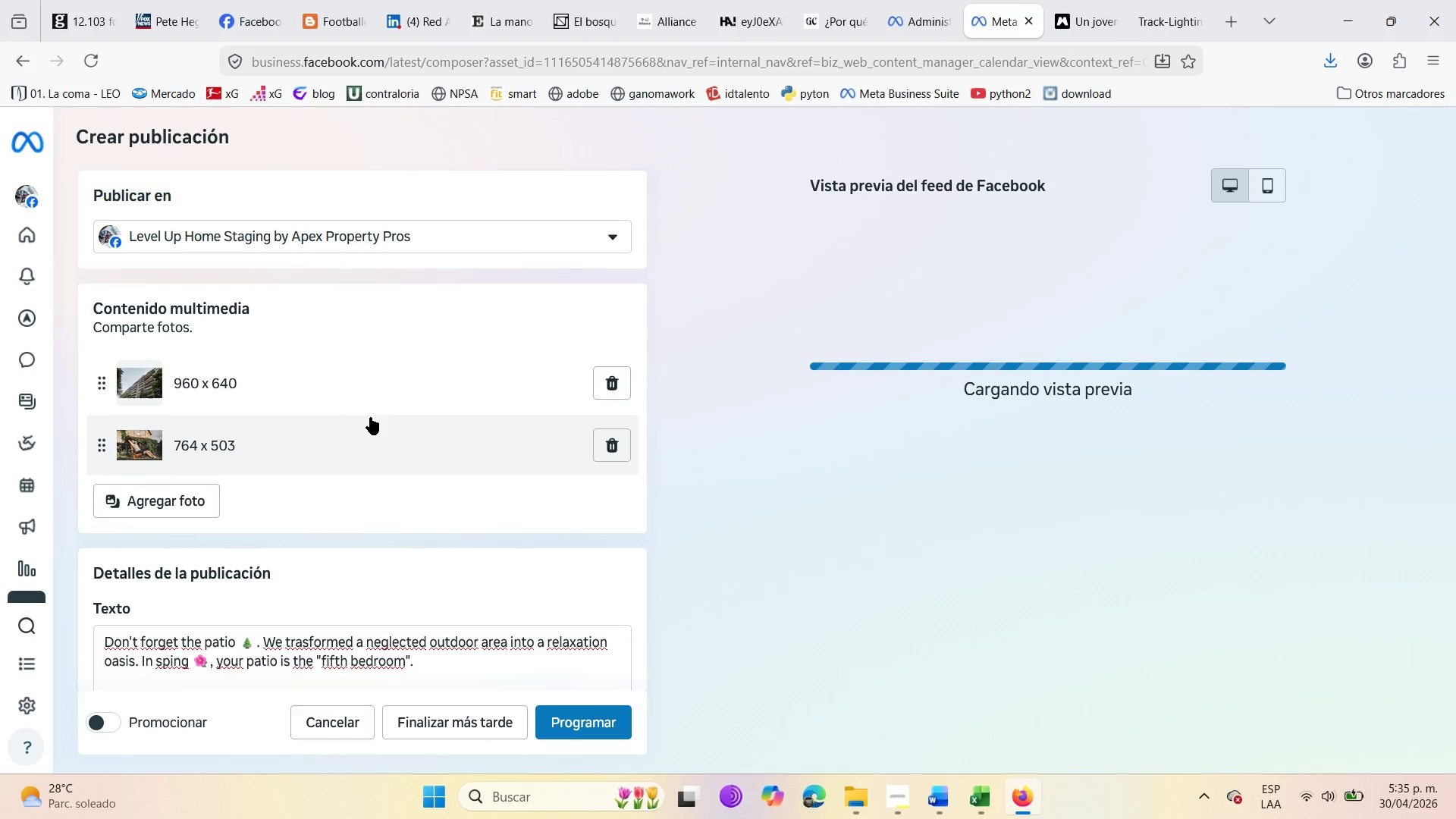 
left_click([596, 388])
 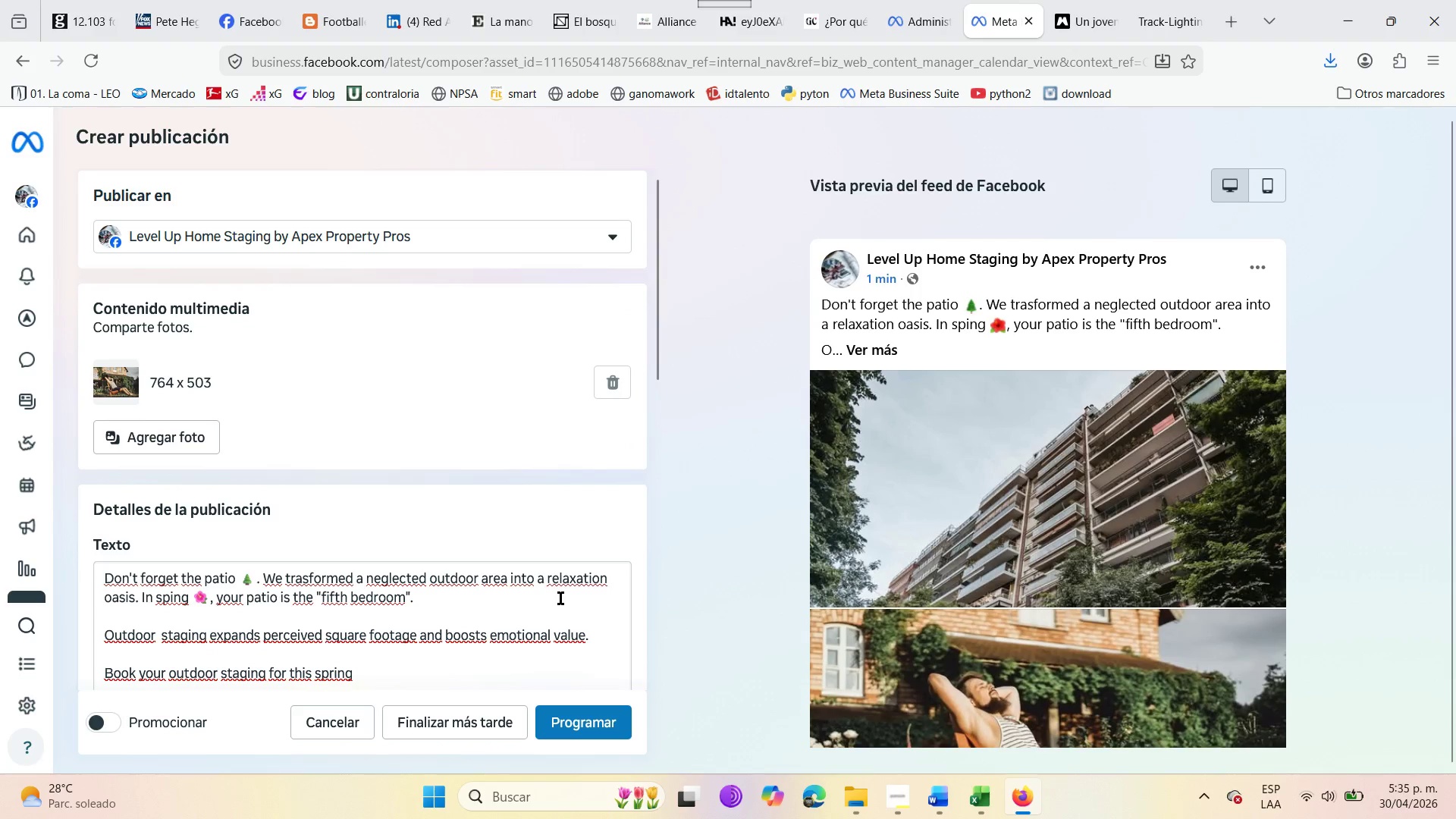 
scroll: coordinate [470, 450], scroll_direction: down, amount: 1.0
 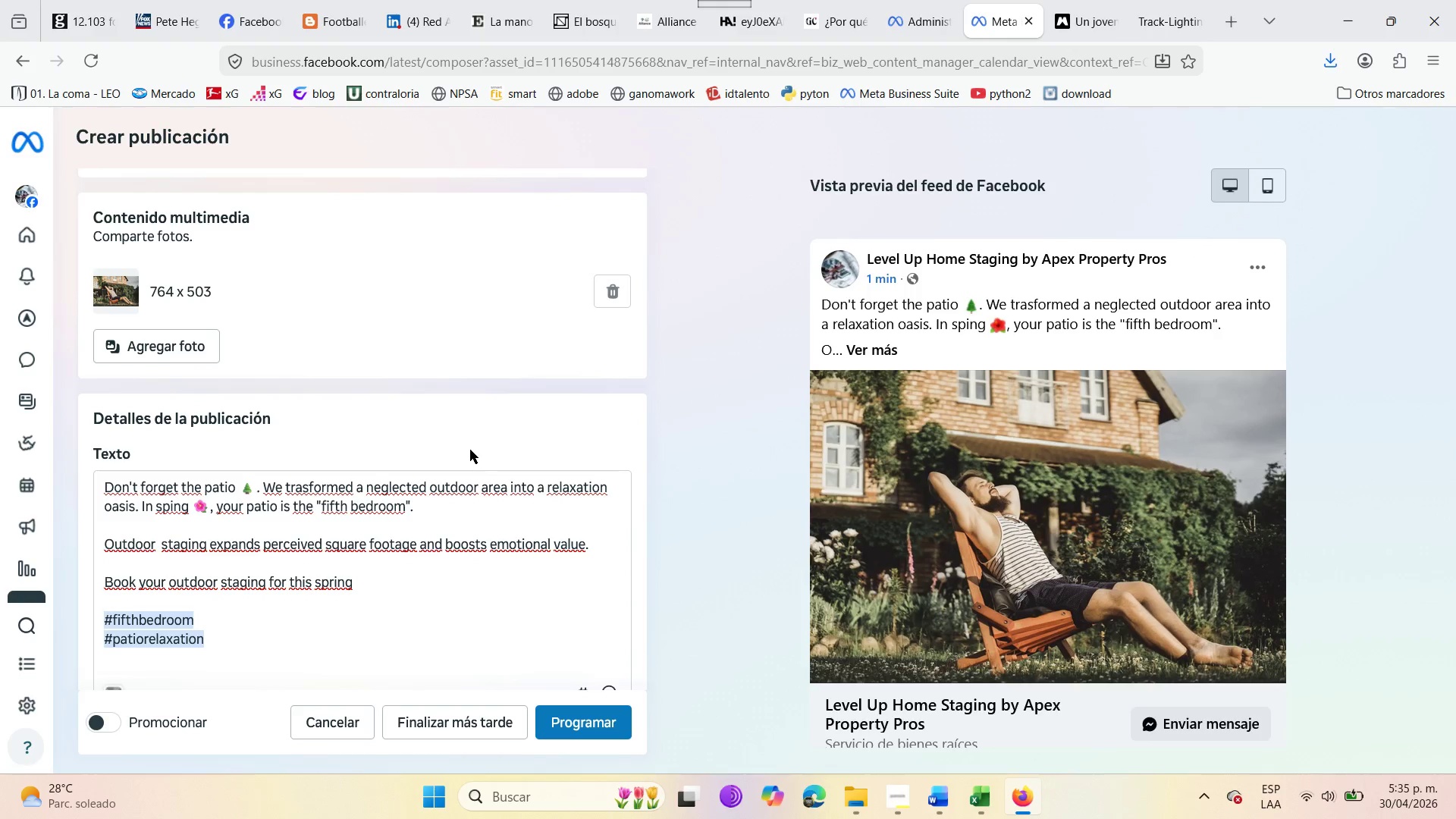 
wait(8.42)
 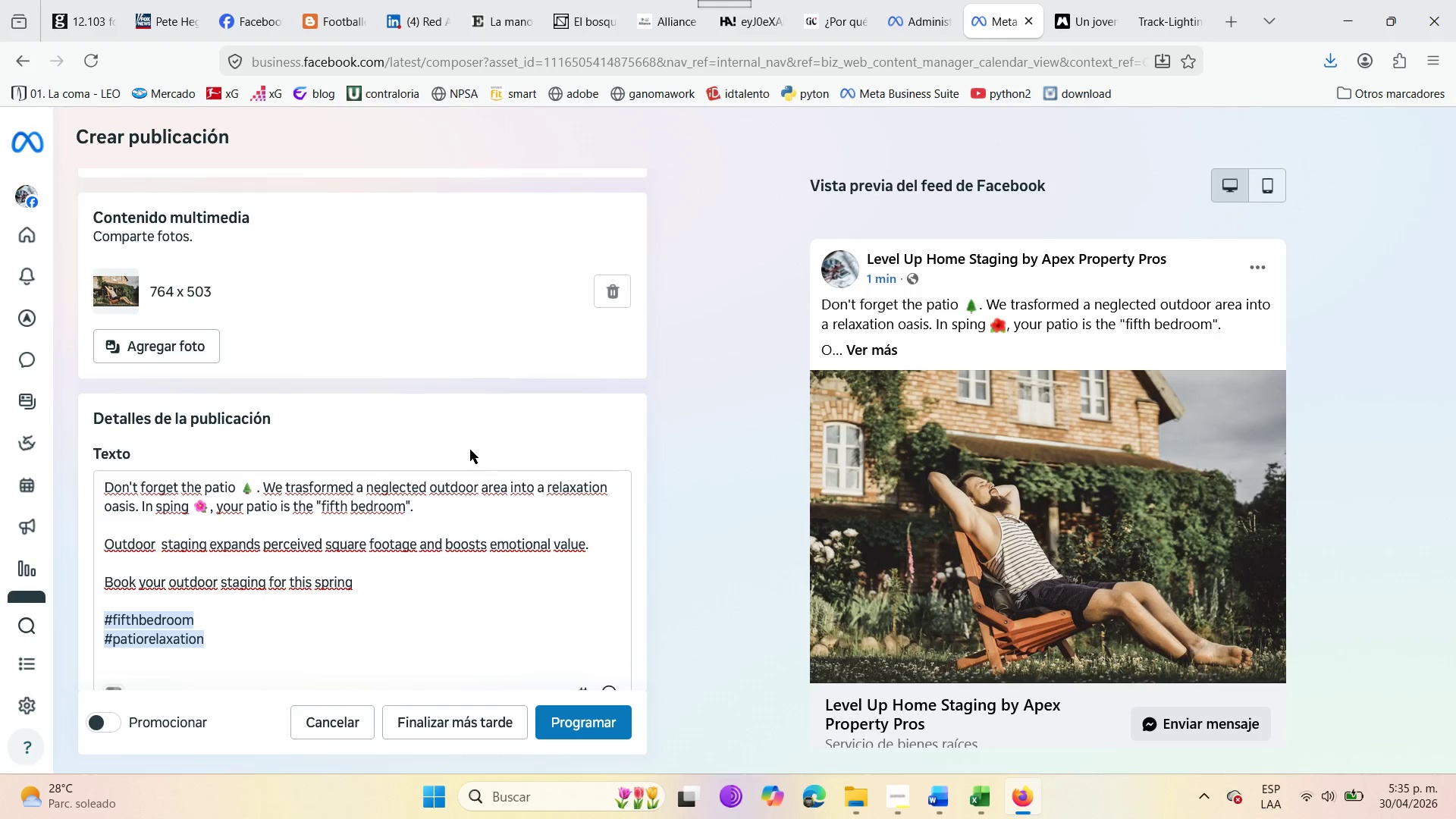 
left_click_drag(start_coordinate=[1300, 140], to_coordinate=[1301, 636])
 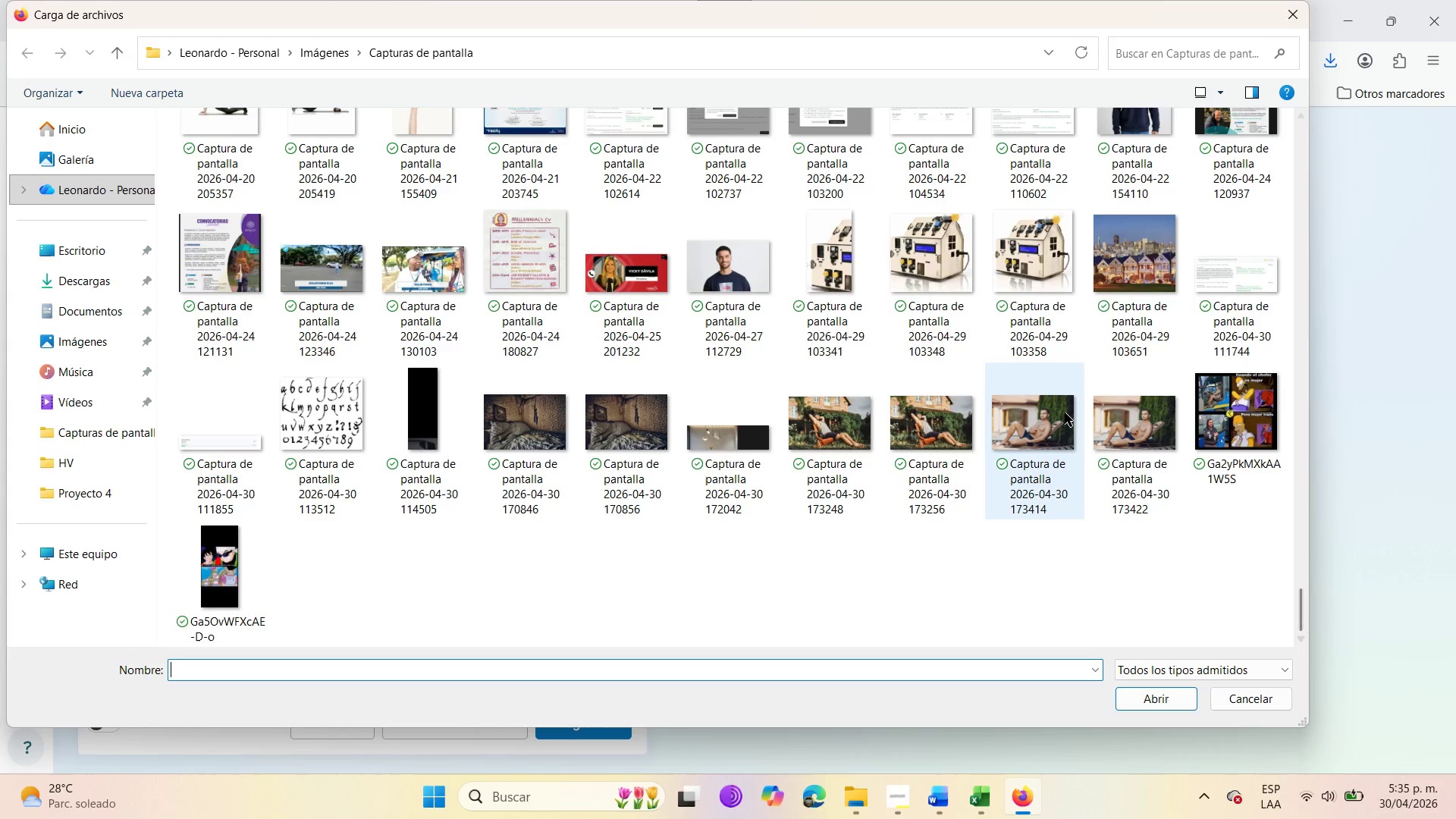 
left_click([1062, 411])
 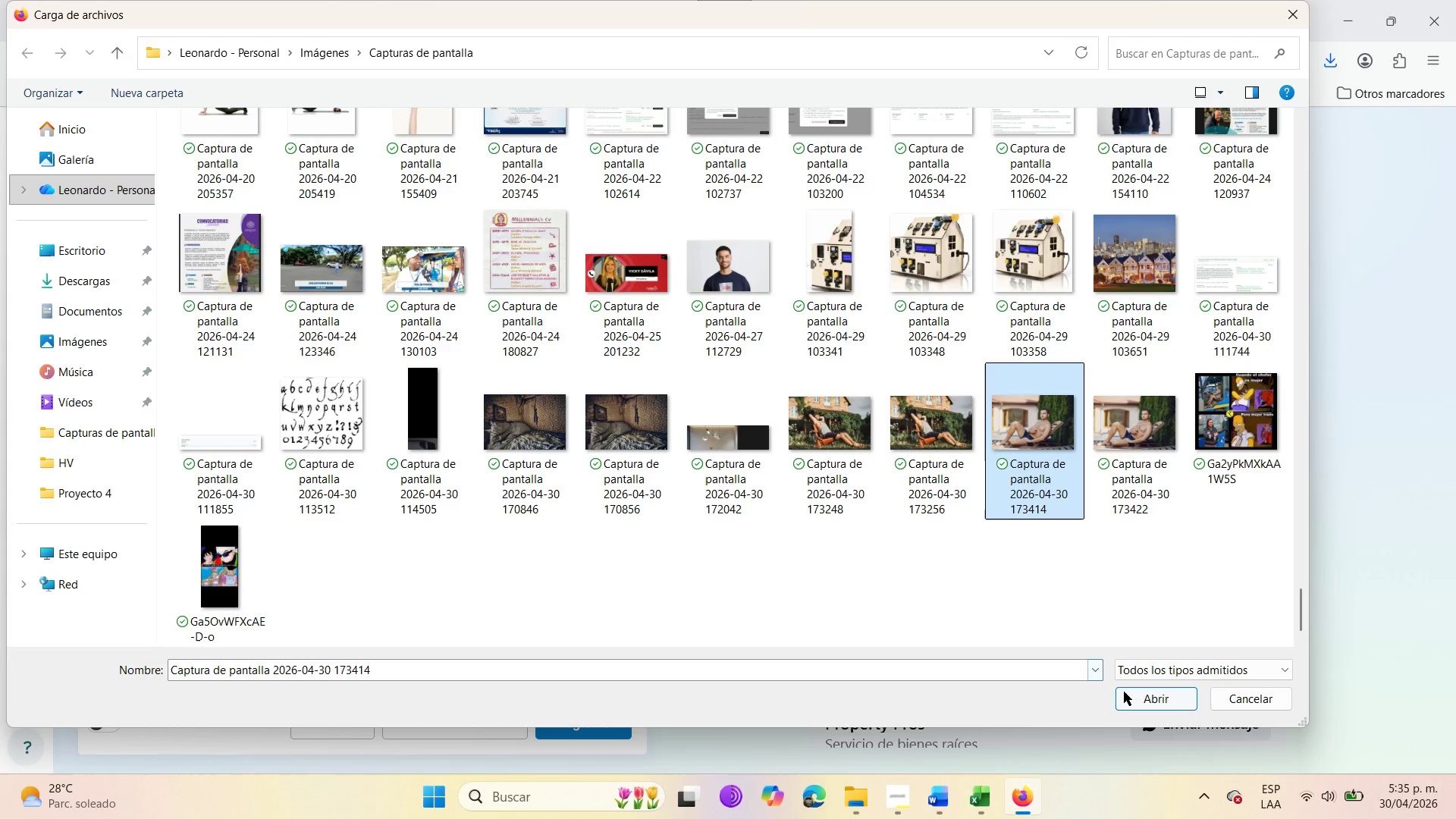 
left_click([1128, 691])
 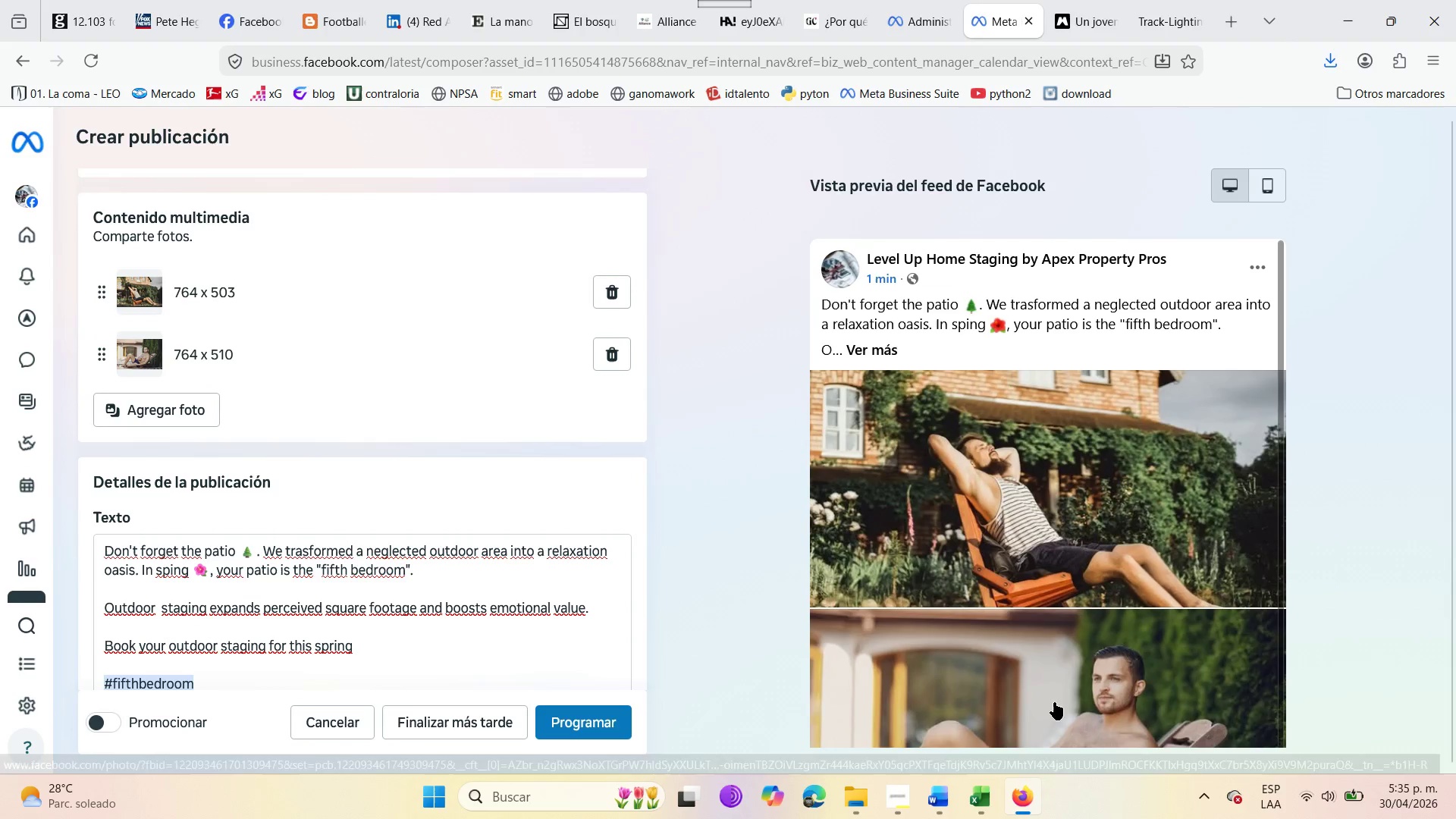 
wait(10.18)
 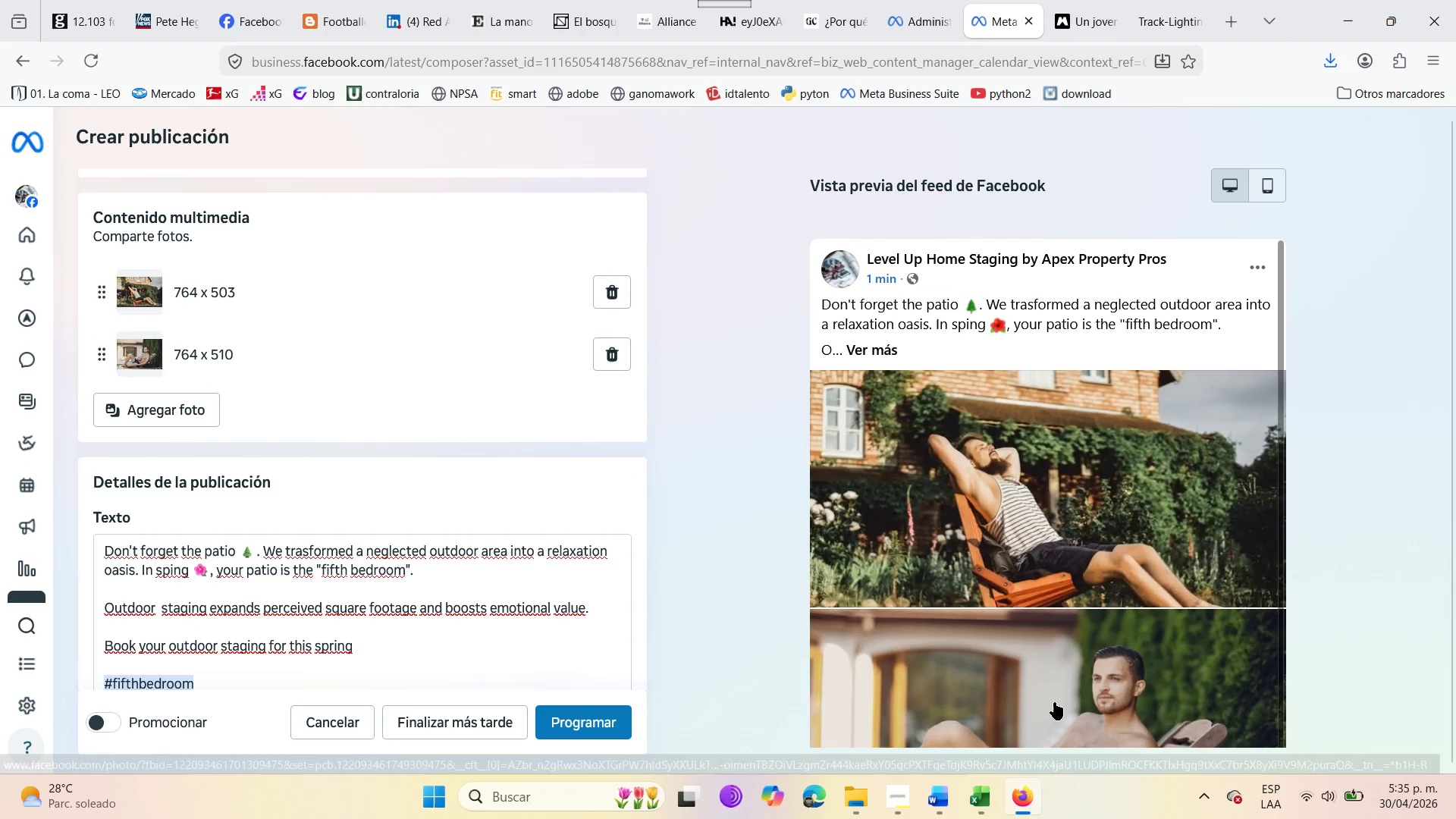 
mouse_move([855, 345])
 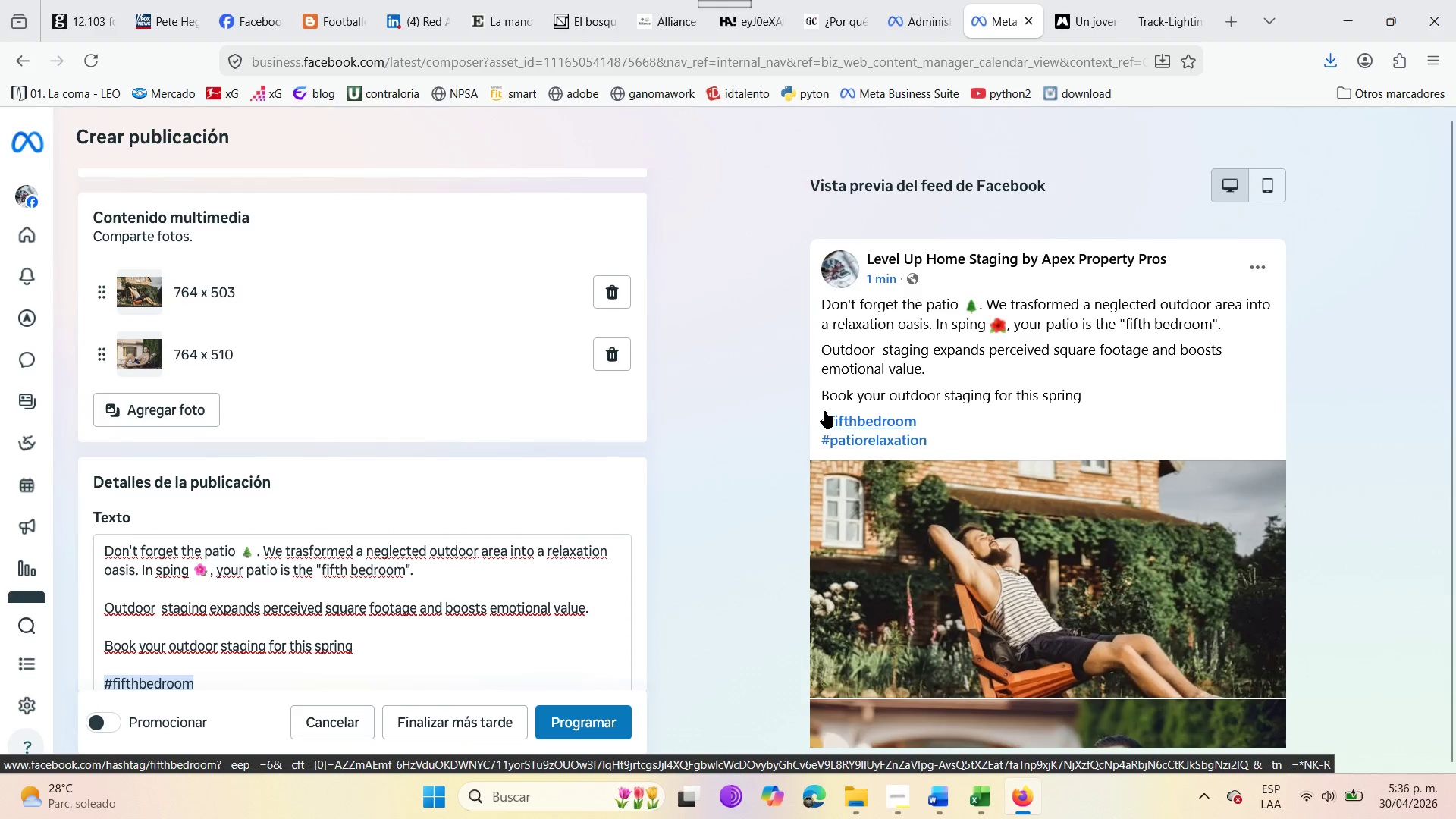 
wait(5.87)
 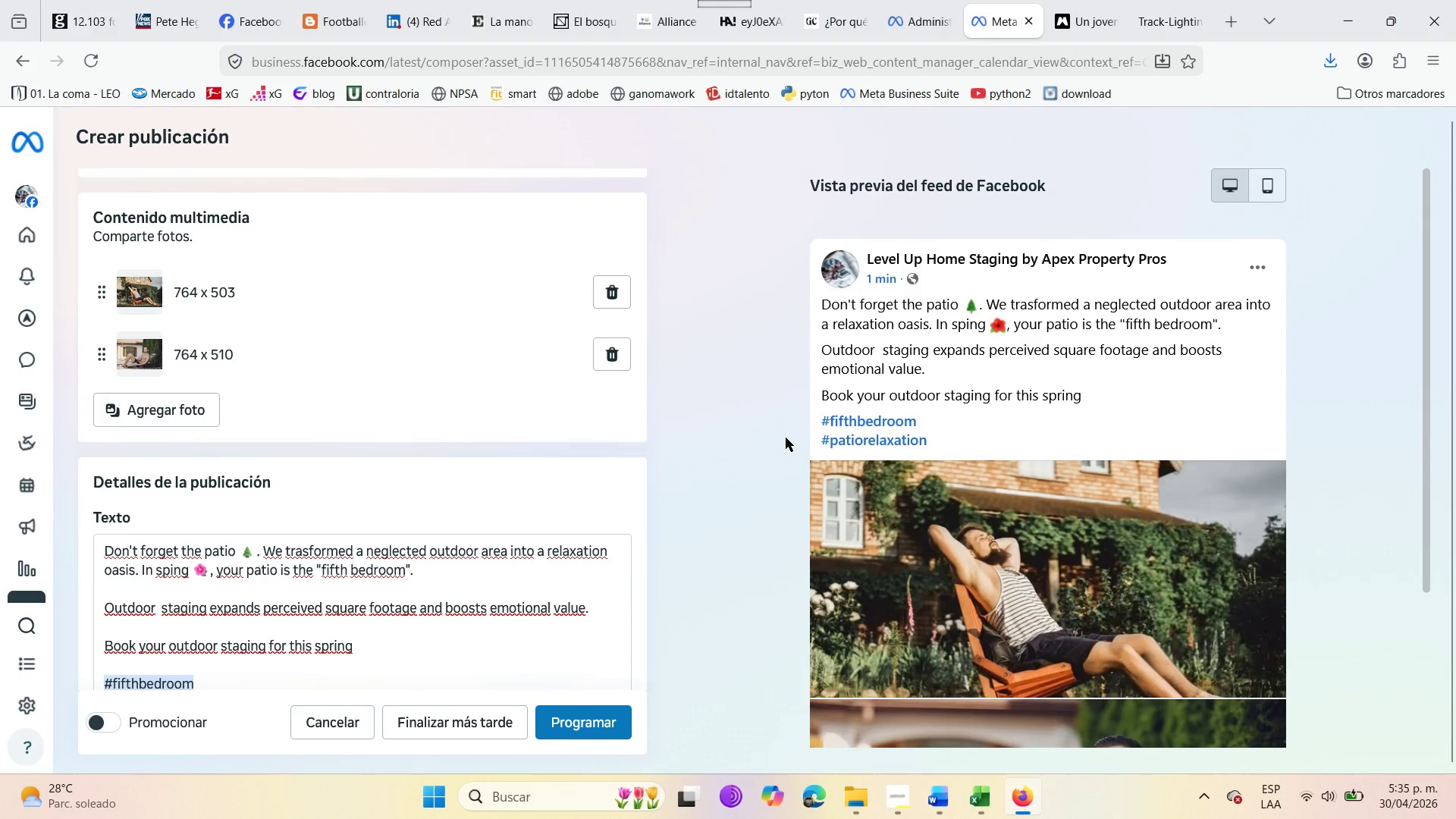 
scroll: coordinate [622, 680], scroll_direction: down, amount: 13.0
 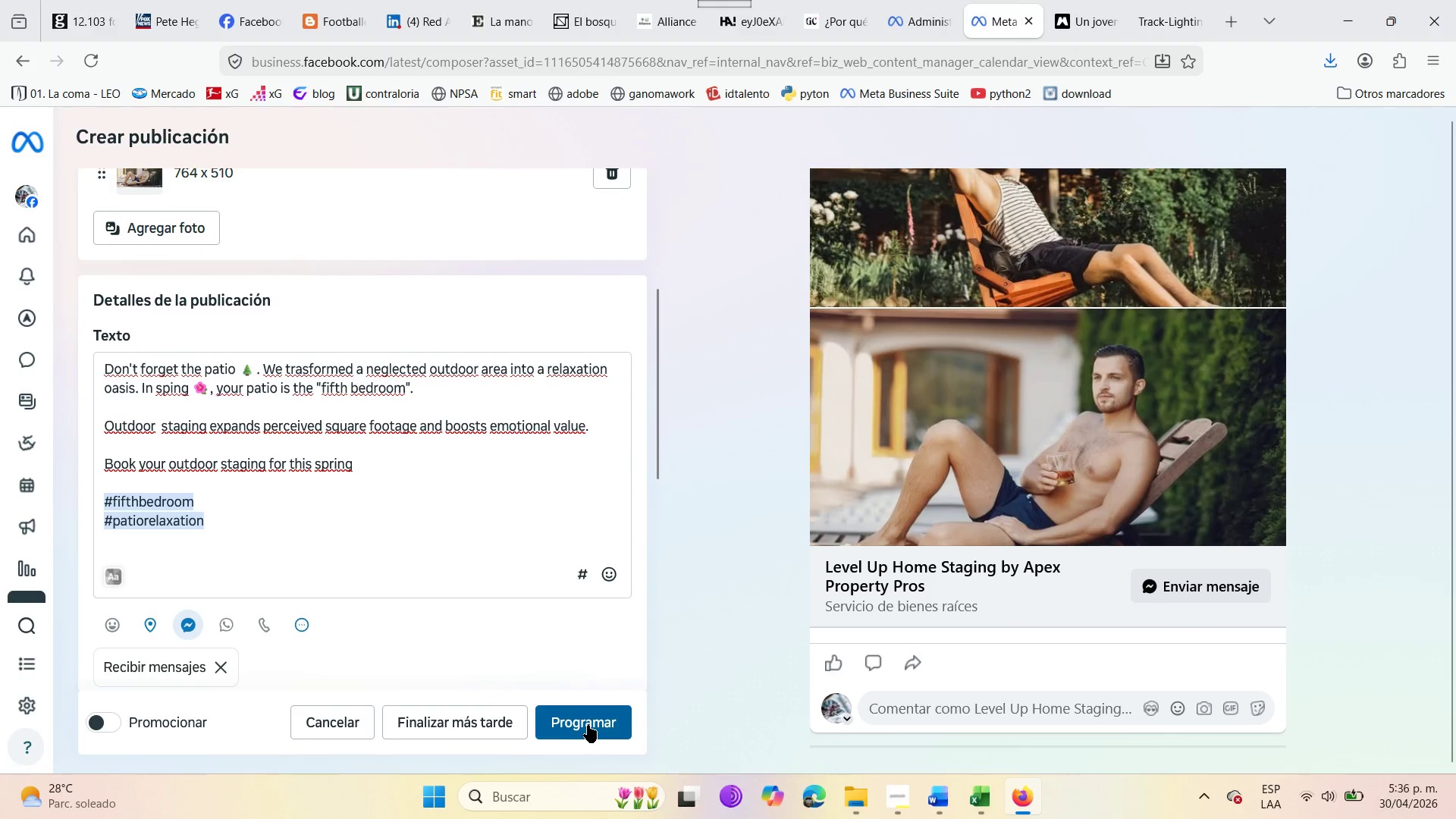 
left_click([585, 724])
 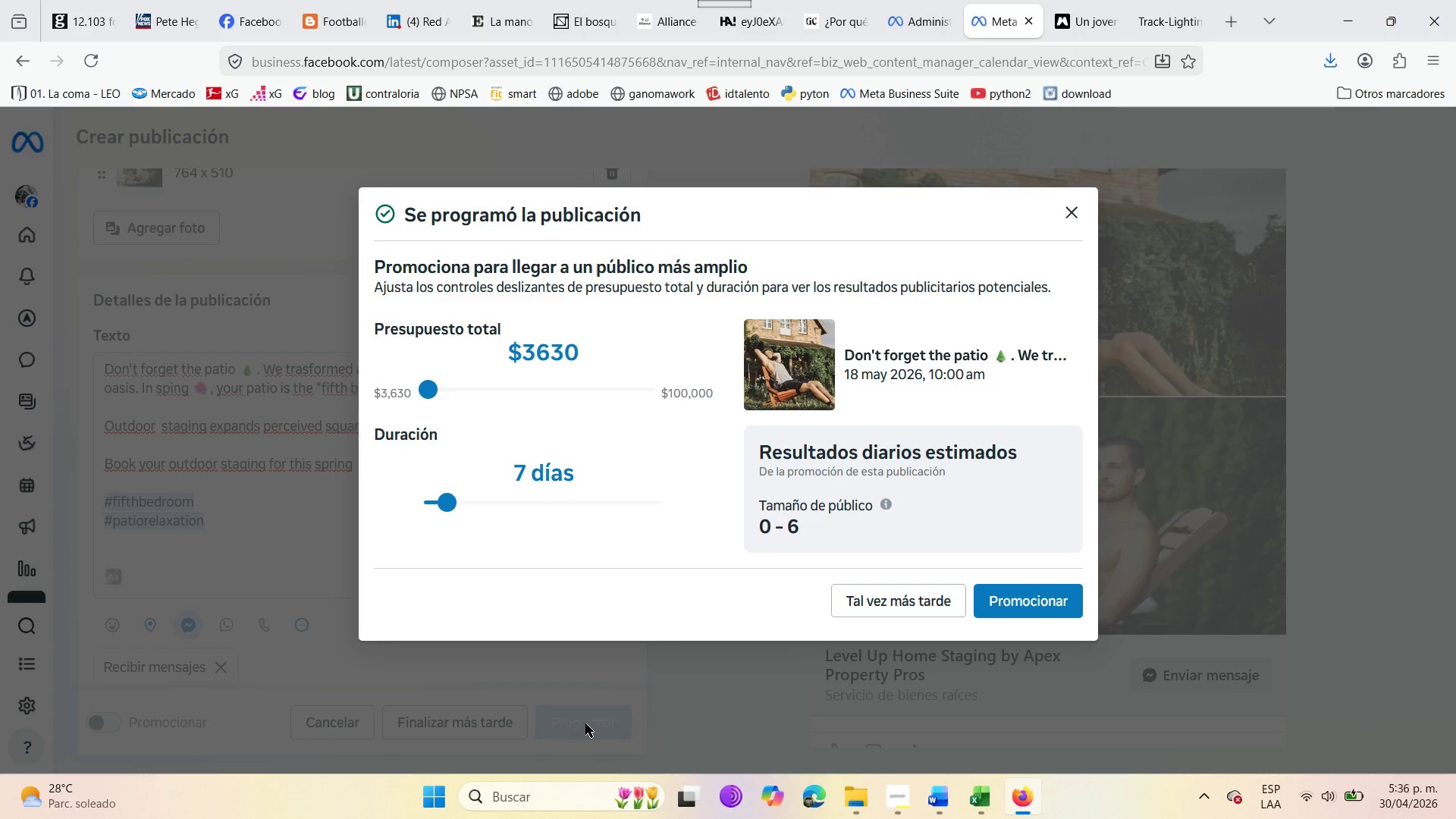 
wait(30.7)
 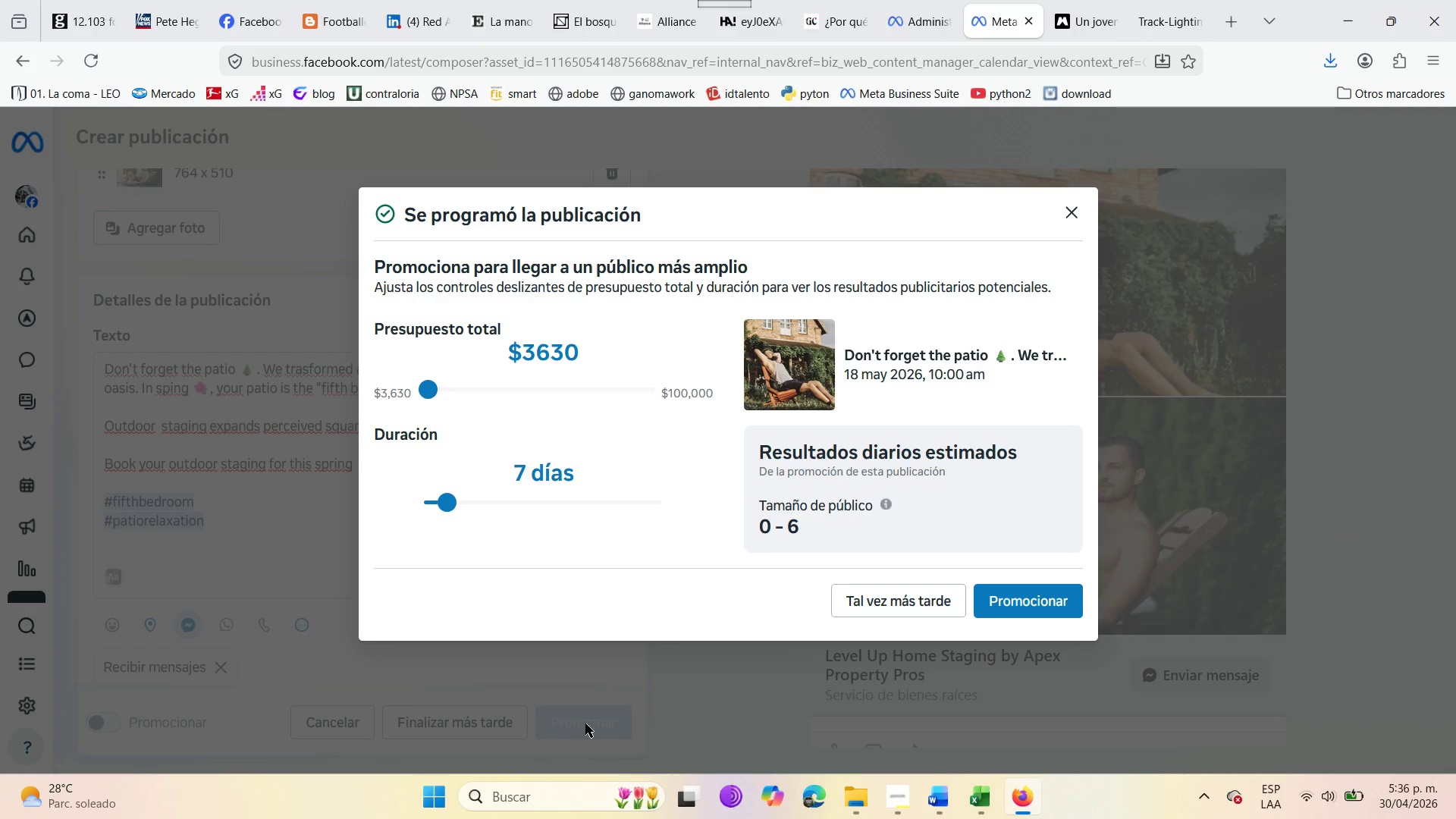 
left_click([1076, 213])
 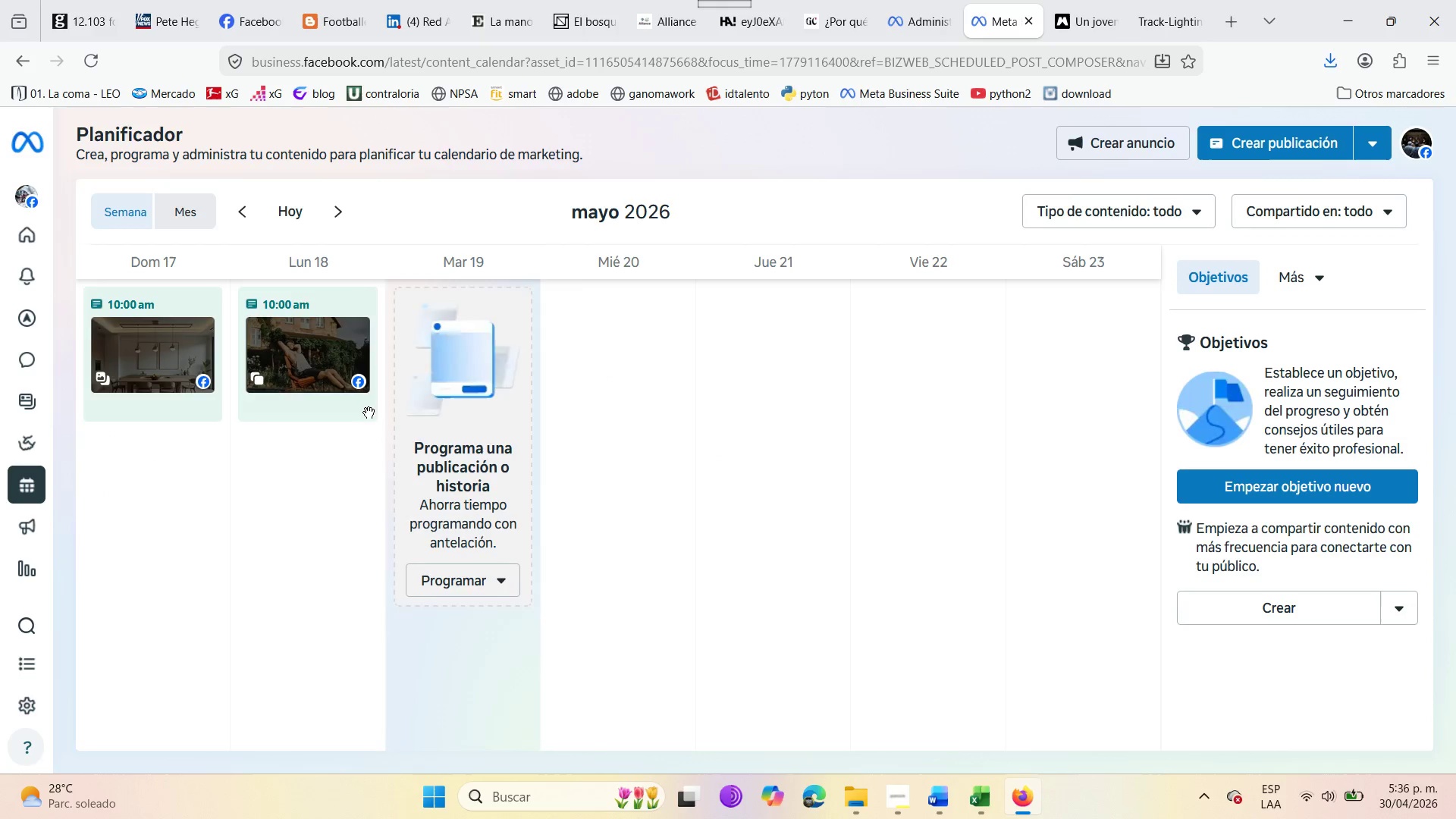 
left_click([447, 572])
 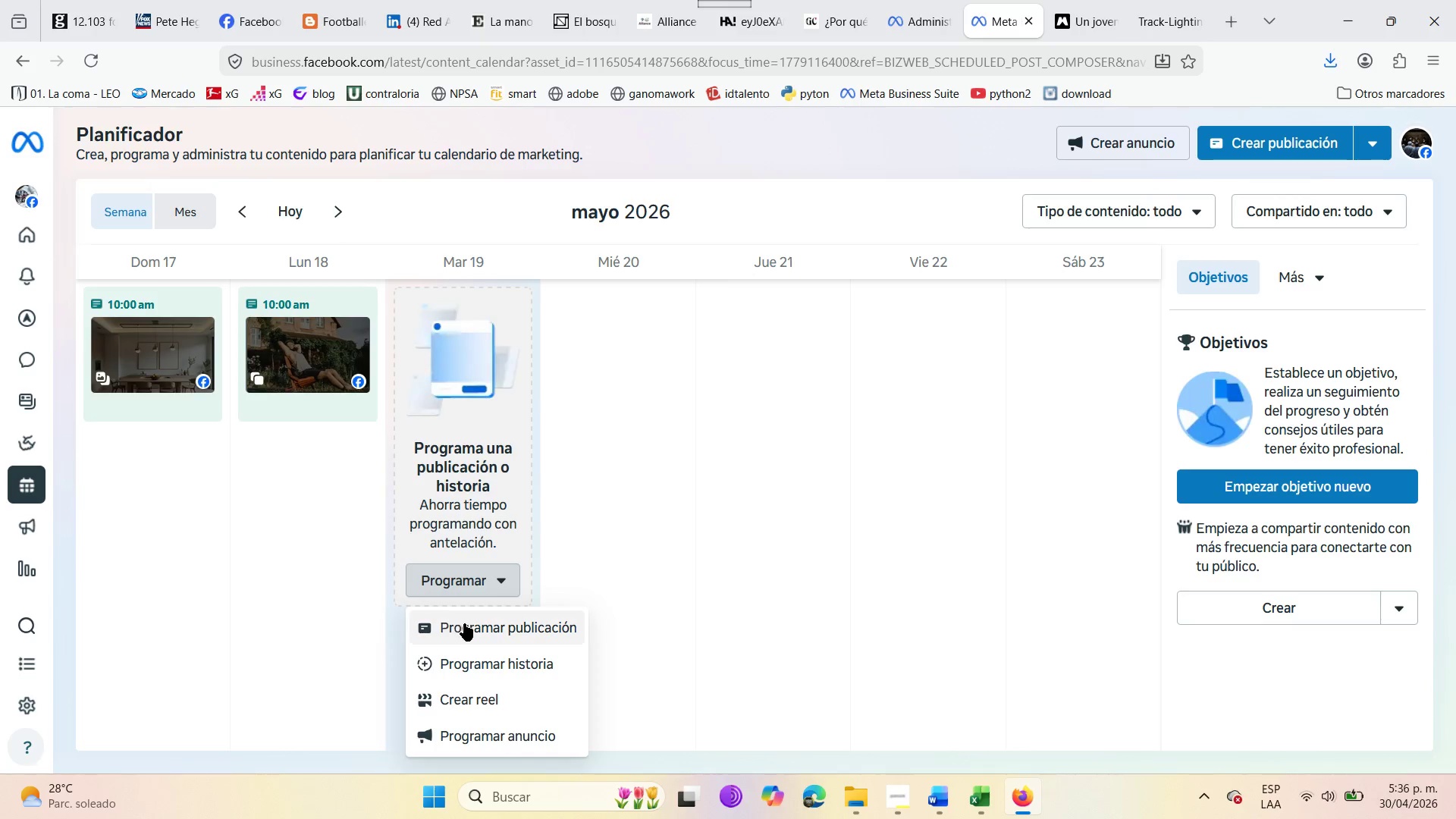 
wait(20.48)
 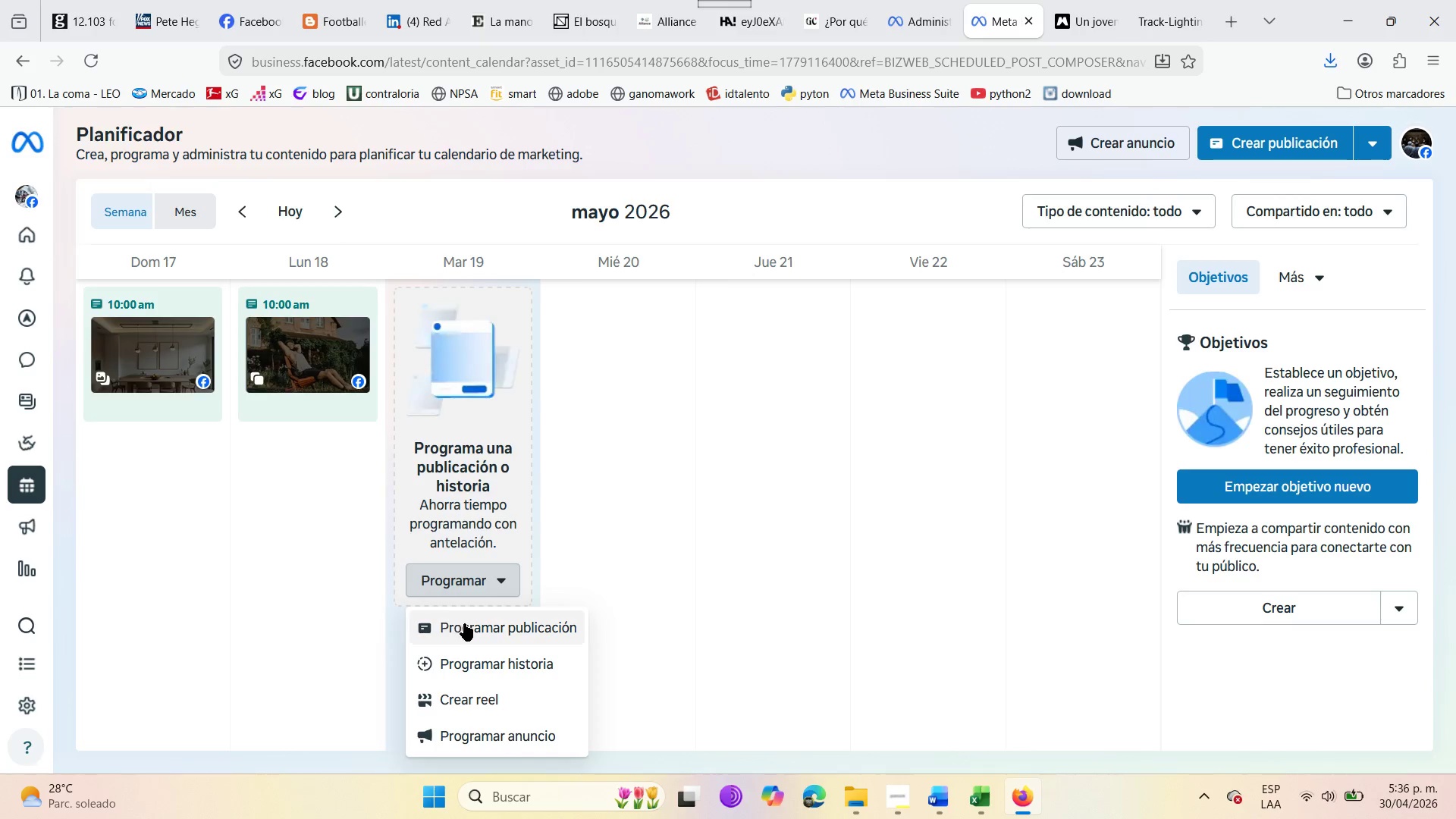 
left_click([883, 510])
 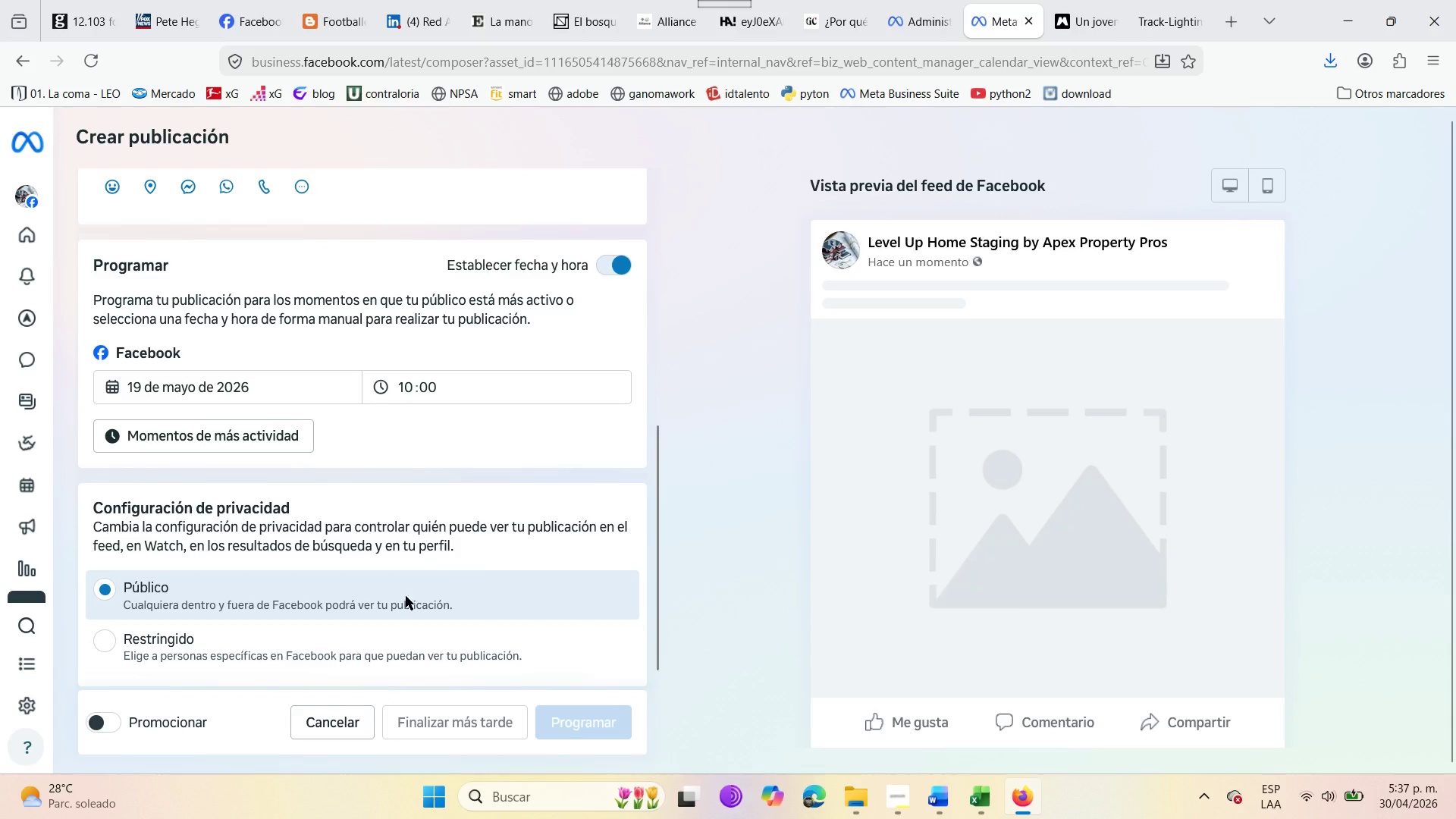 
scroll: coordinate [591, 592], scroll_direction: down, amount: 2.0
 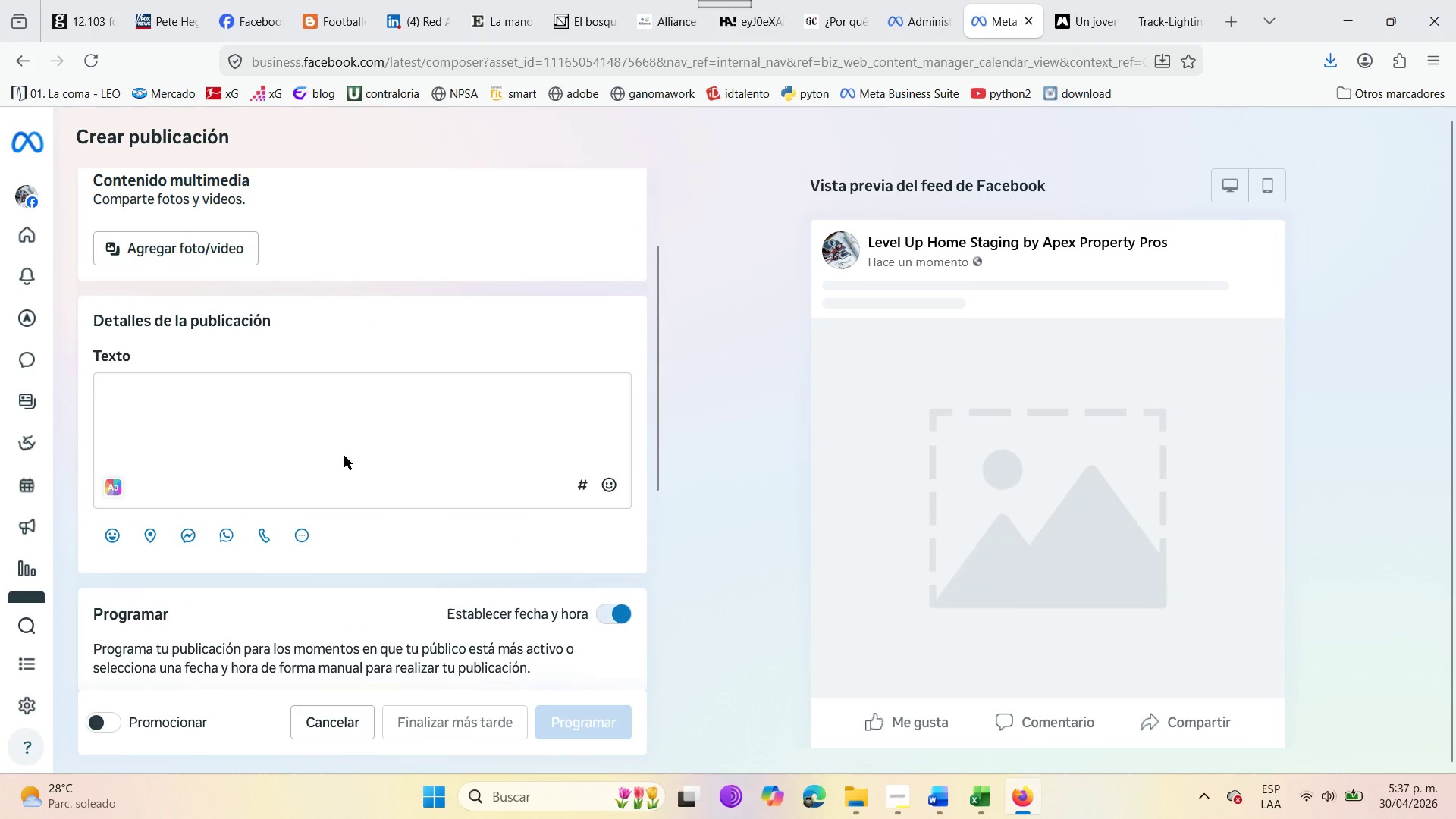 
left_click([279, 426])
 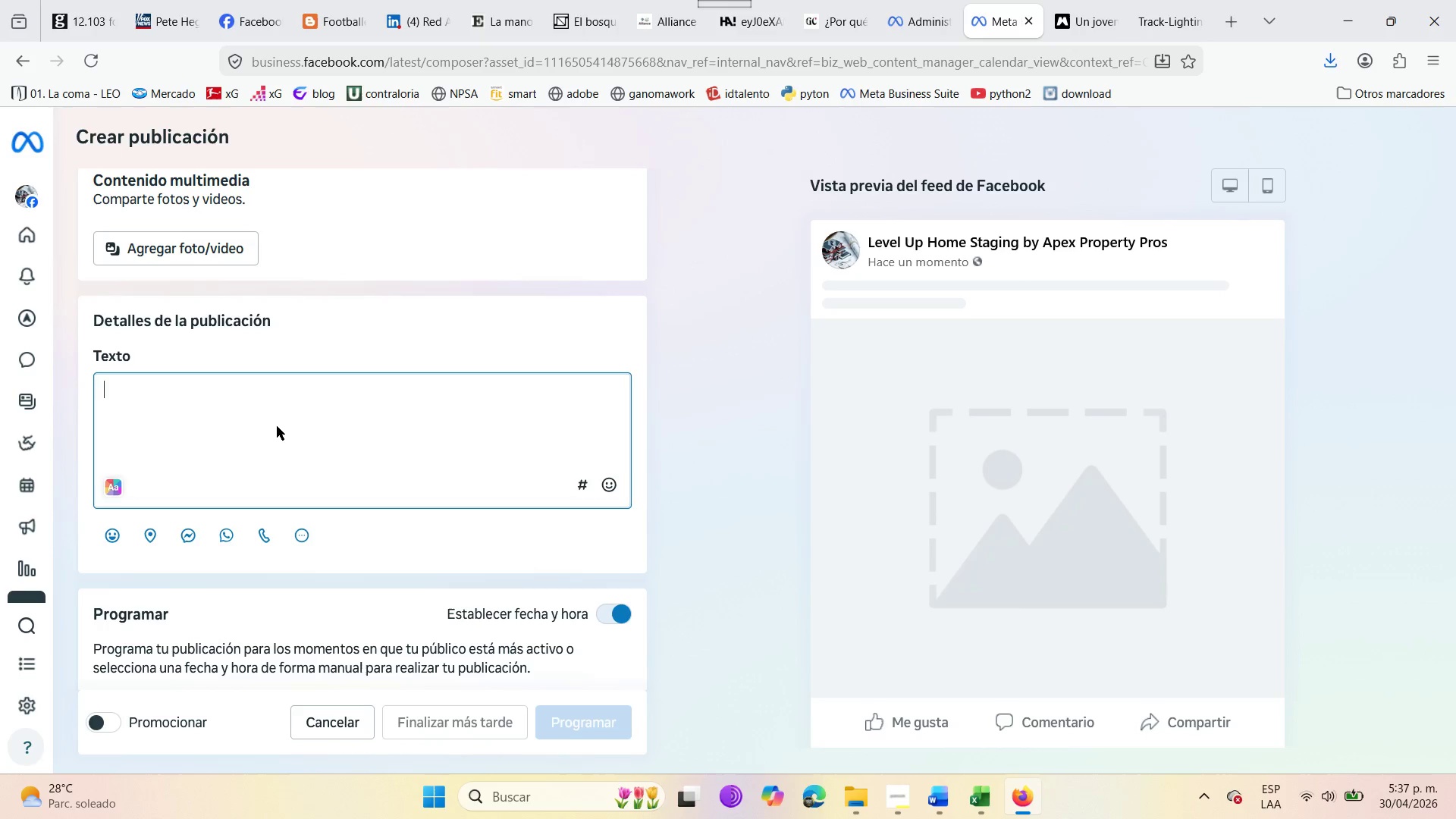 
wait(29.28)
 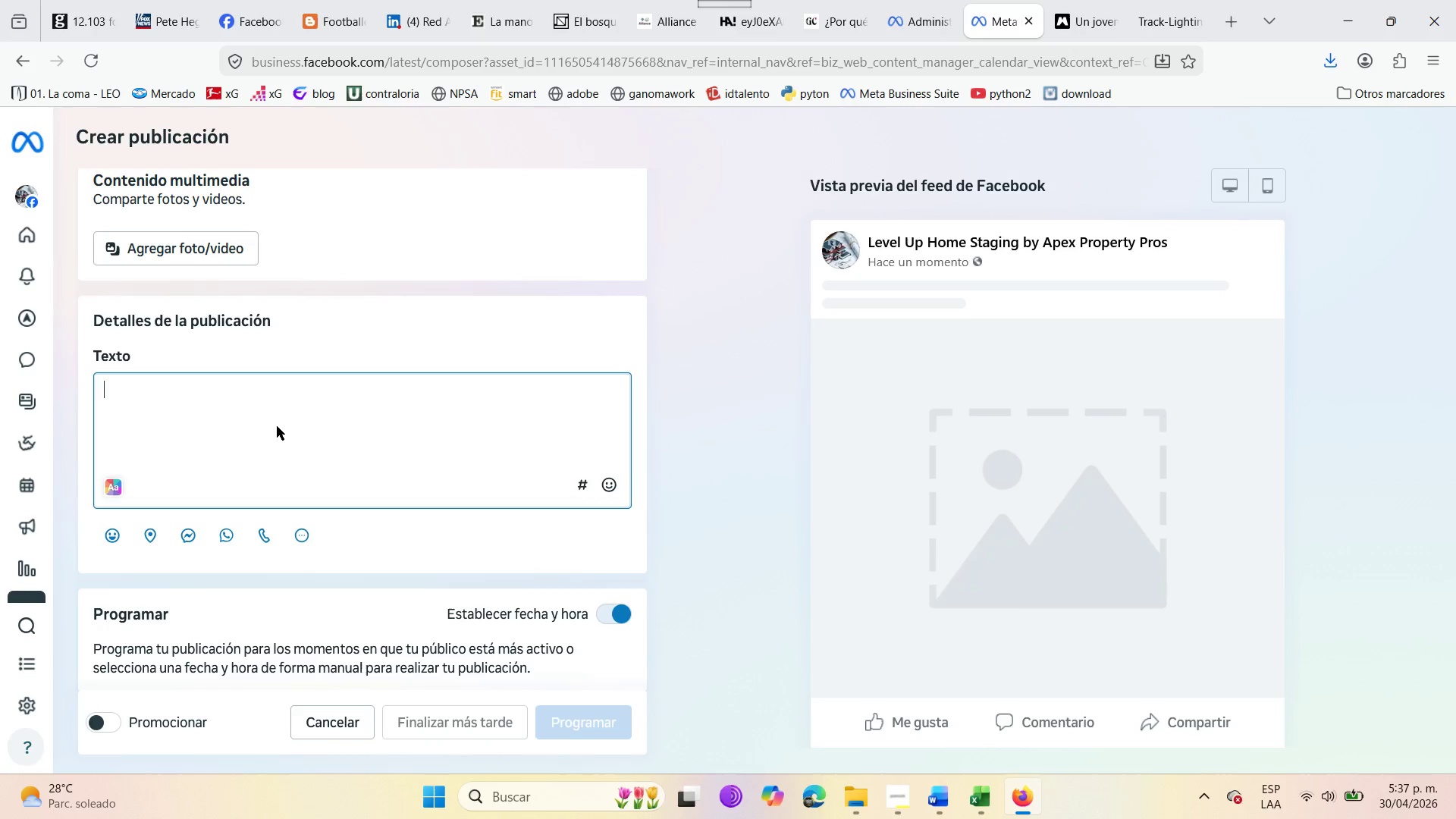 
type(Overside)
key(Backspace)
key(Backspace)
type(zed furniture  ) small room )
key(Backspace)
 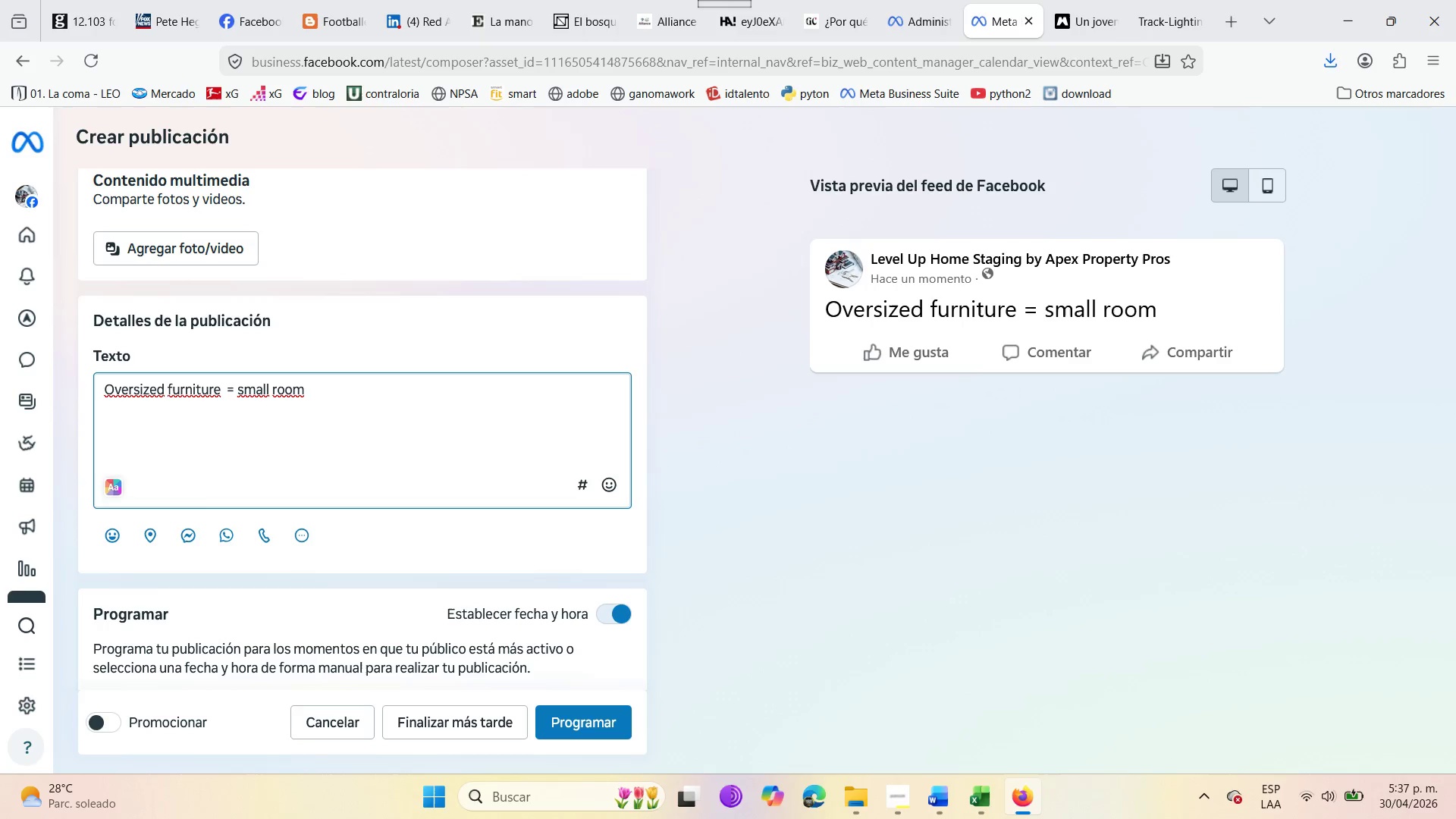 
key(ArrowLeft)
 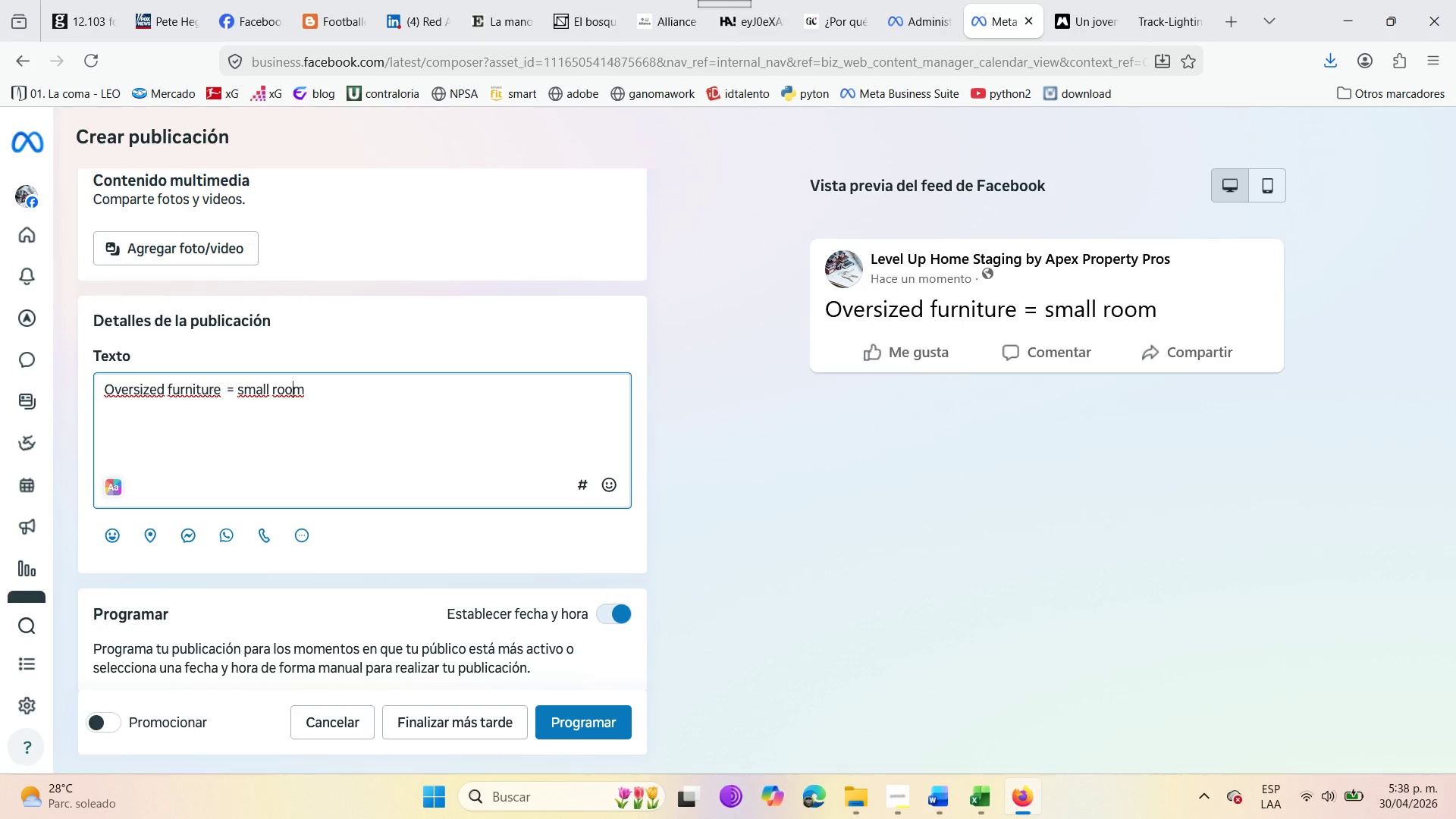 
key(ArrowLeft)
 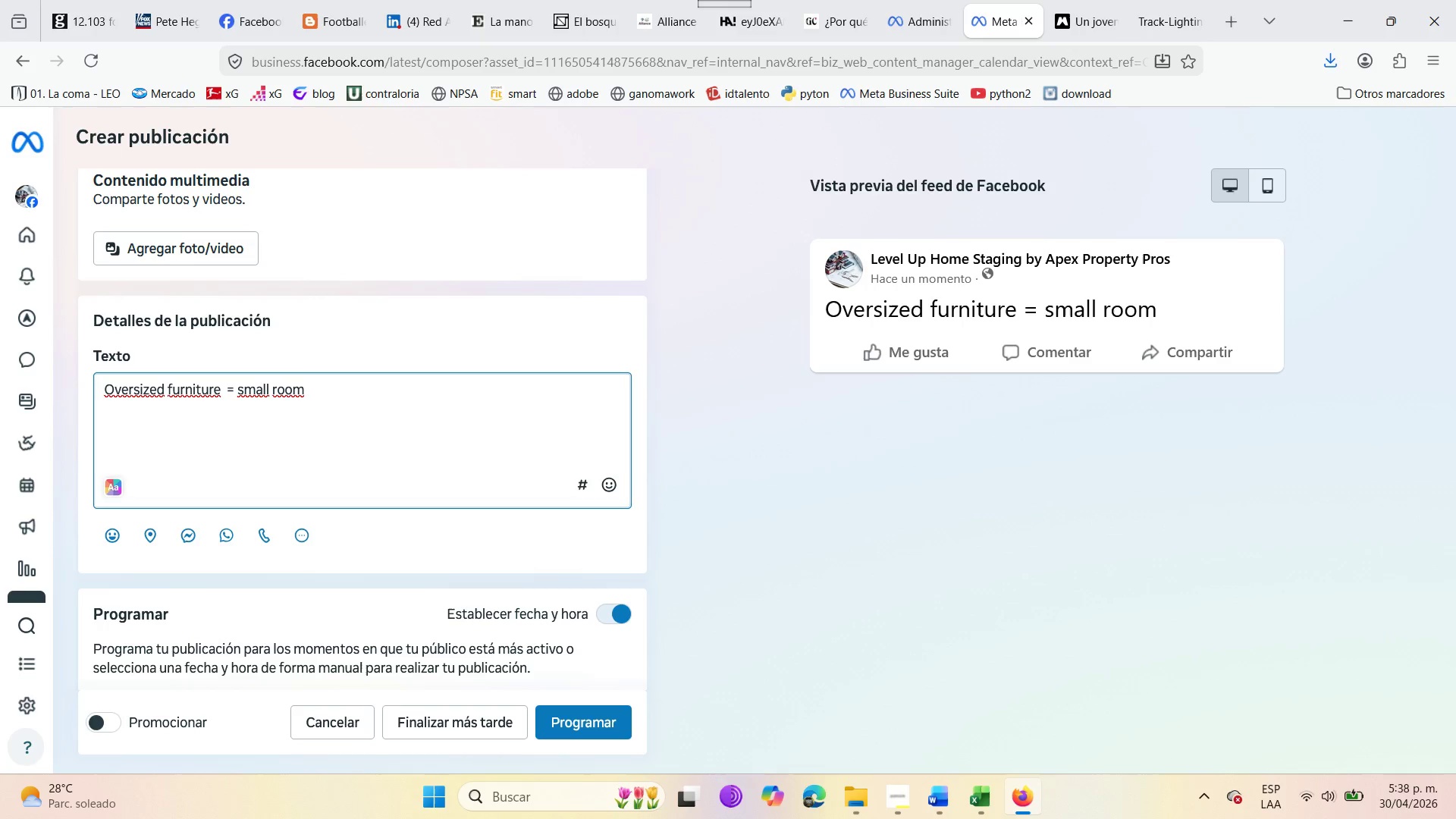 
key(ArrowRight)
 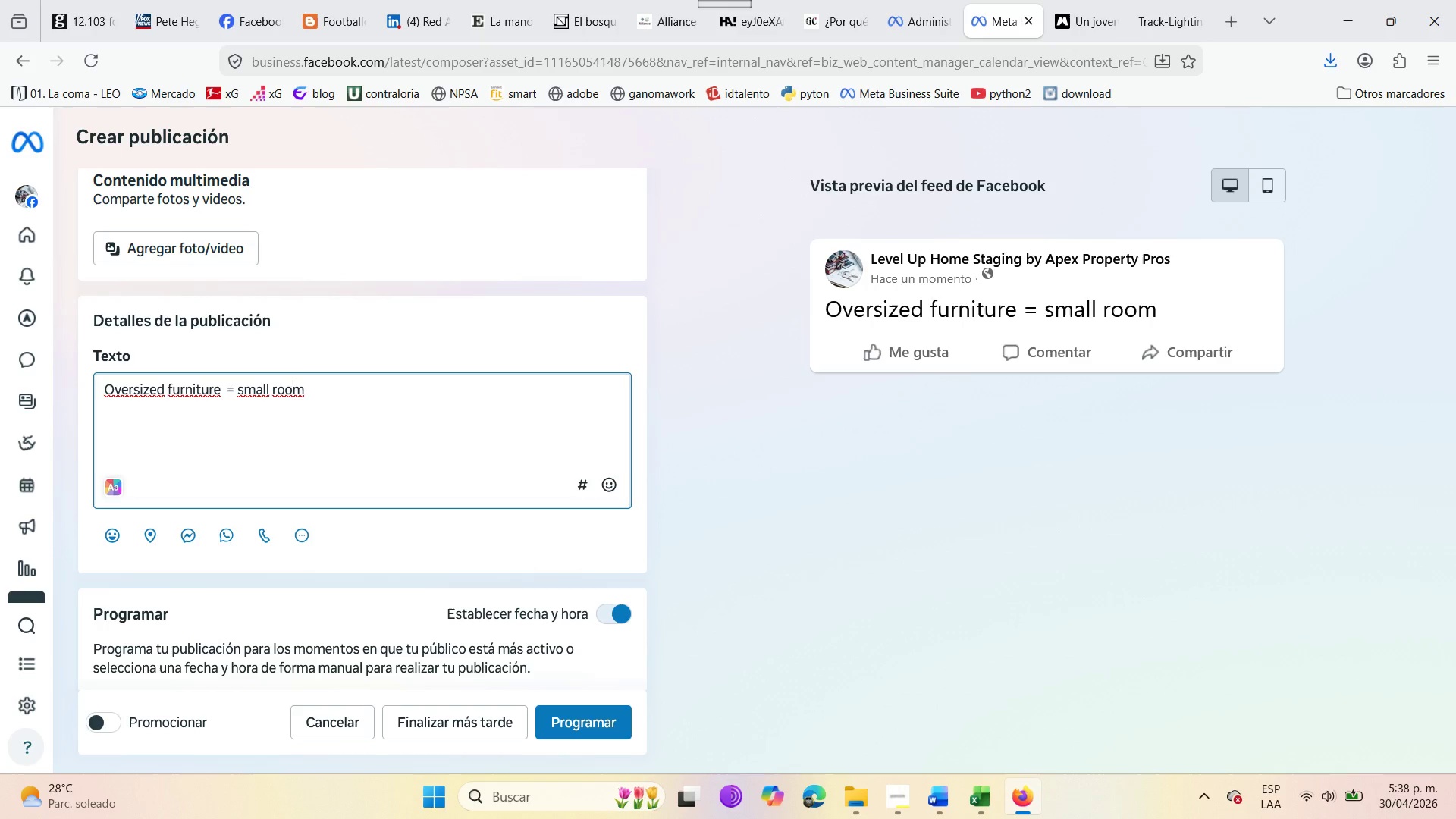 
key(ArrowRight)
 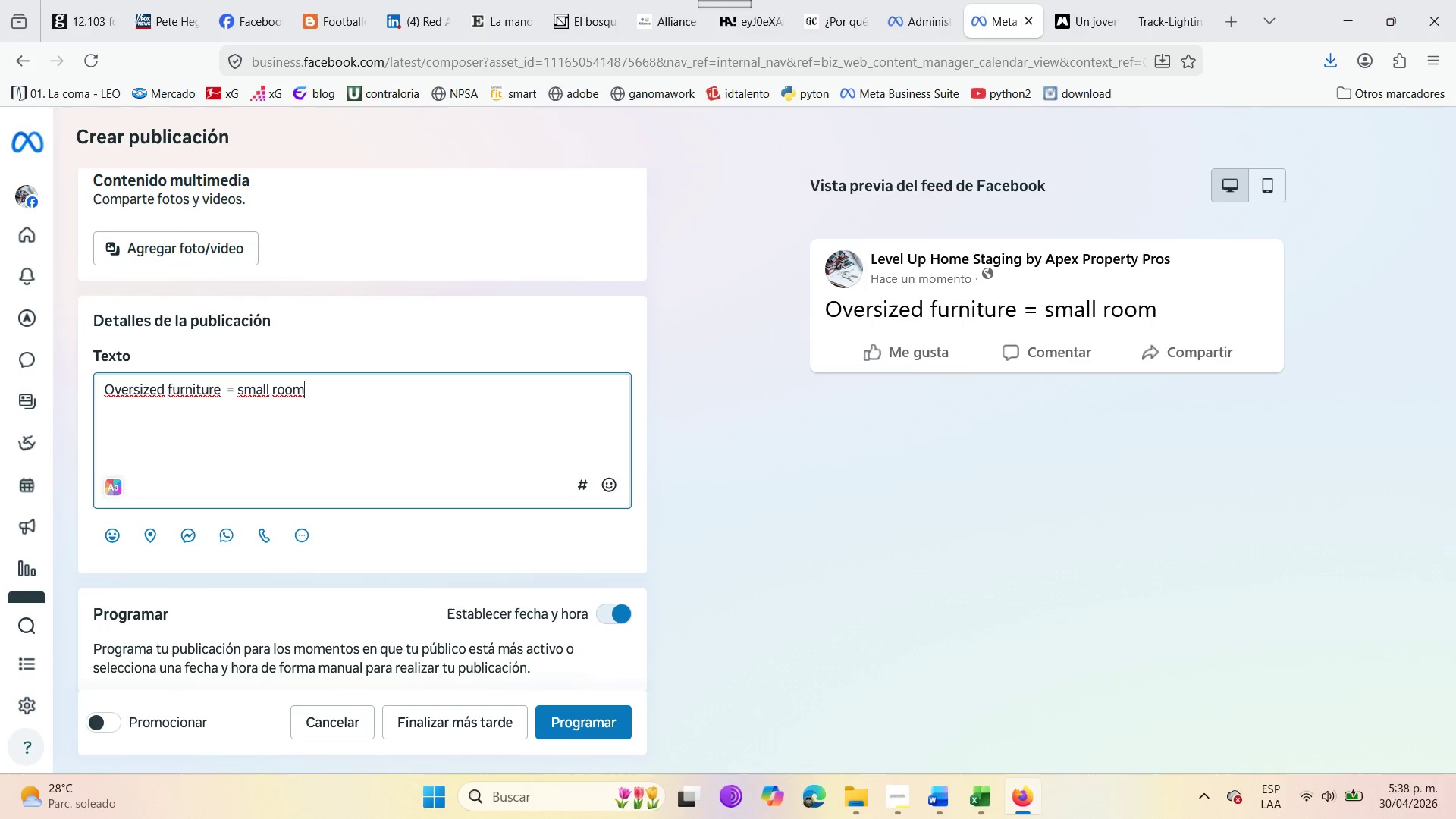 
key(ArrowRight)
 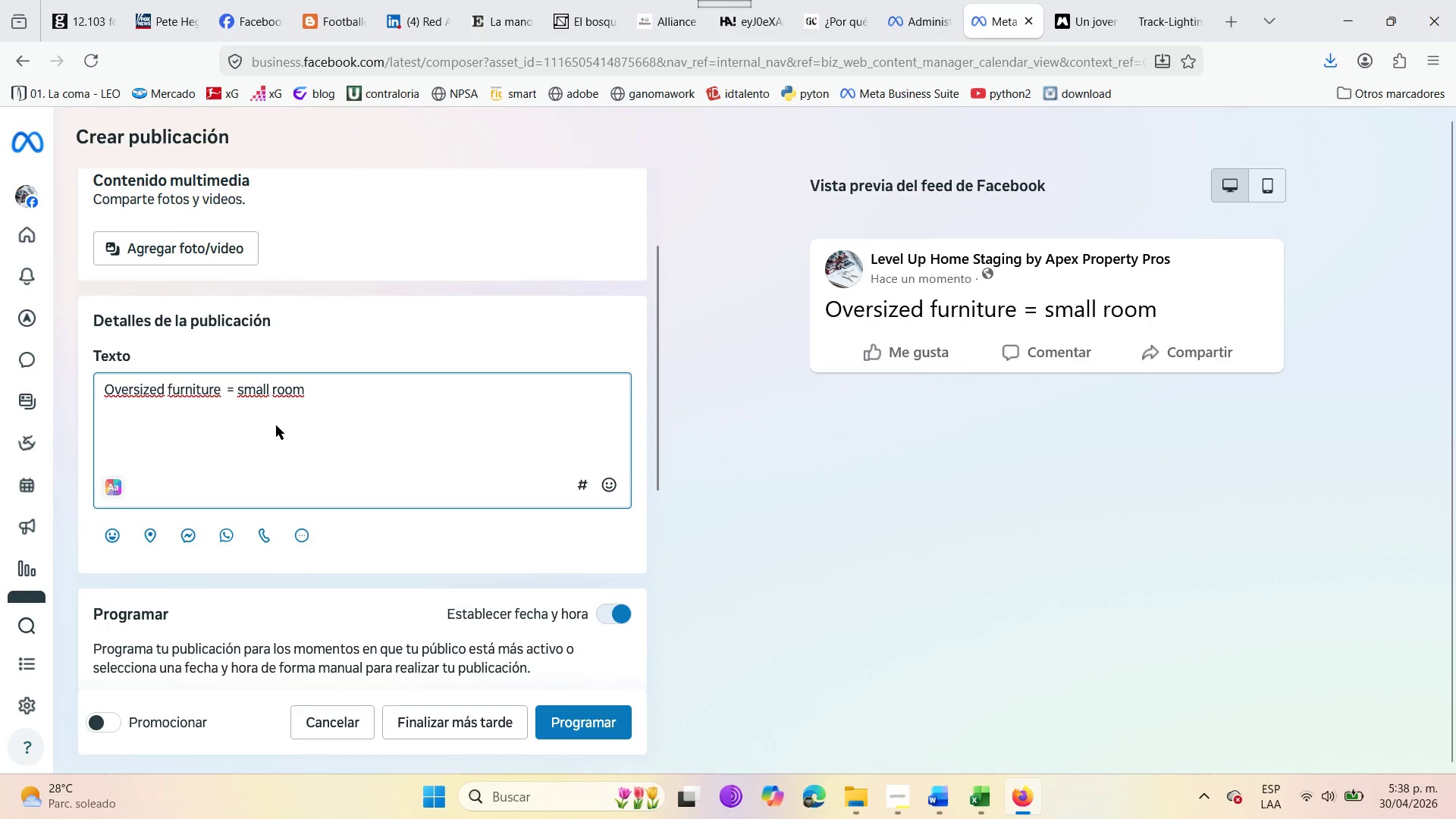 
key(S)
 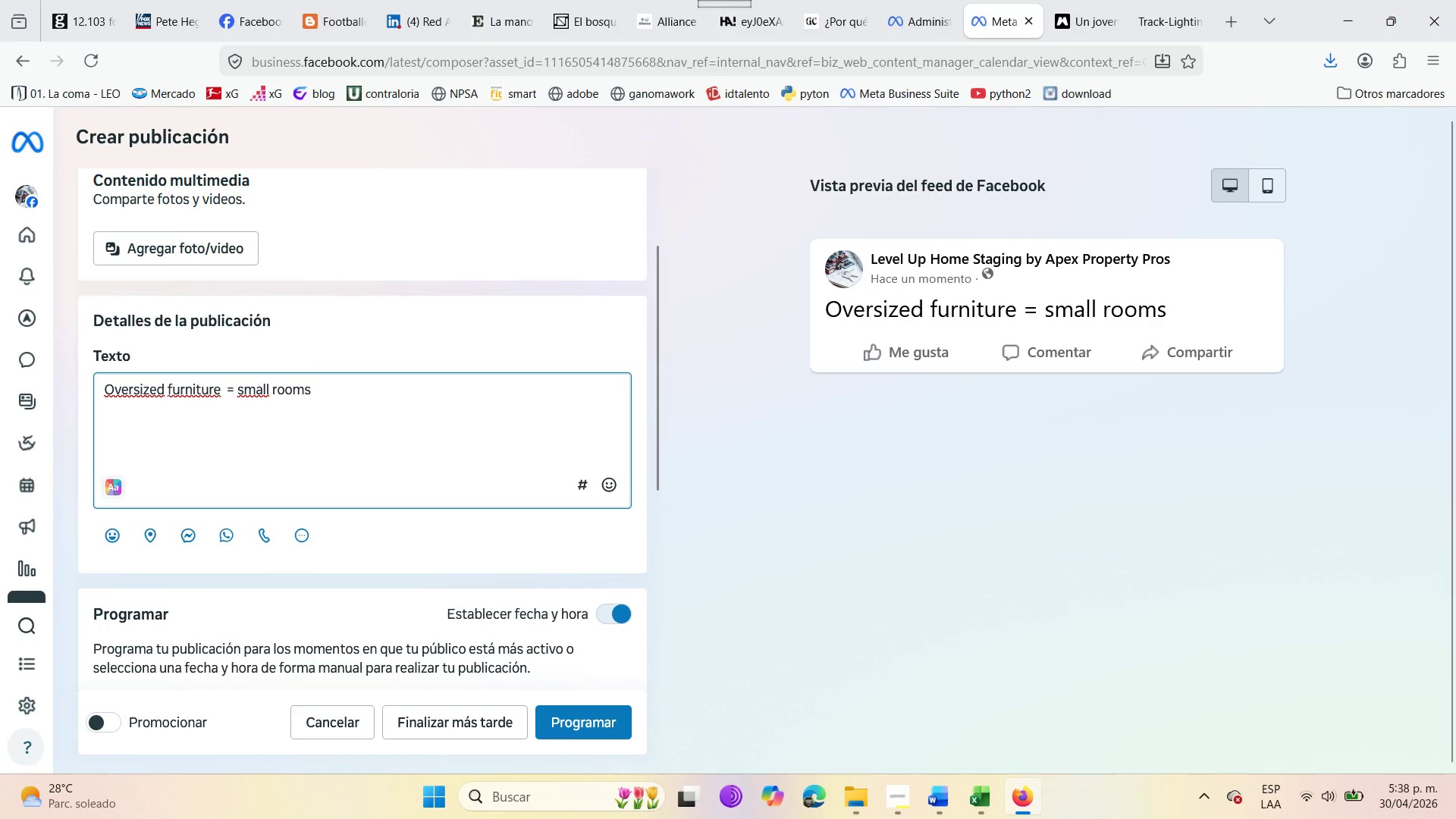 
key(Space)
 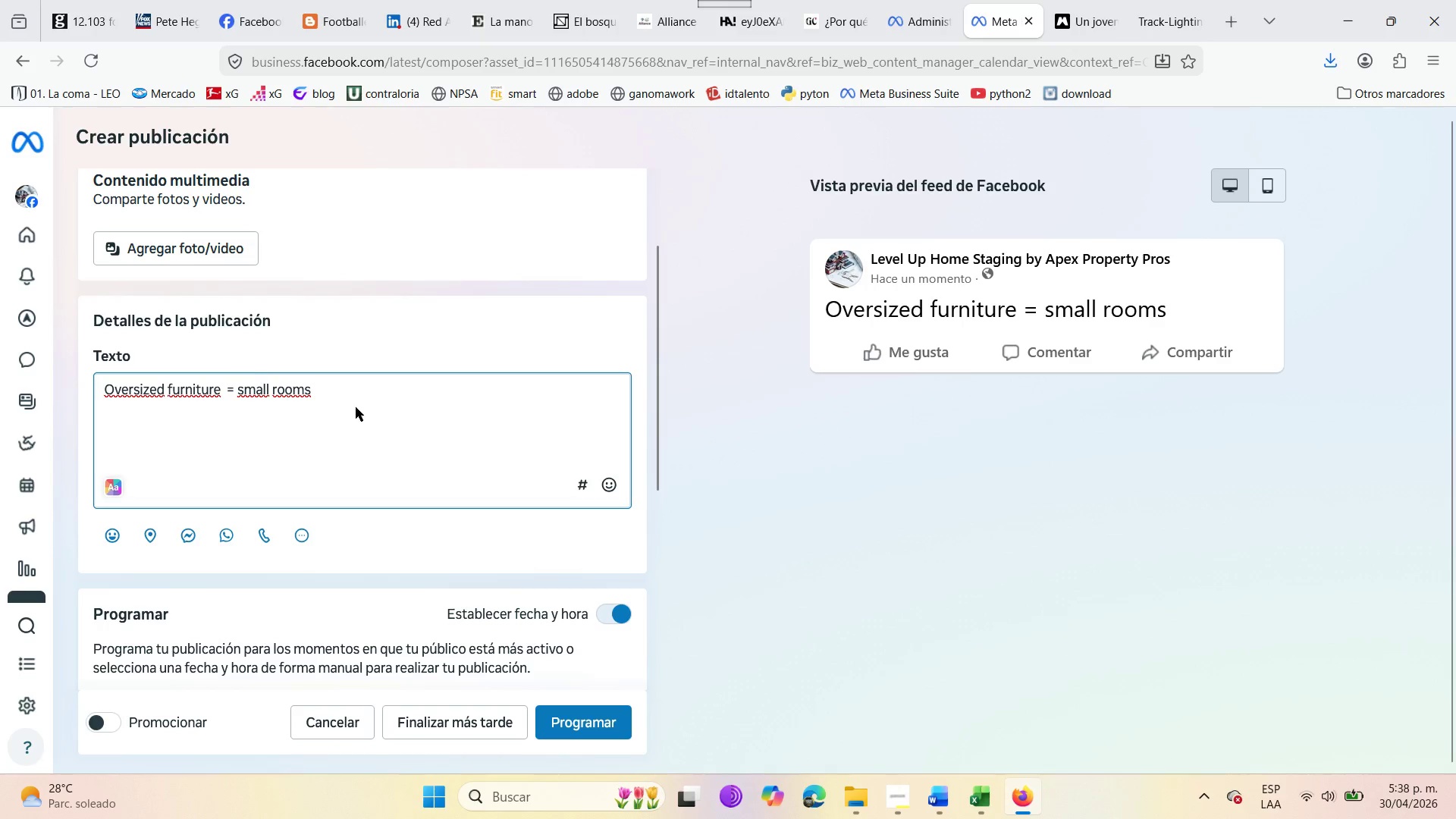 
mouse_move([604, 486])
 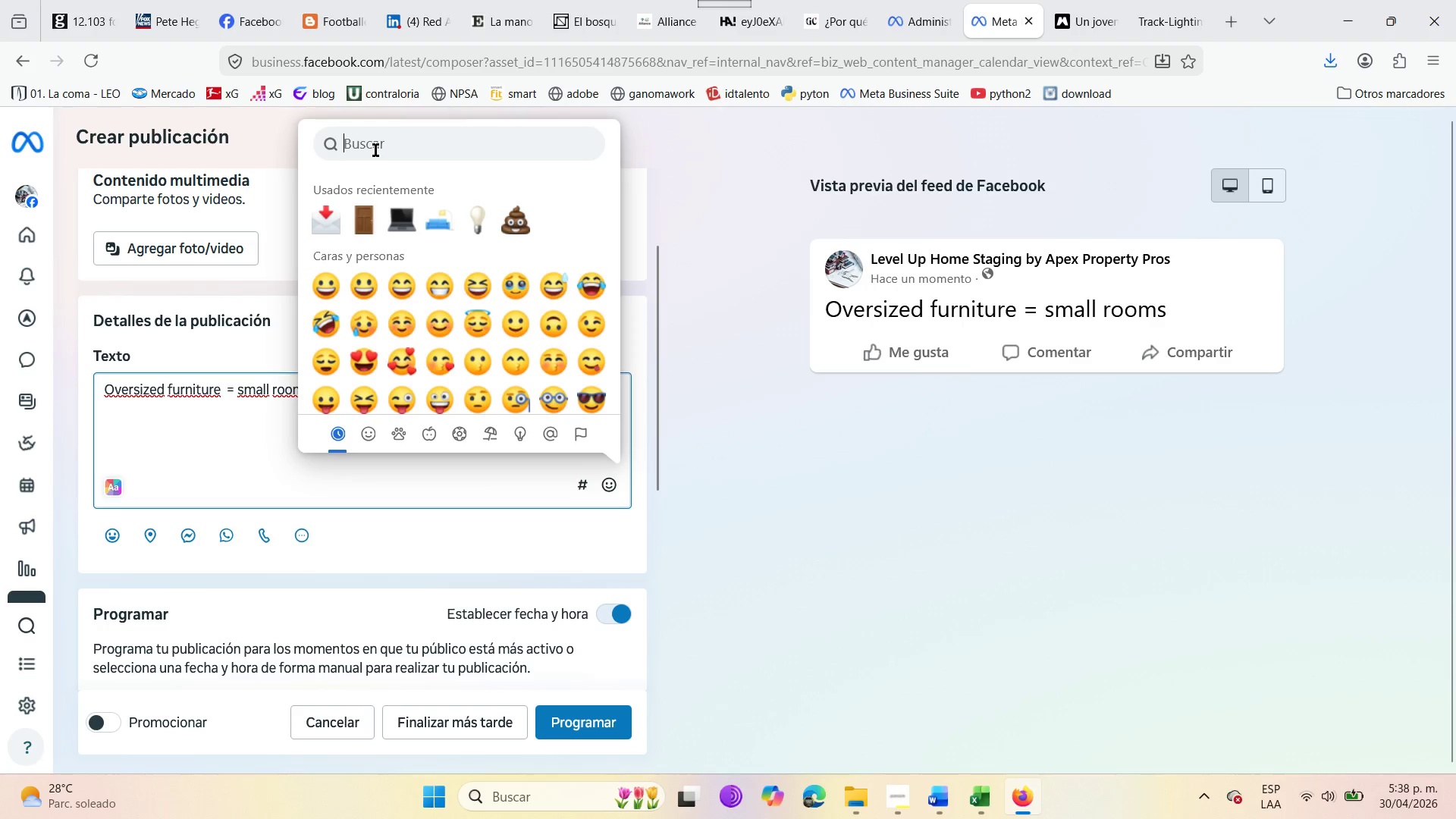 
type(cama)
 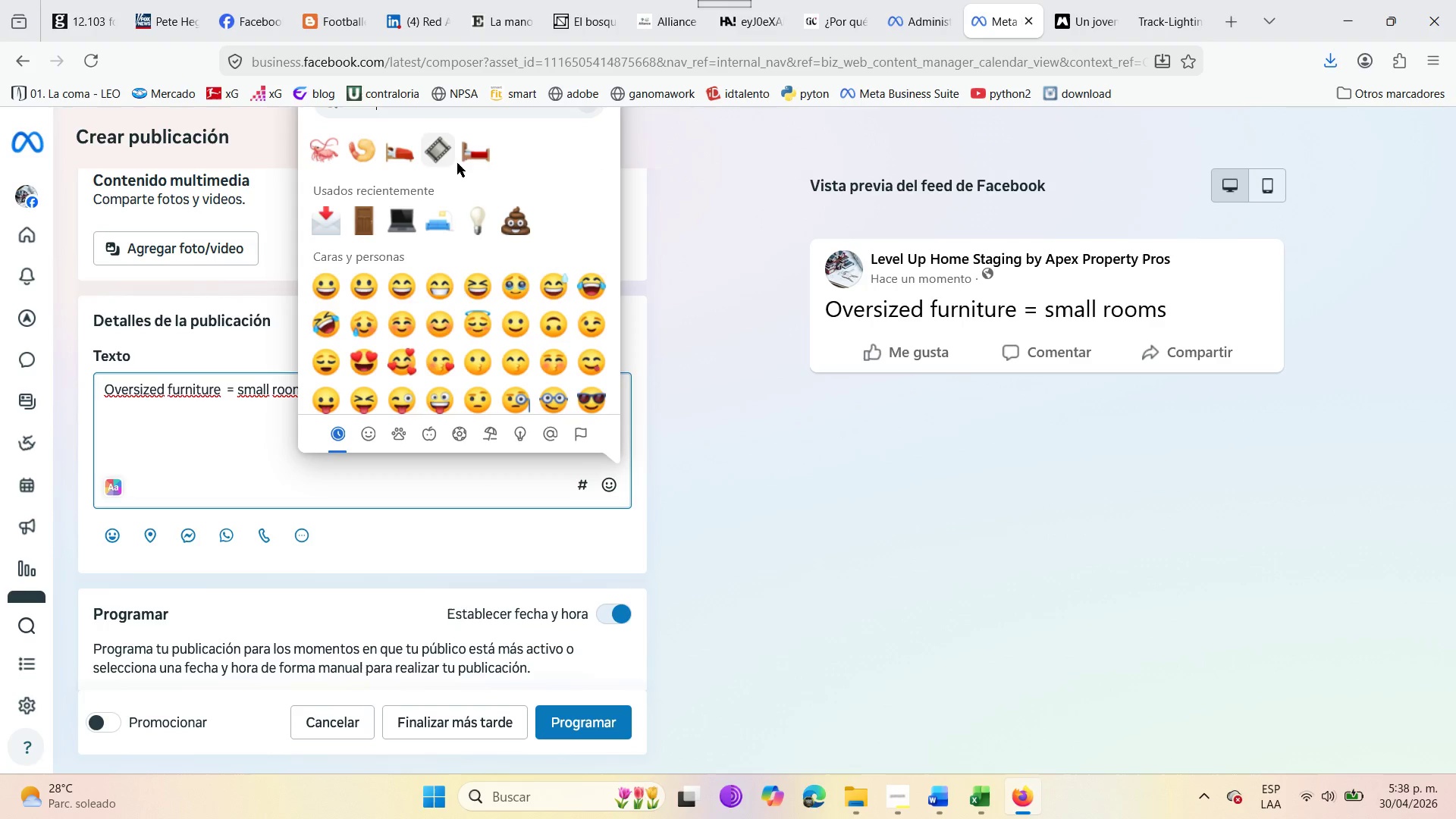 
left_click([463, 157])
 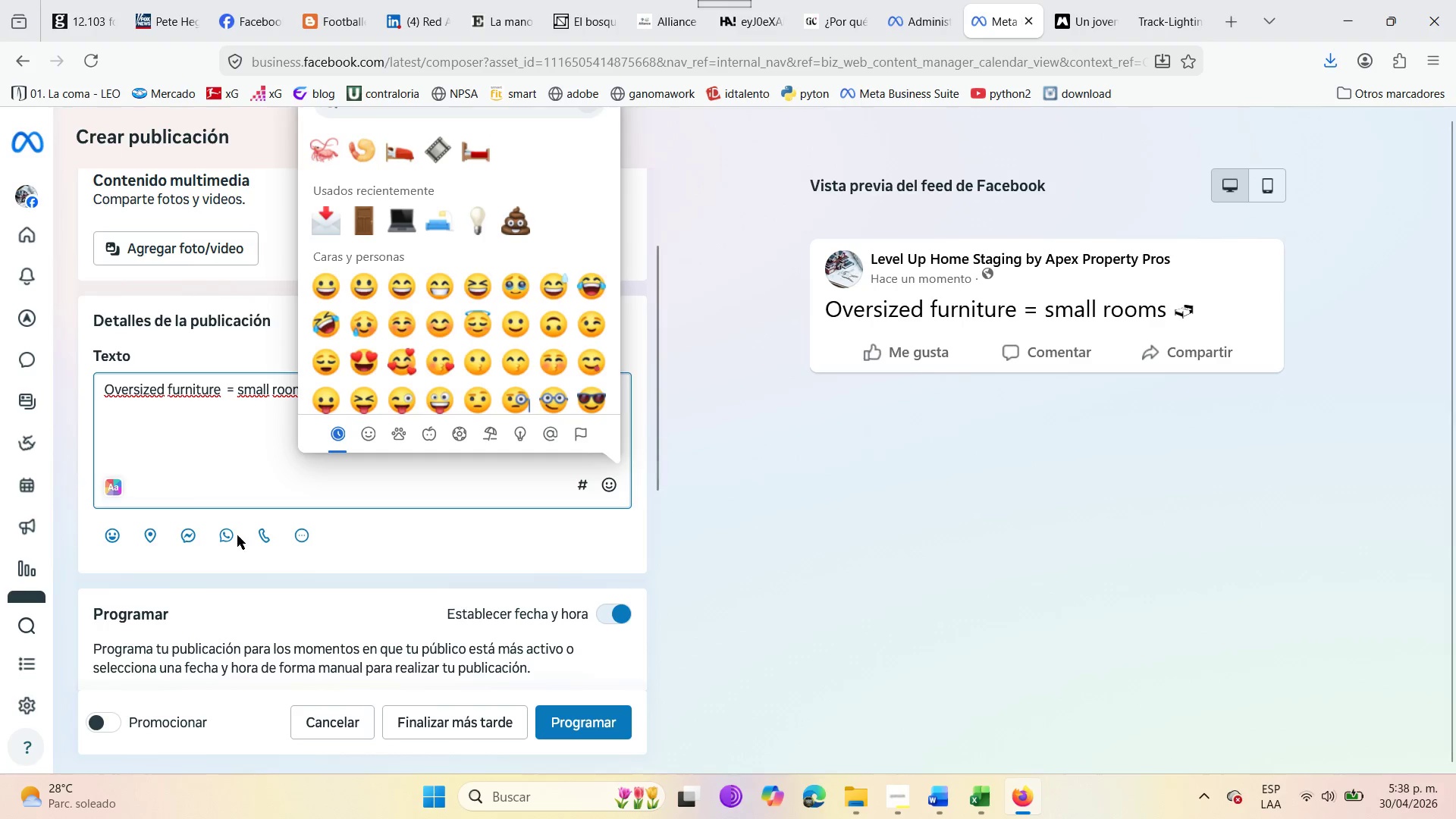 
left_click([221, 488])
 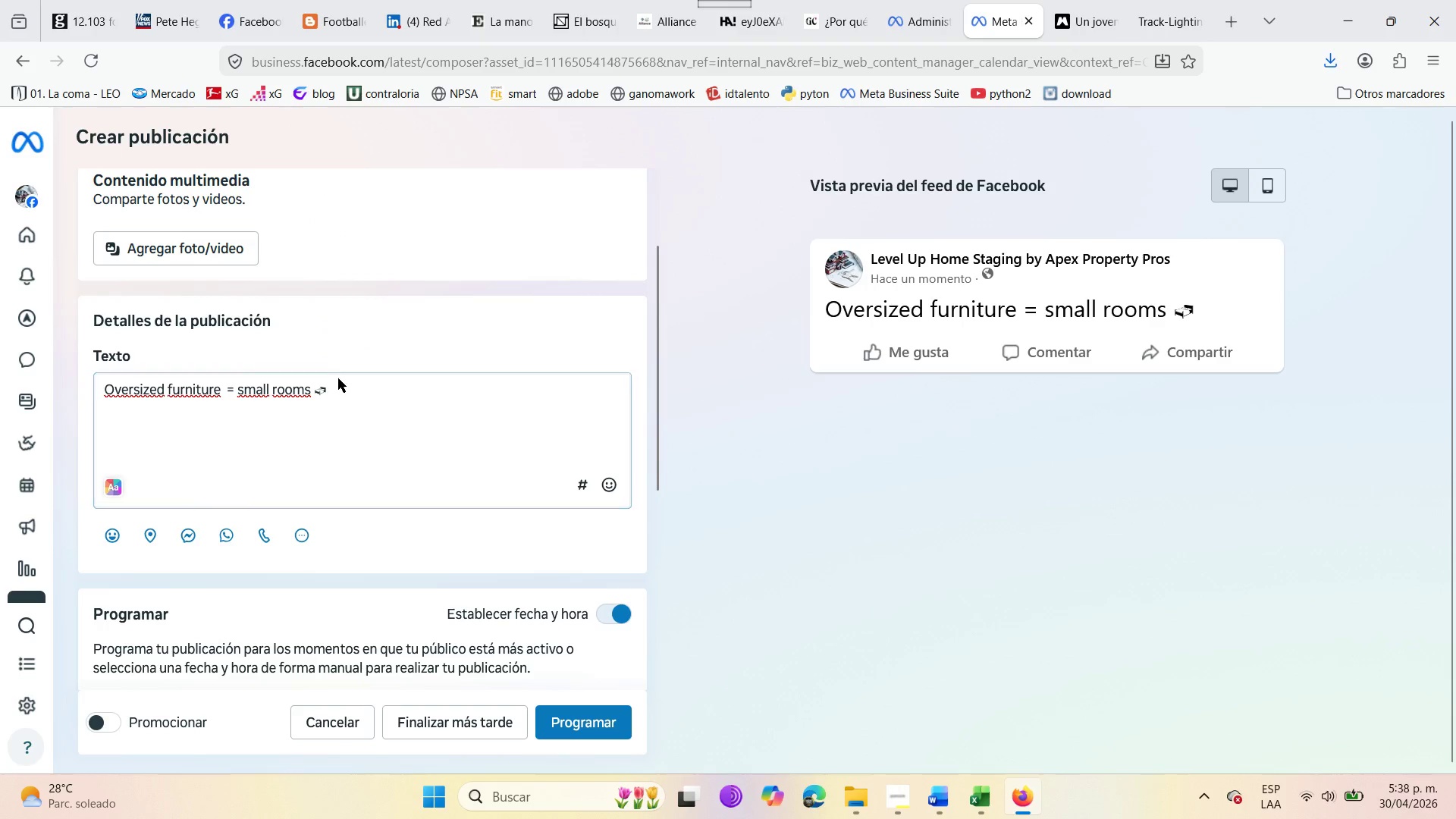 
double_click([328, 385])
 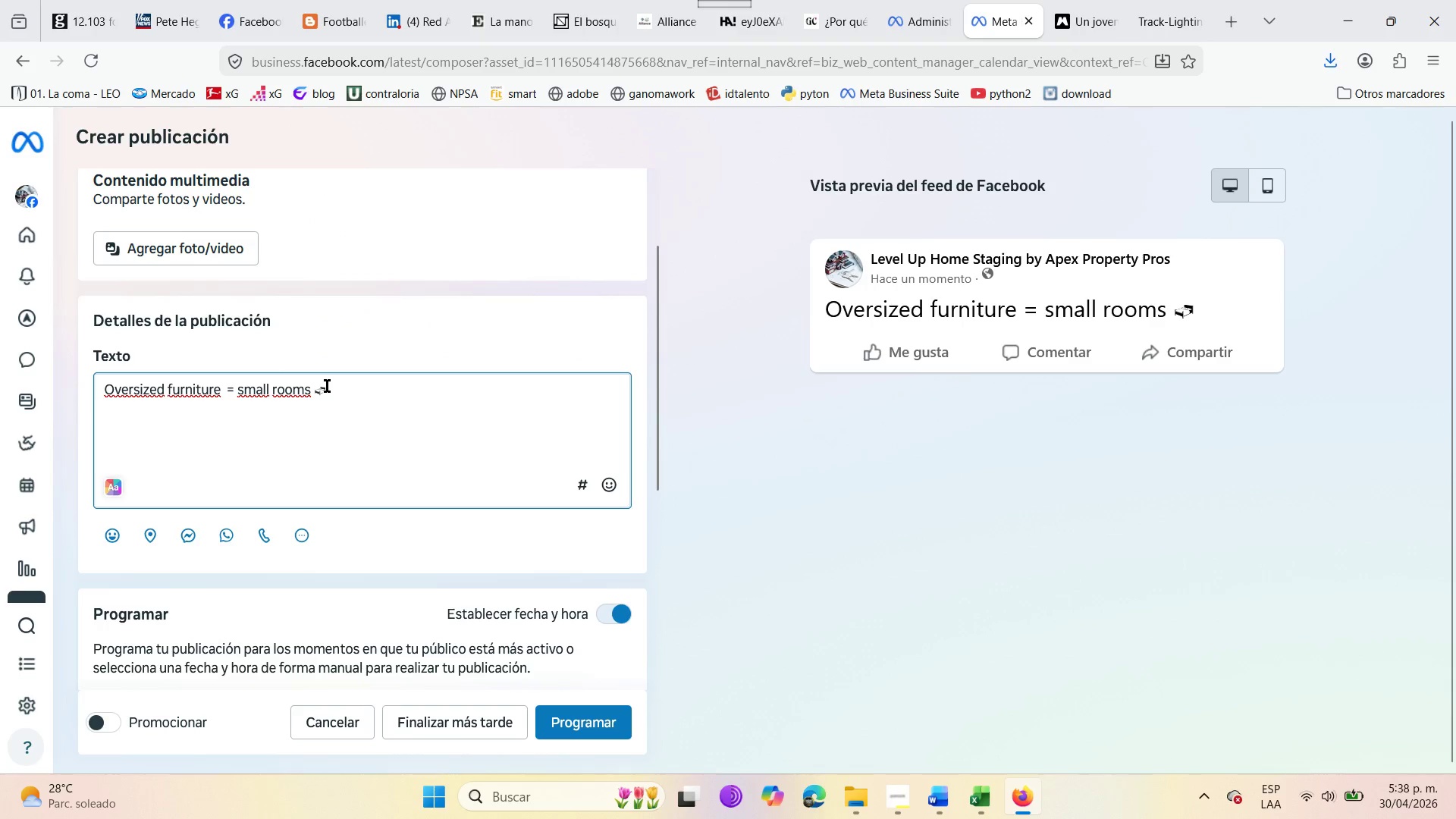 
type(. In this home )
key(Backspace)
type(, we adjus)
 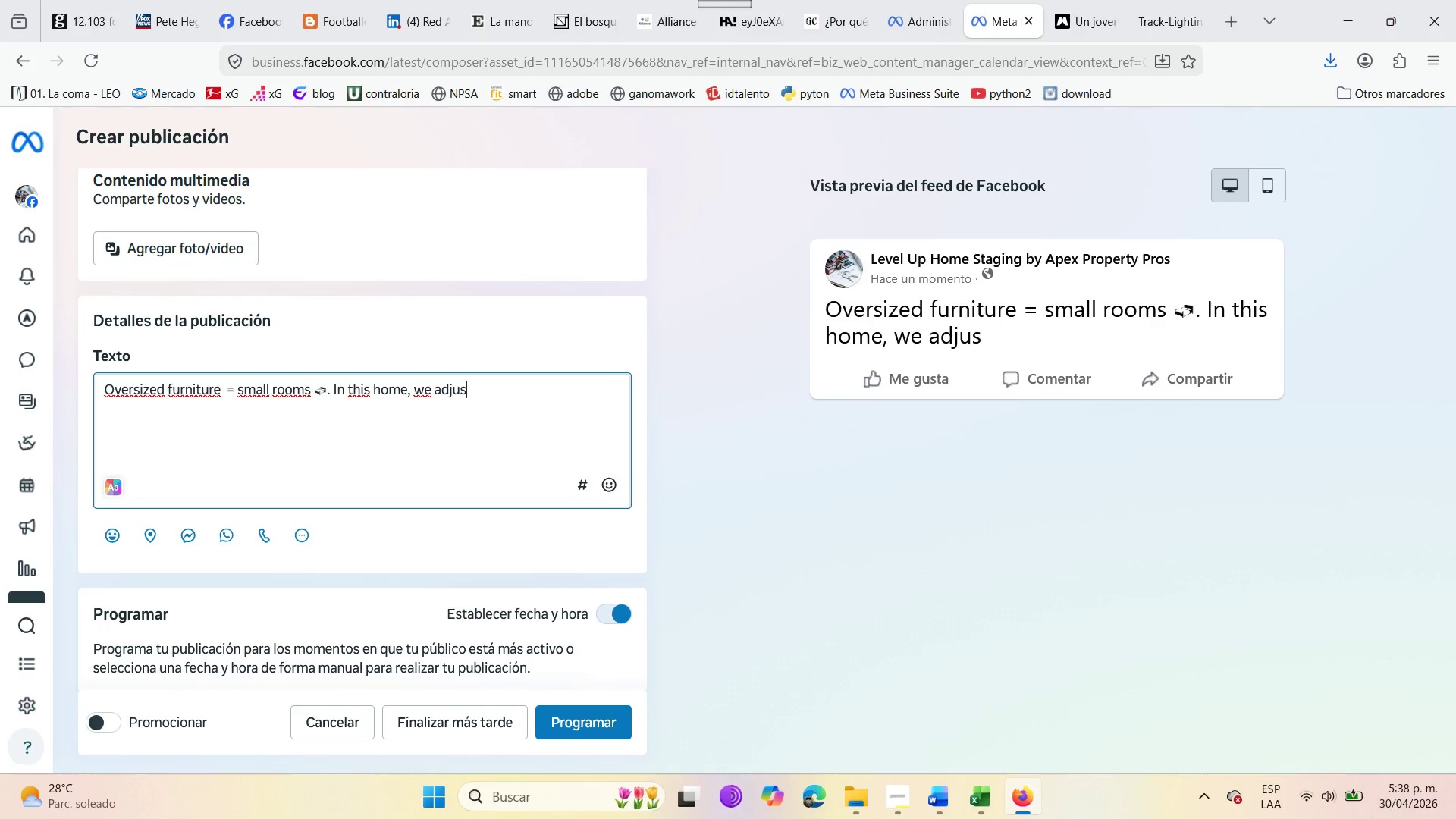 
type(ted the scale to maximize every inch )
key(Backspace)
type(. )
 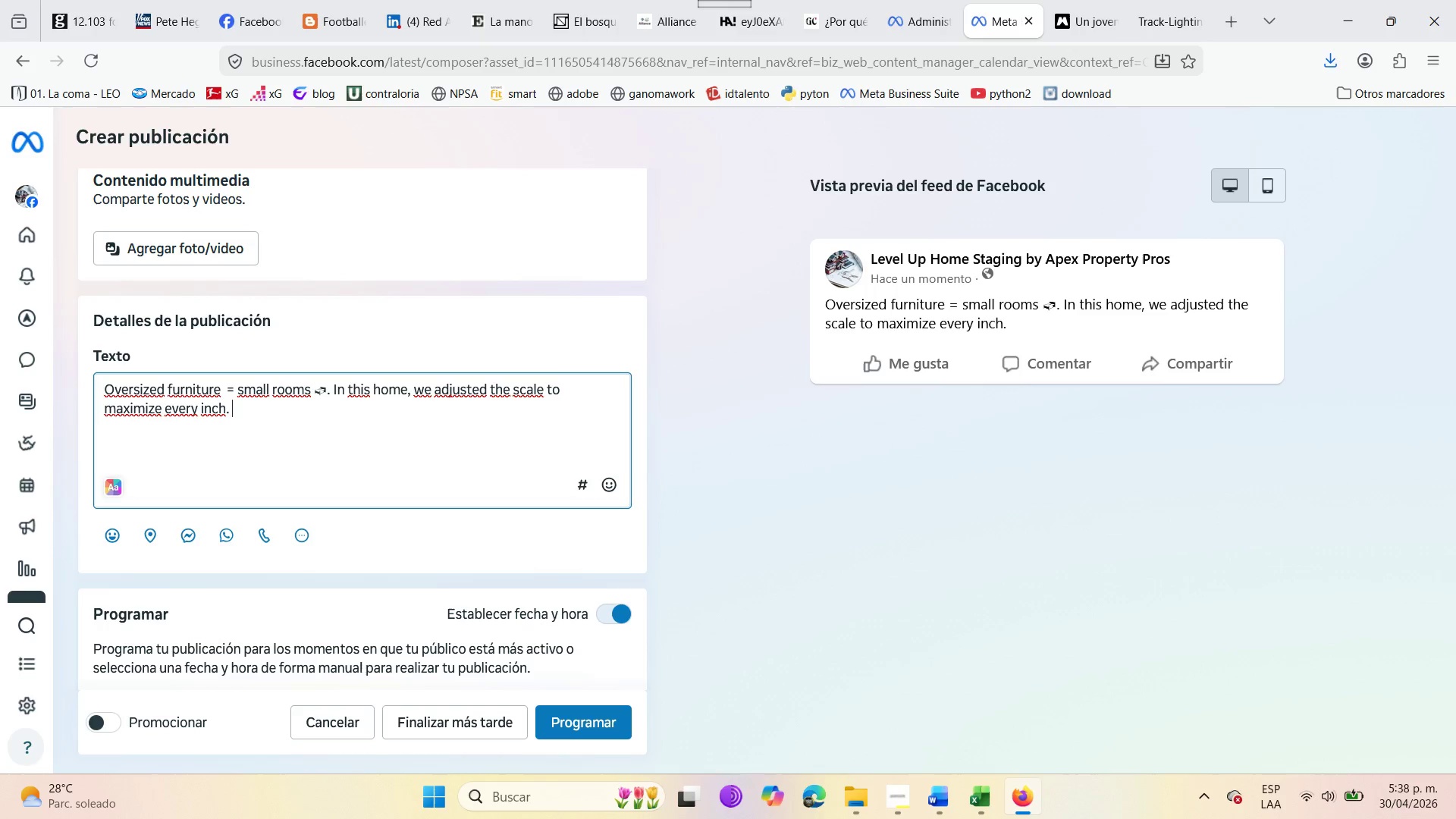 
key(Enter)
 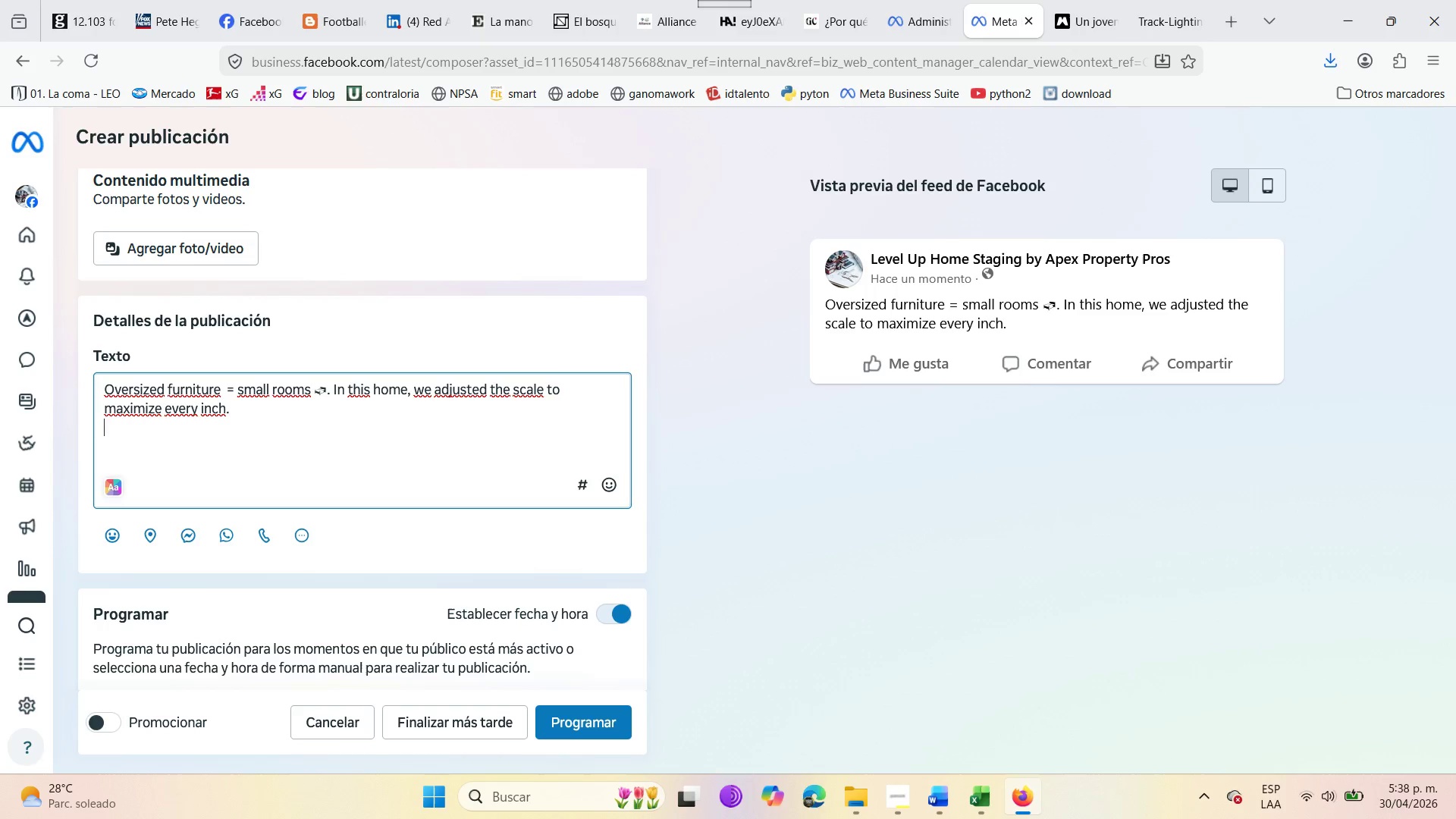 
key(Enter)
 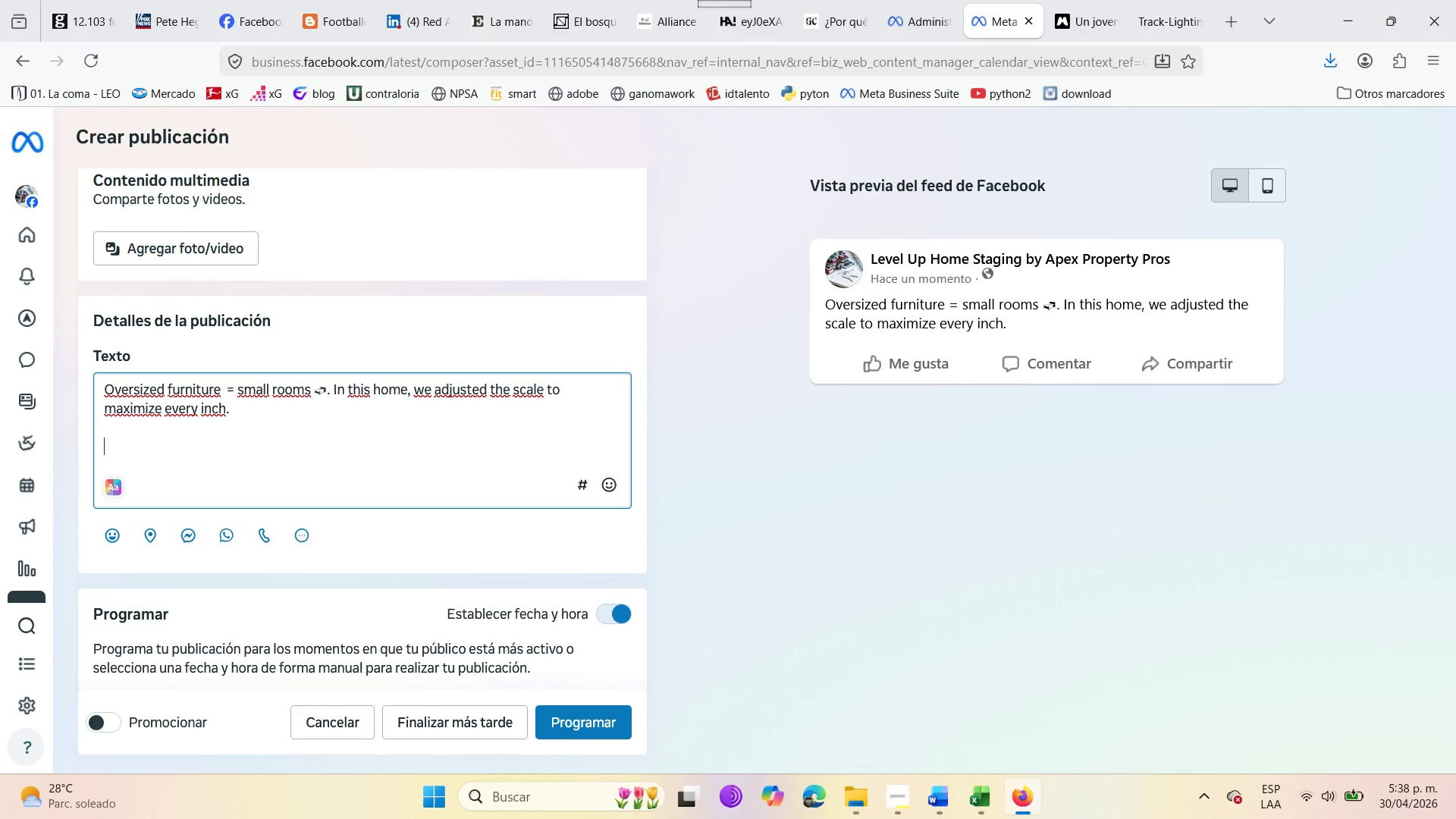 
type(The right scale doesn;t)
key(Backspace)
key(Backspace)
type([t just organize )
key(Backspace)
type(< it makes the room feel twice as larga )
key(Backspace)
key(Backspace)
type(e. )
 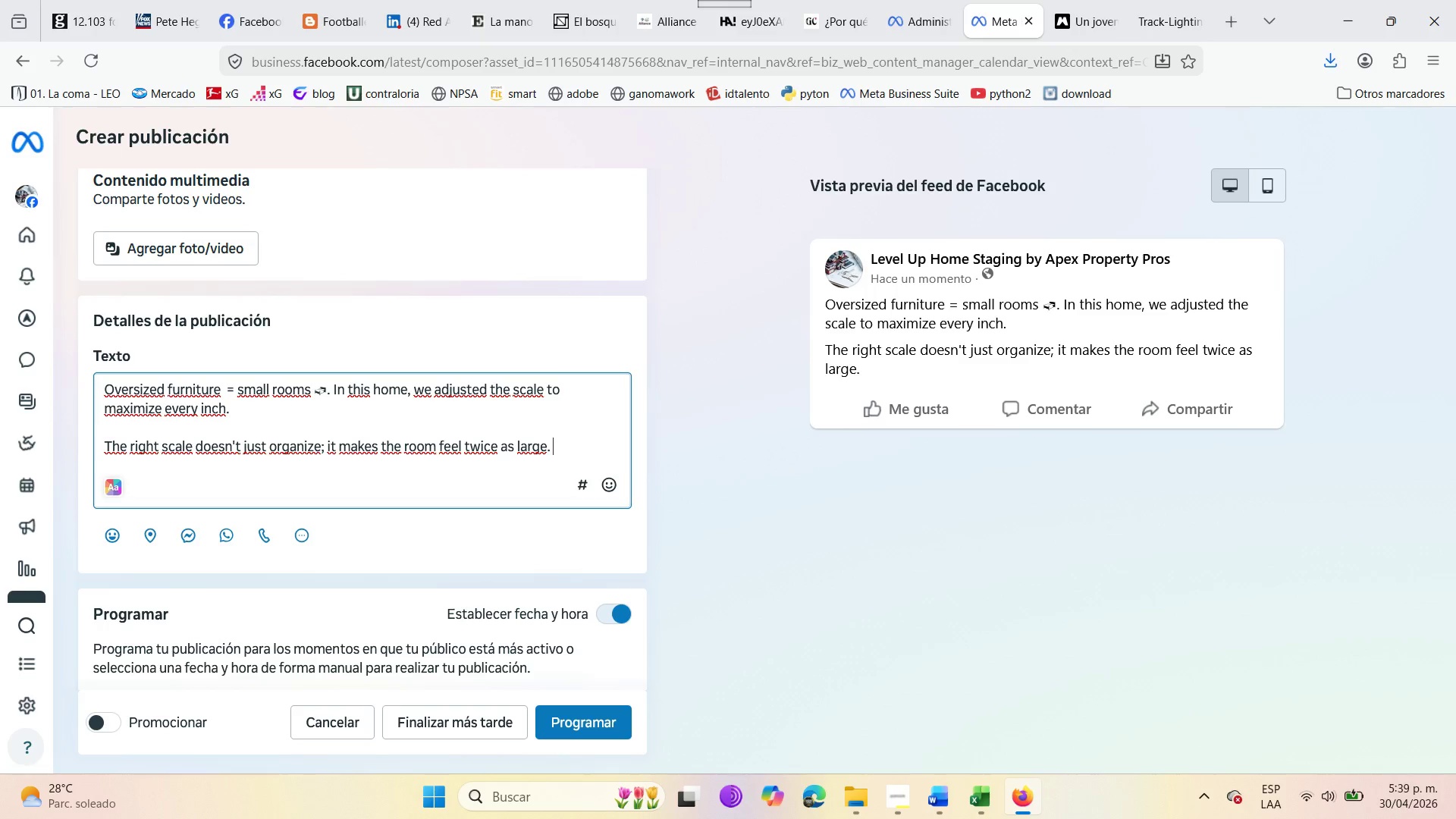 
key(Enter)
 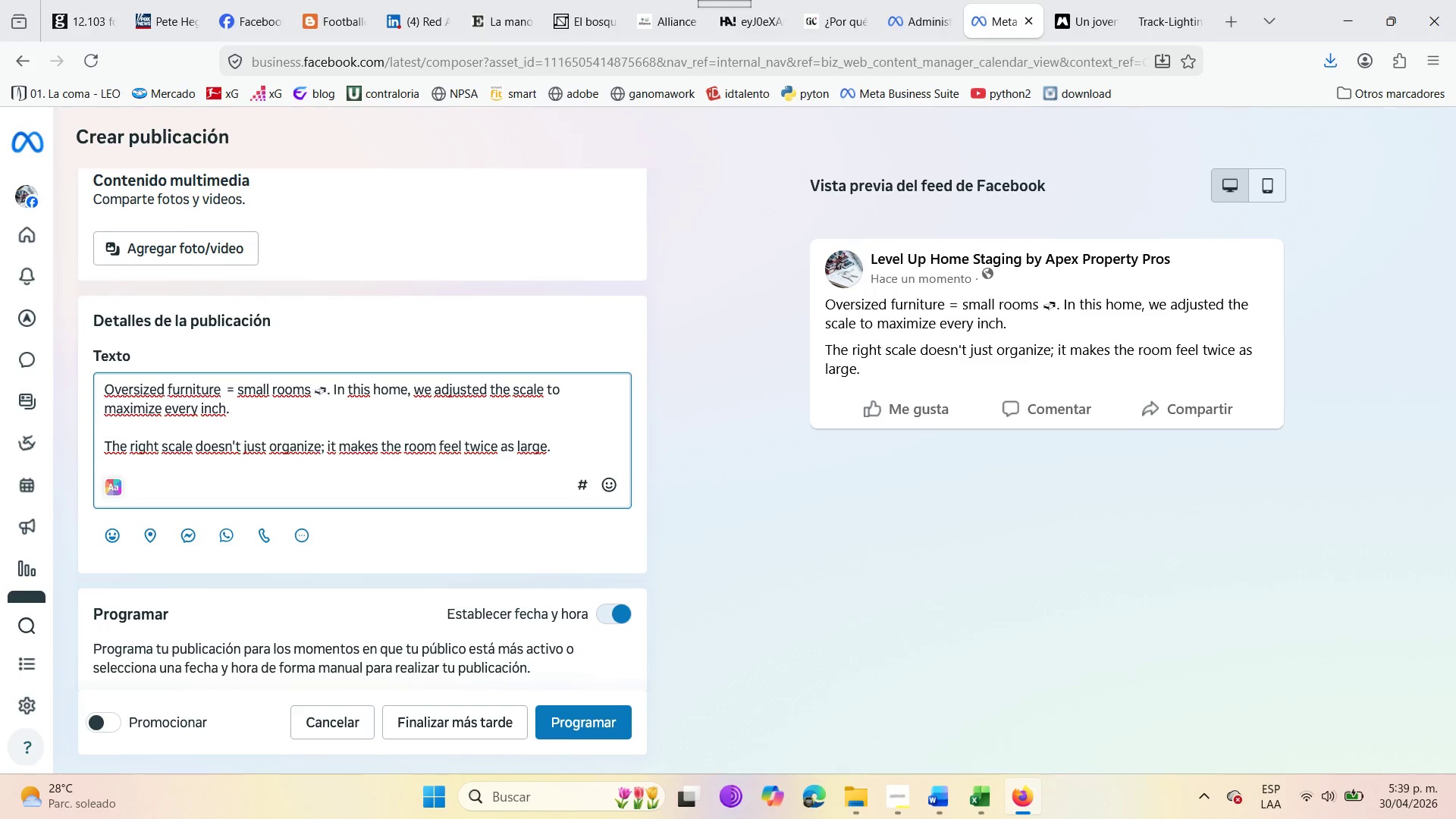 
key(Enter)
 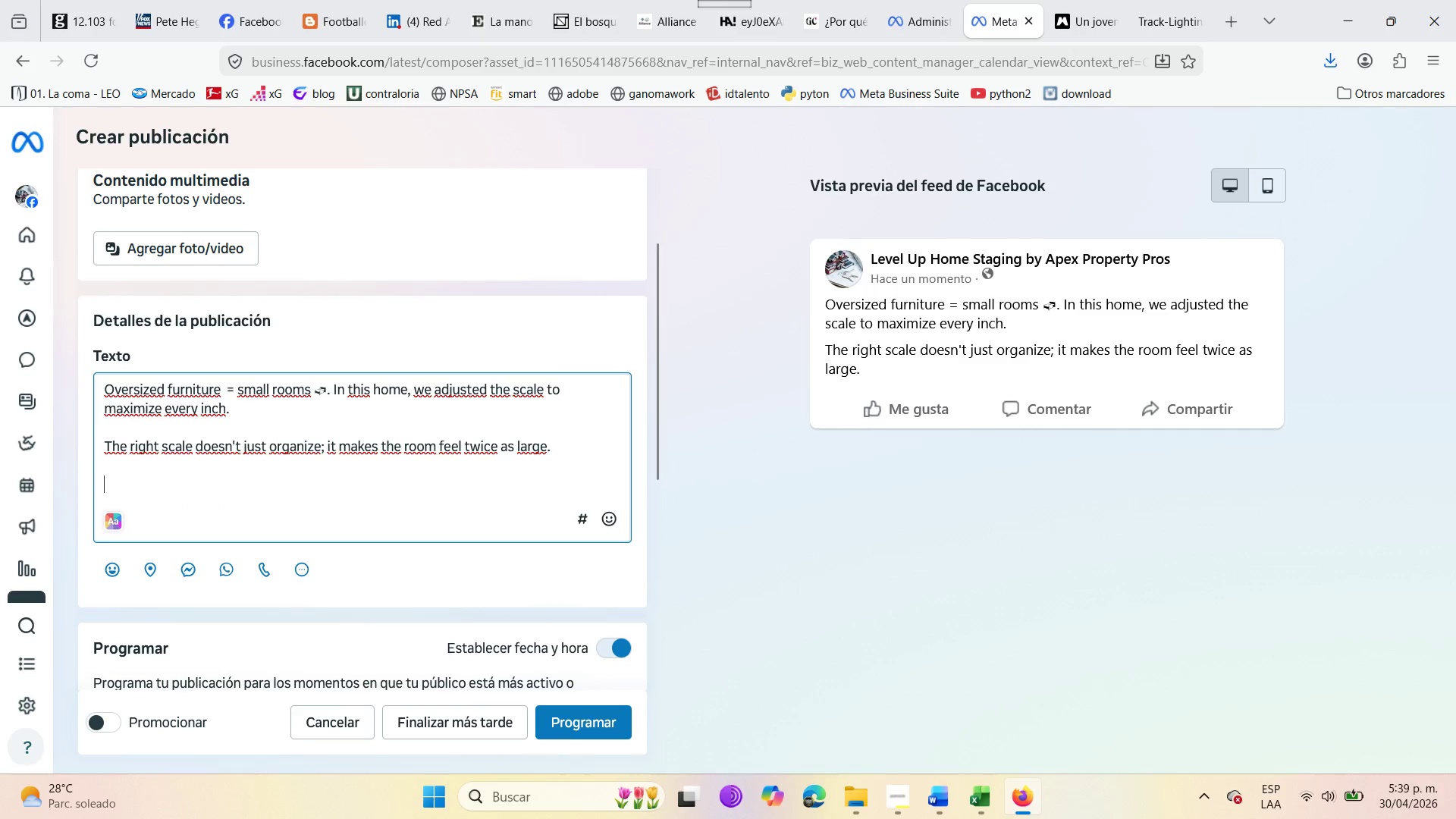 
type(Click )
 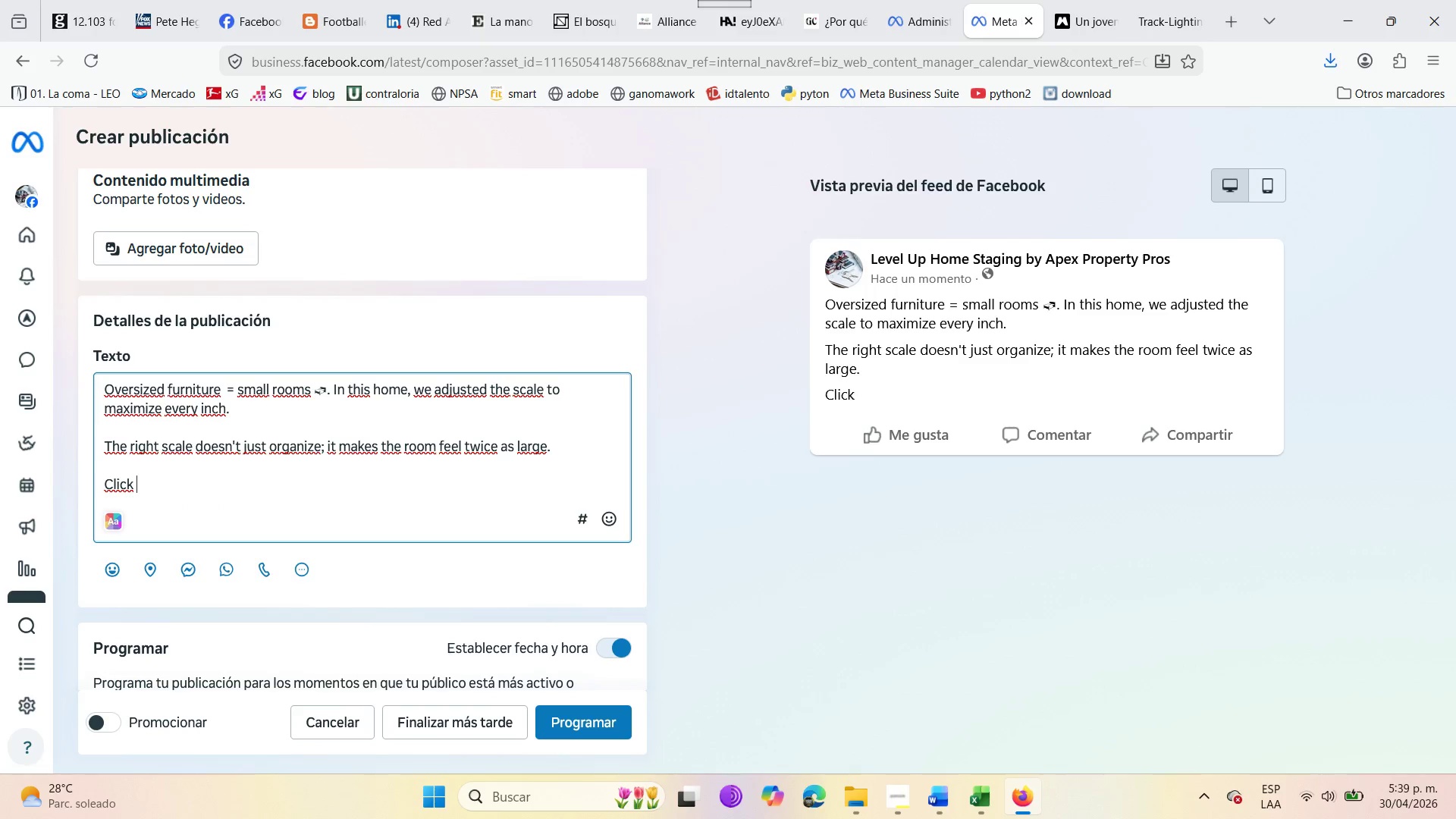 
wait(6.89)
 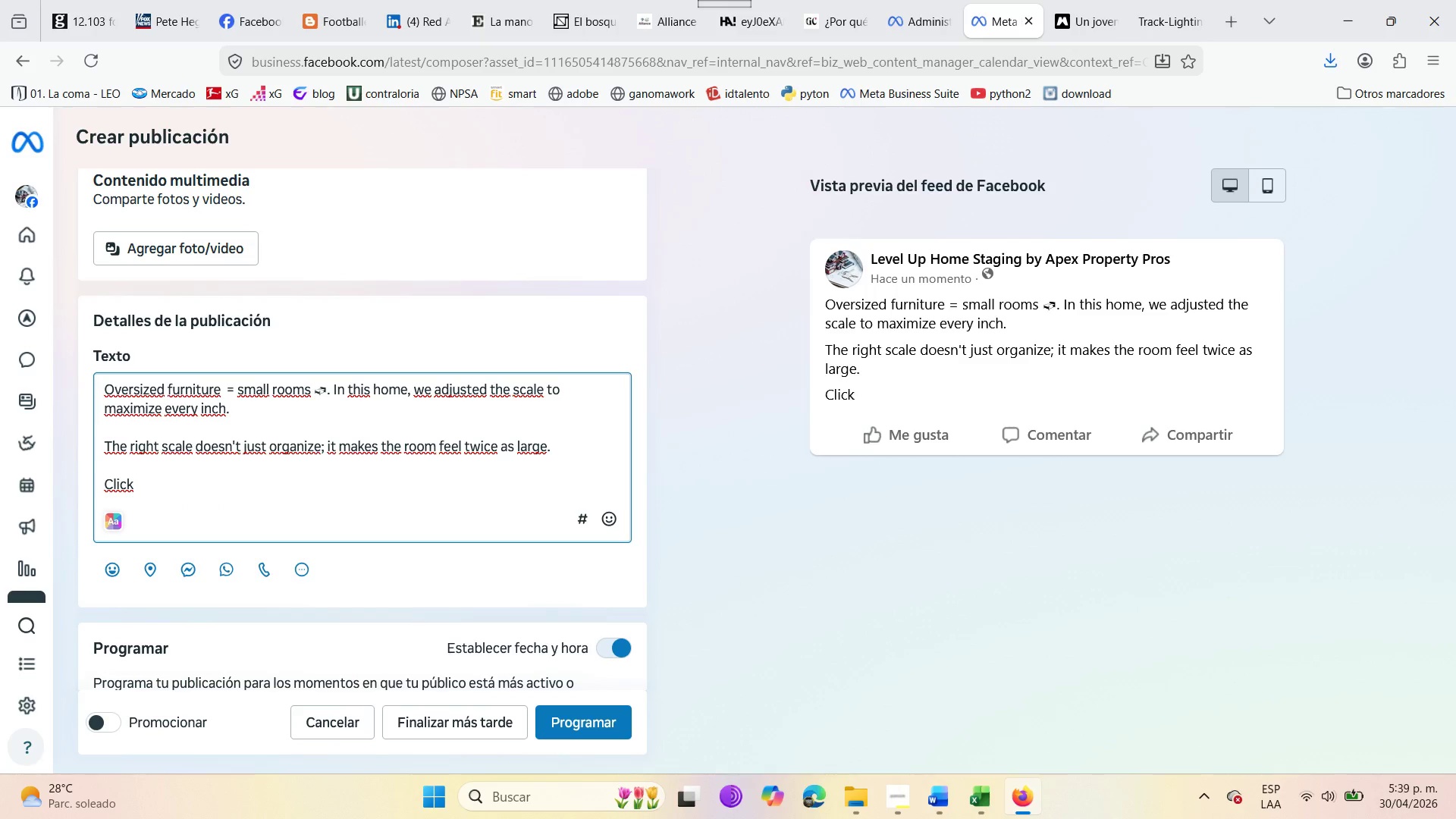 
type(@Learn More@)
 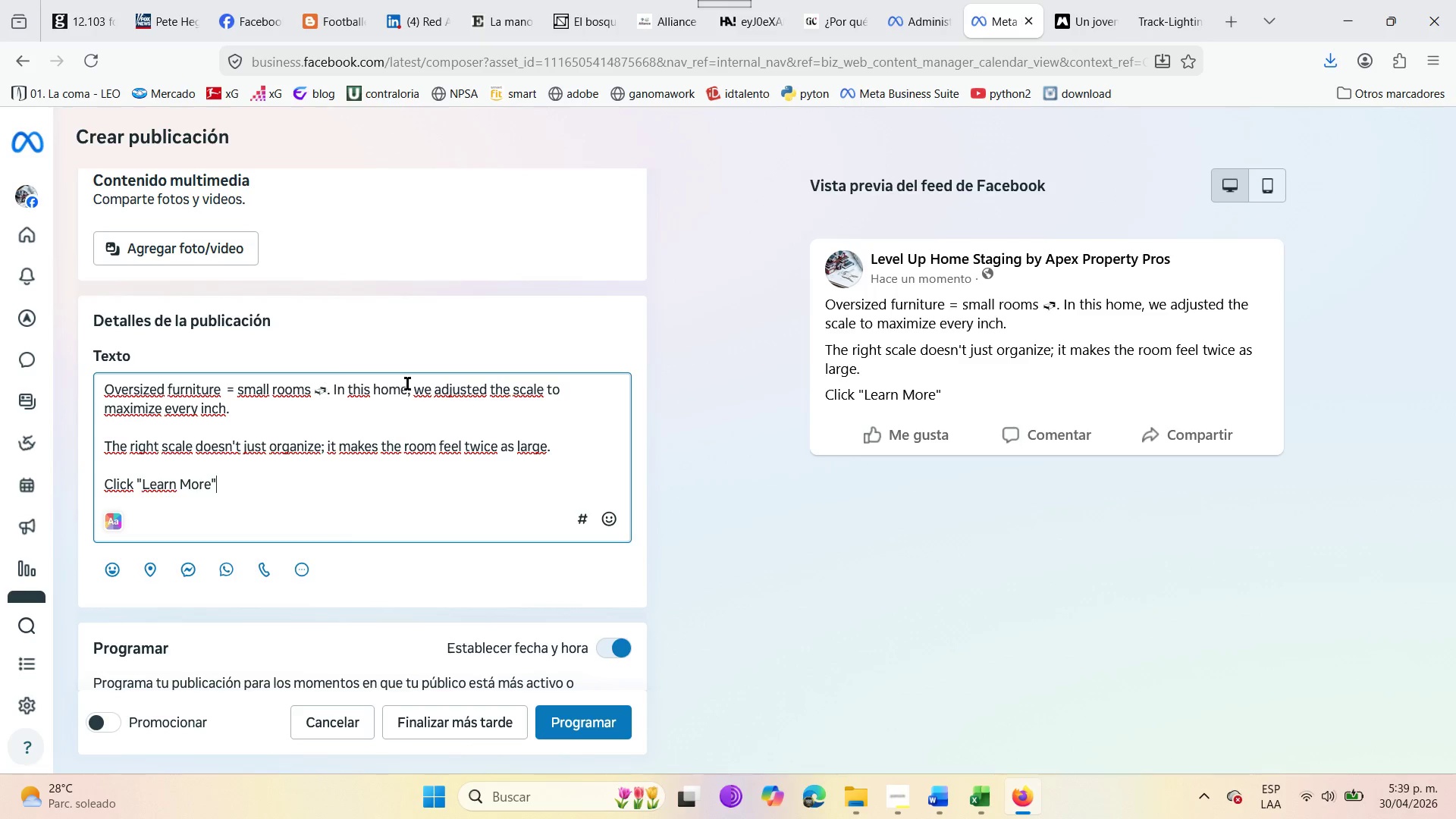 
wait(11.16)
 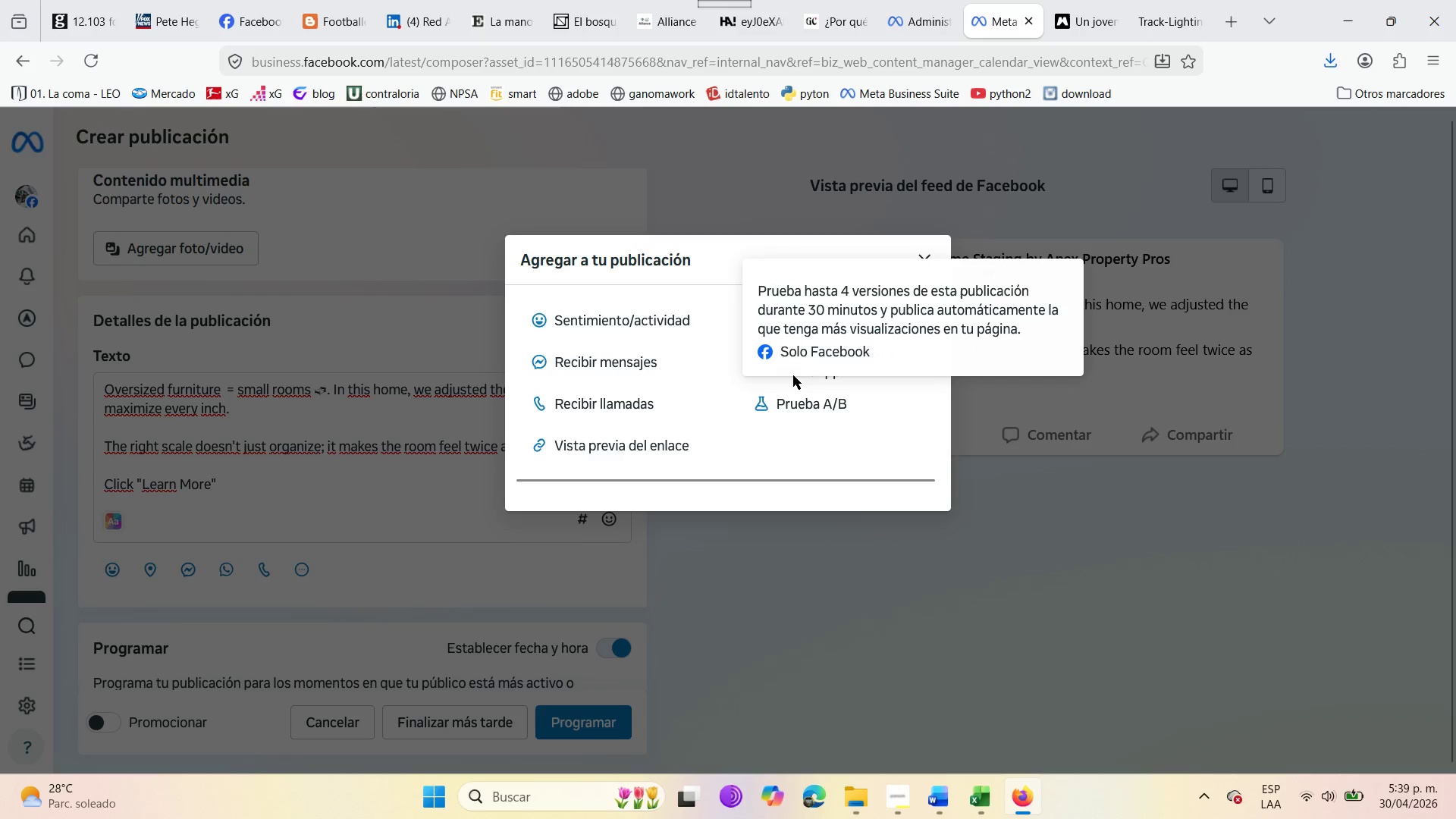 
left_click([618, 451])
 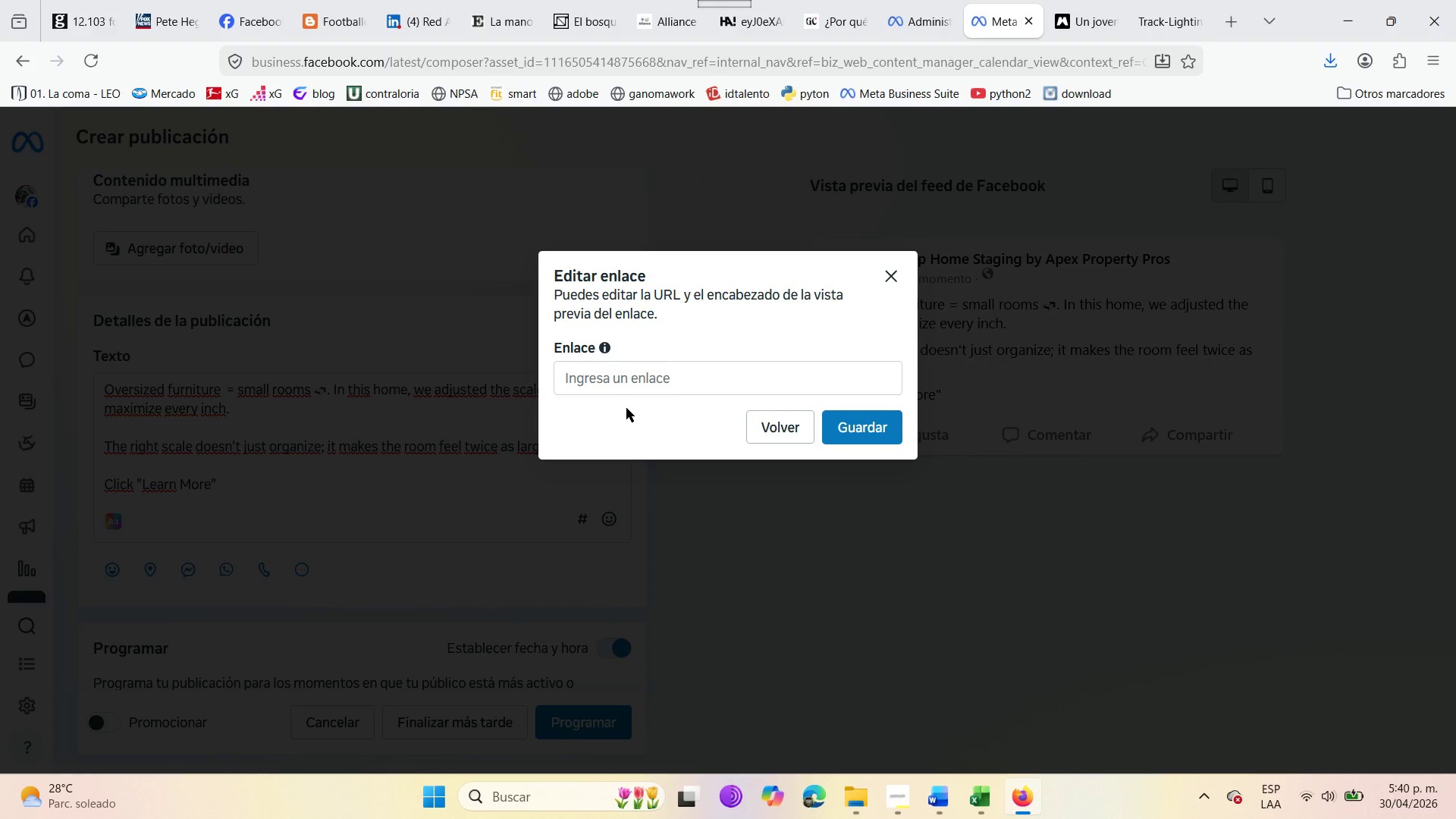 
left_click([622, 378])
 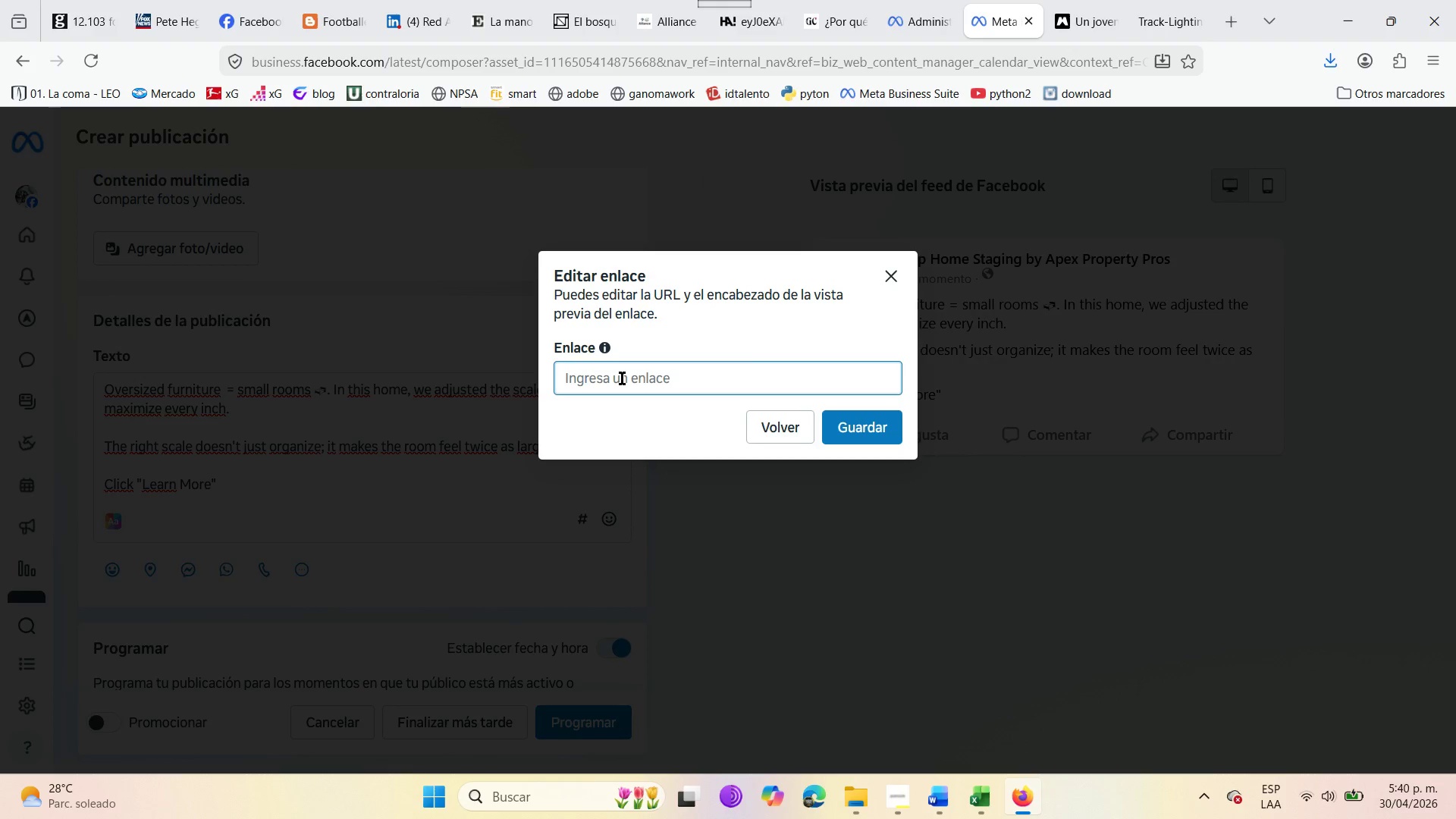 
left_click([622, 378])
 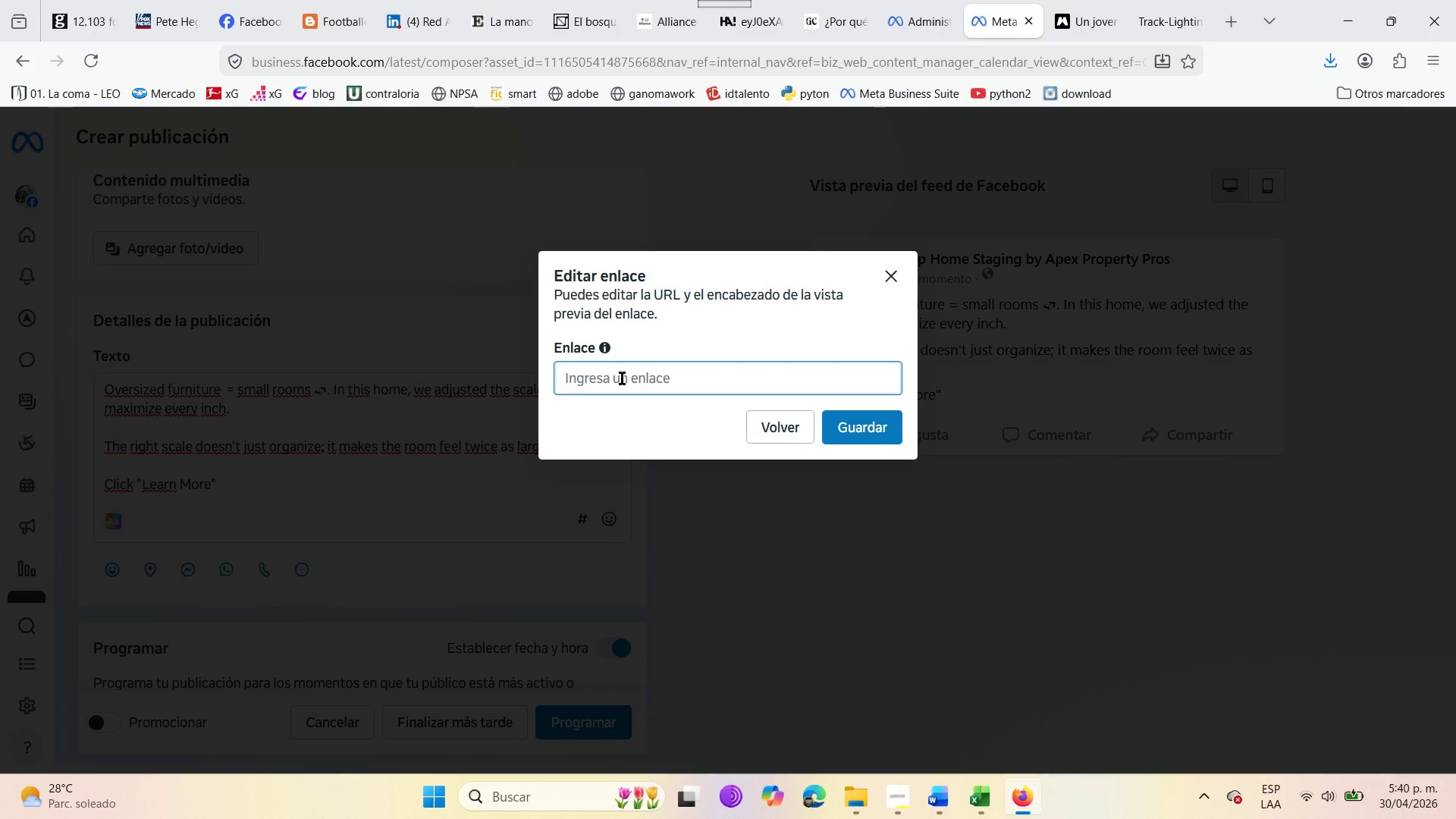 
left_click([622, 378])
 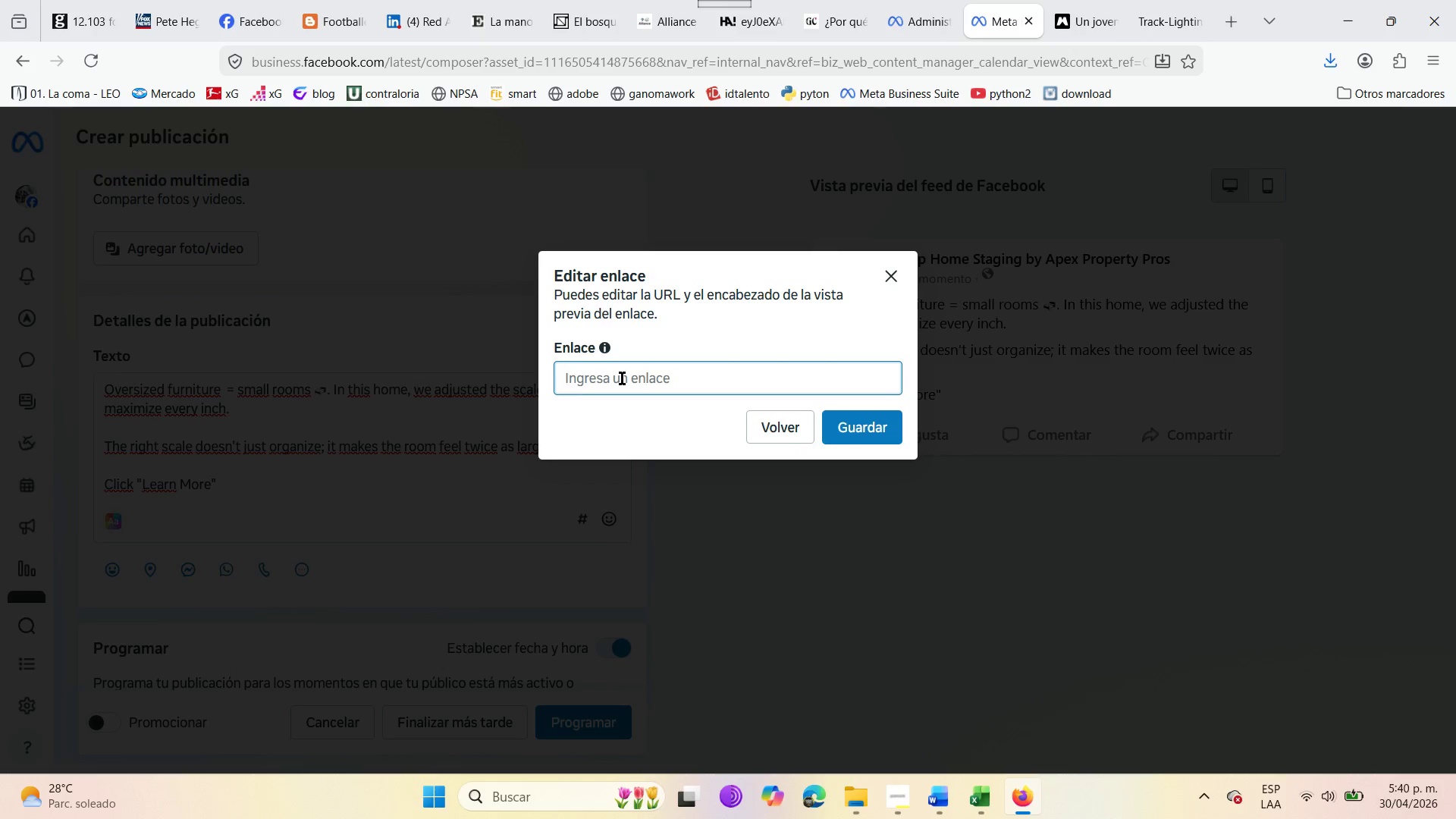 
type(Learn More )
key(Backspace)
 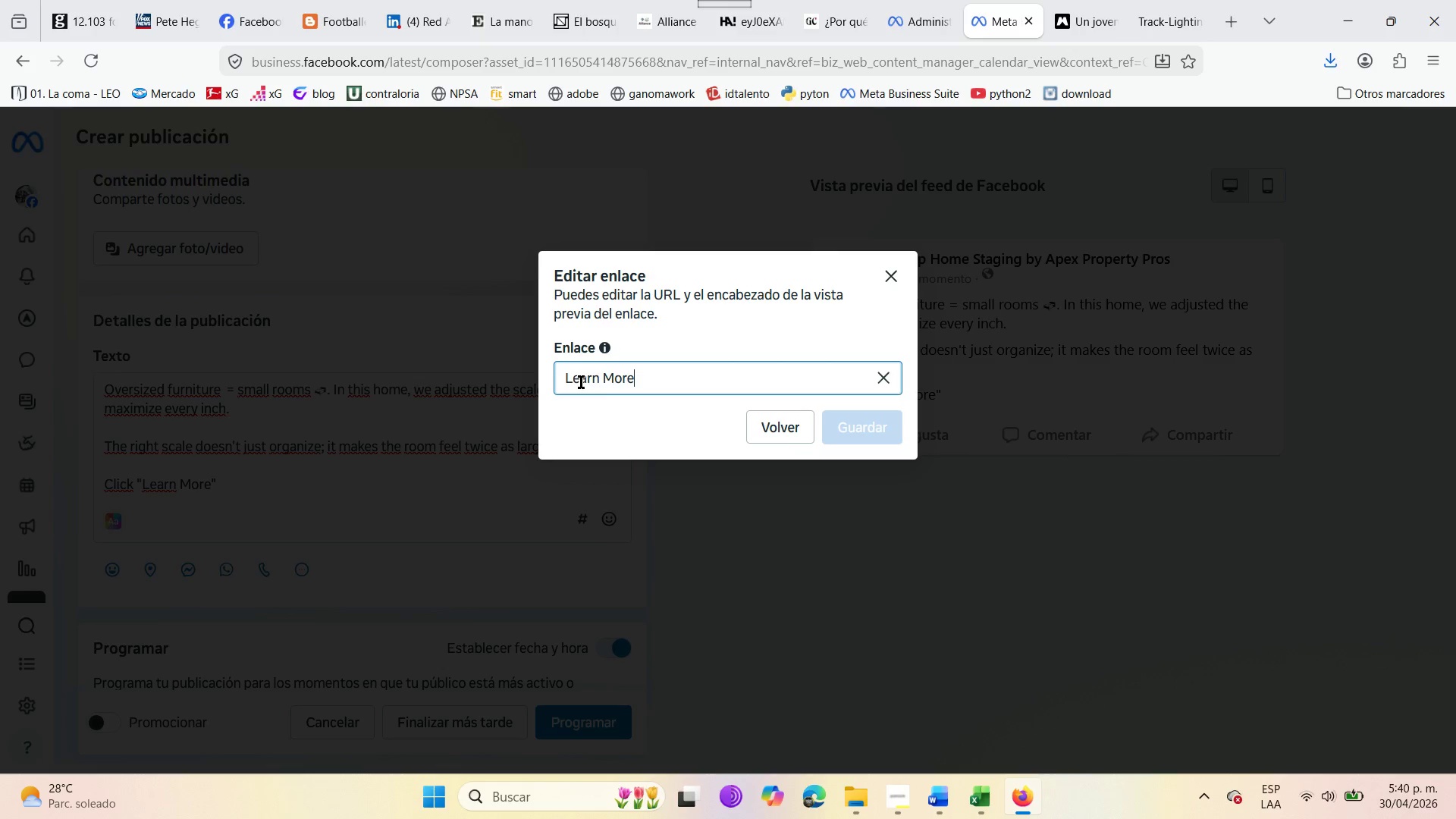 
left_click([605, 384])
 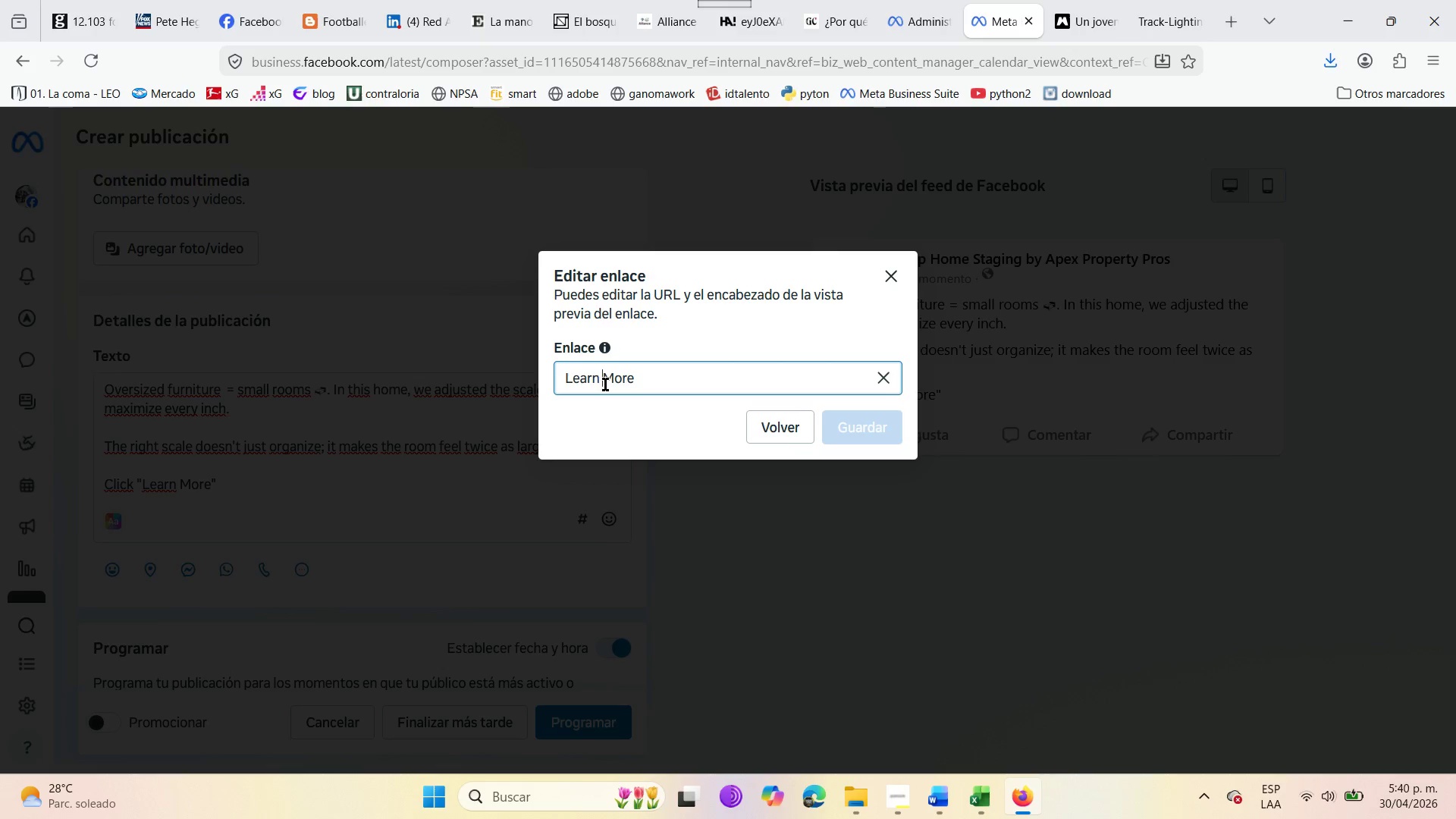 
key(Backspace)
 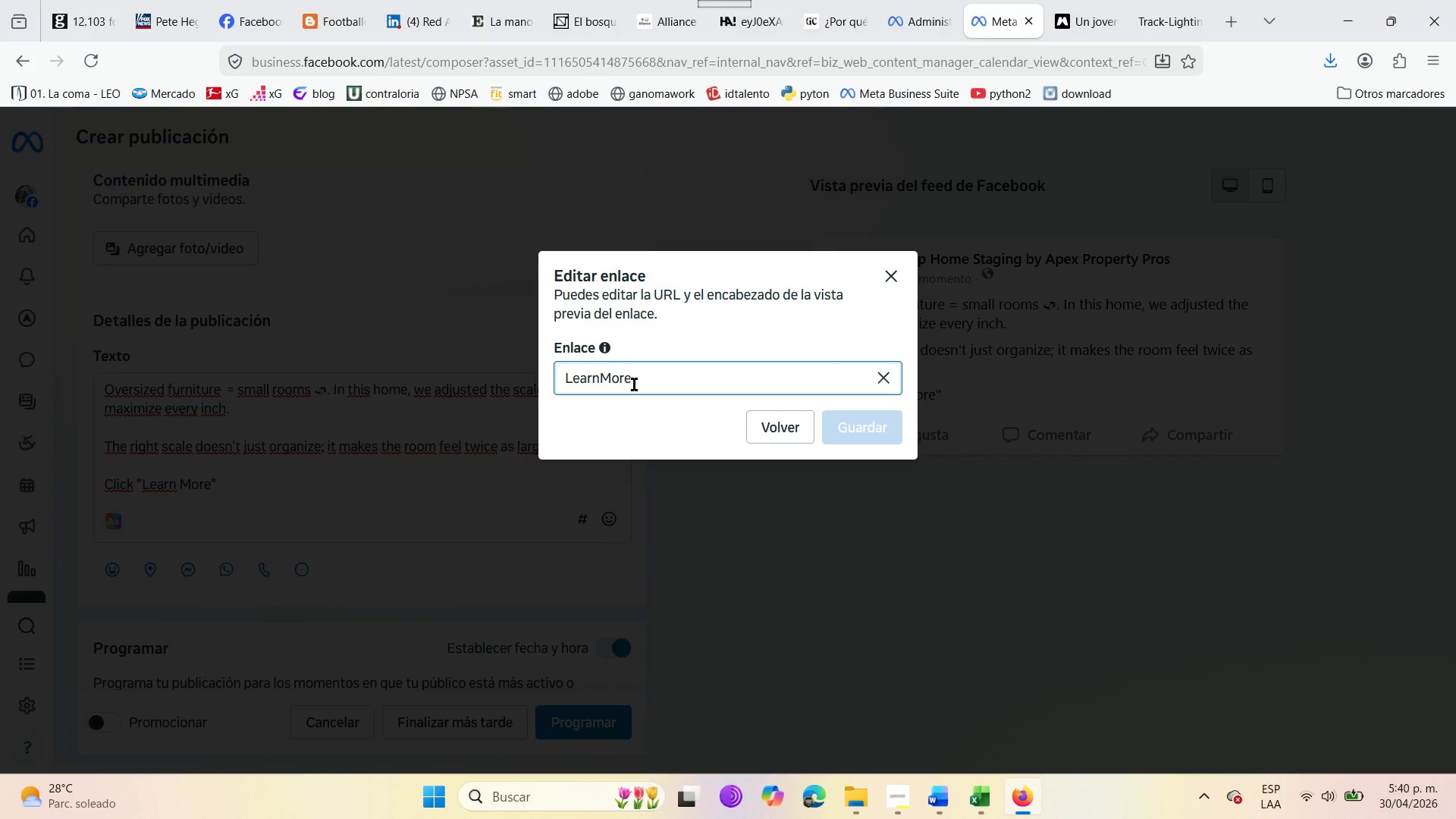 
left_click([634, 384])
 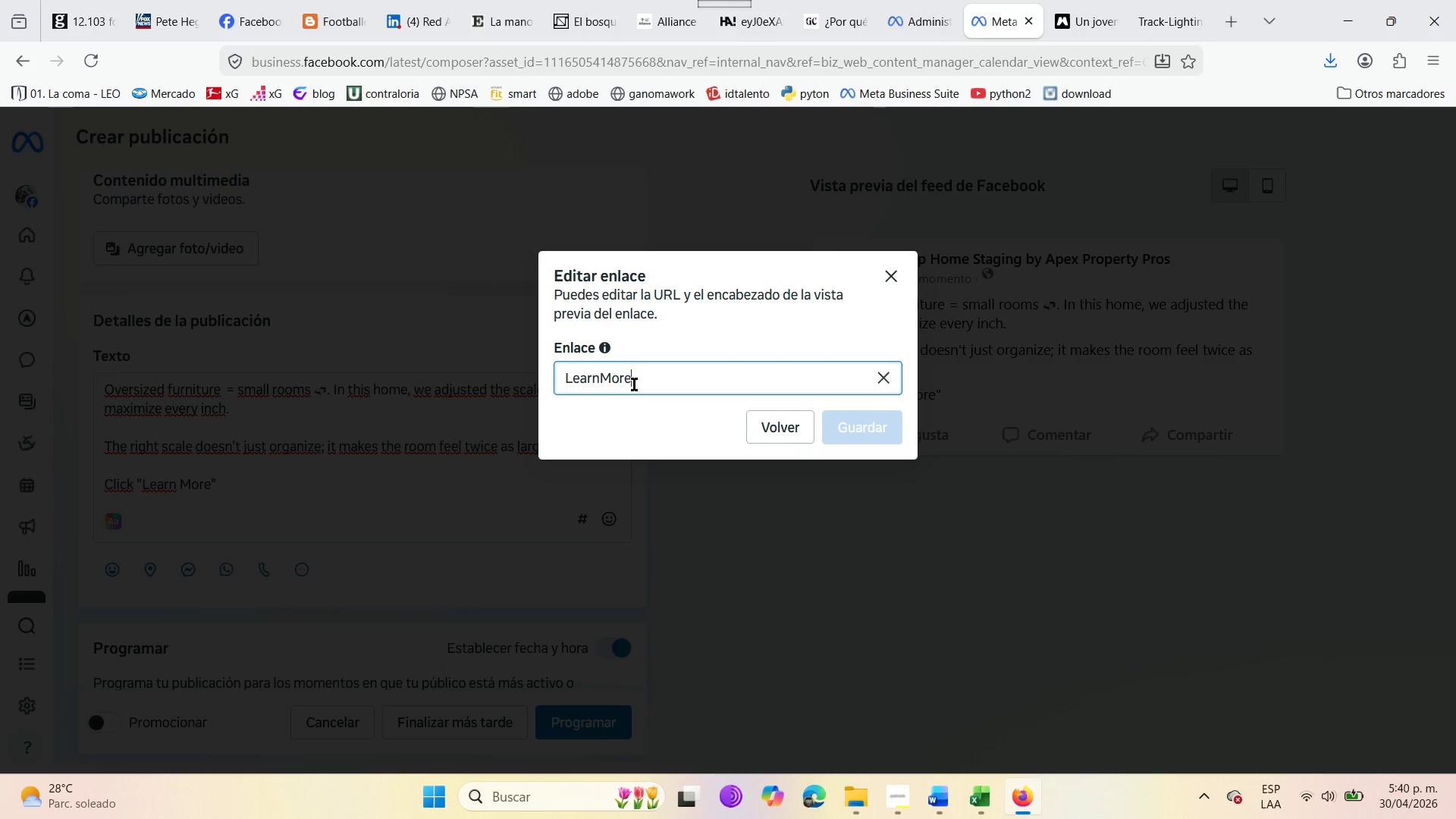 
type(.com)
 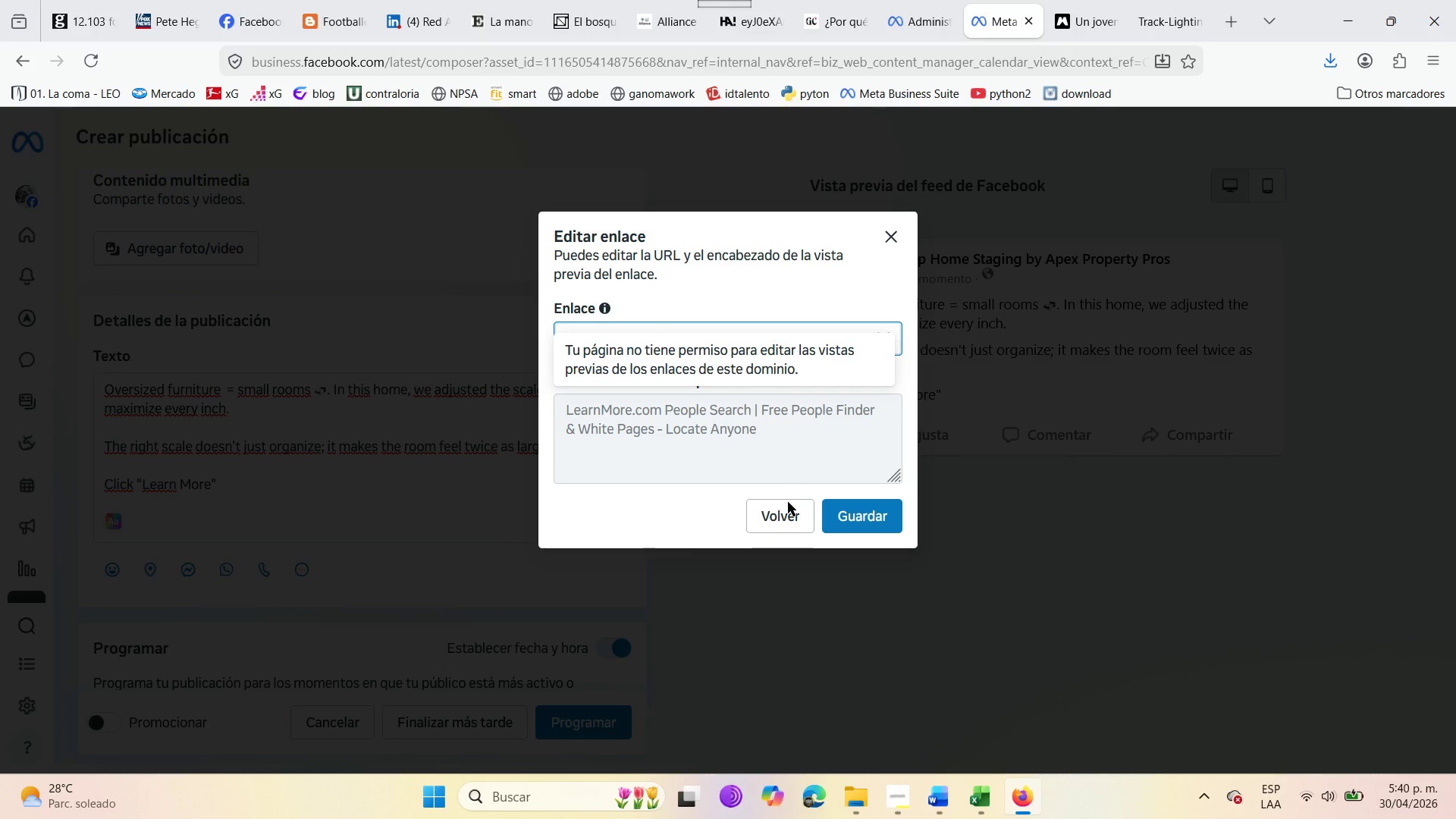 
left_click([713, 505])
 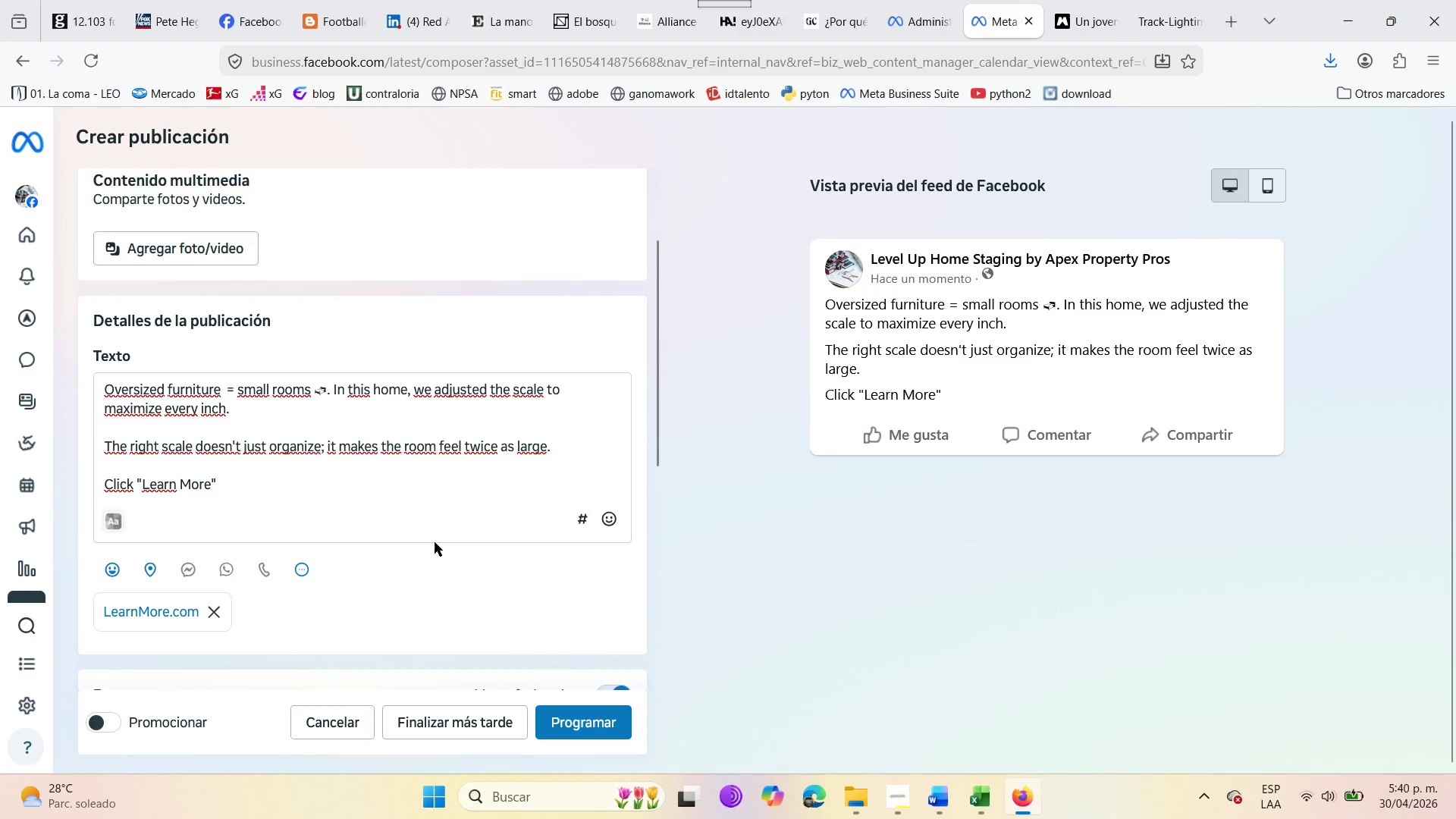 
scroll: coordinate [310, 517], scroll_direction: down, amount: 2.0
 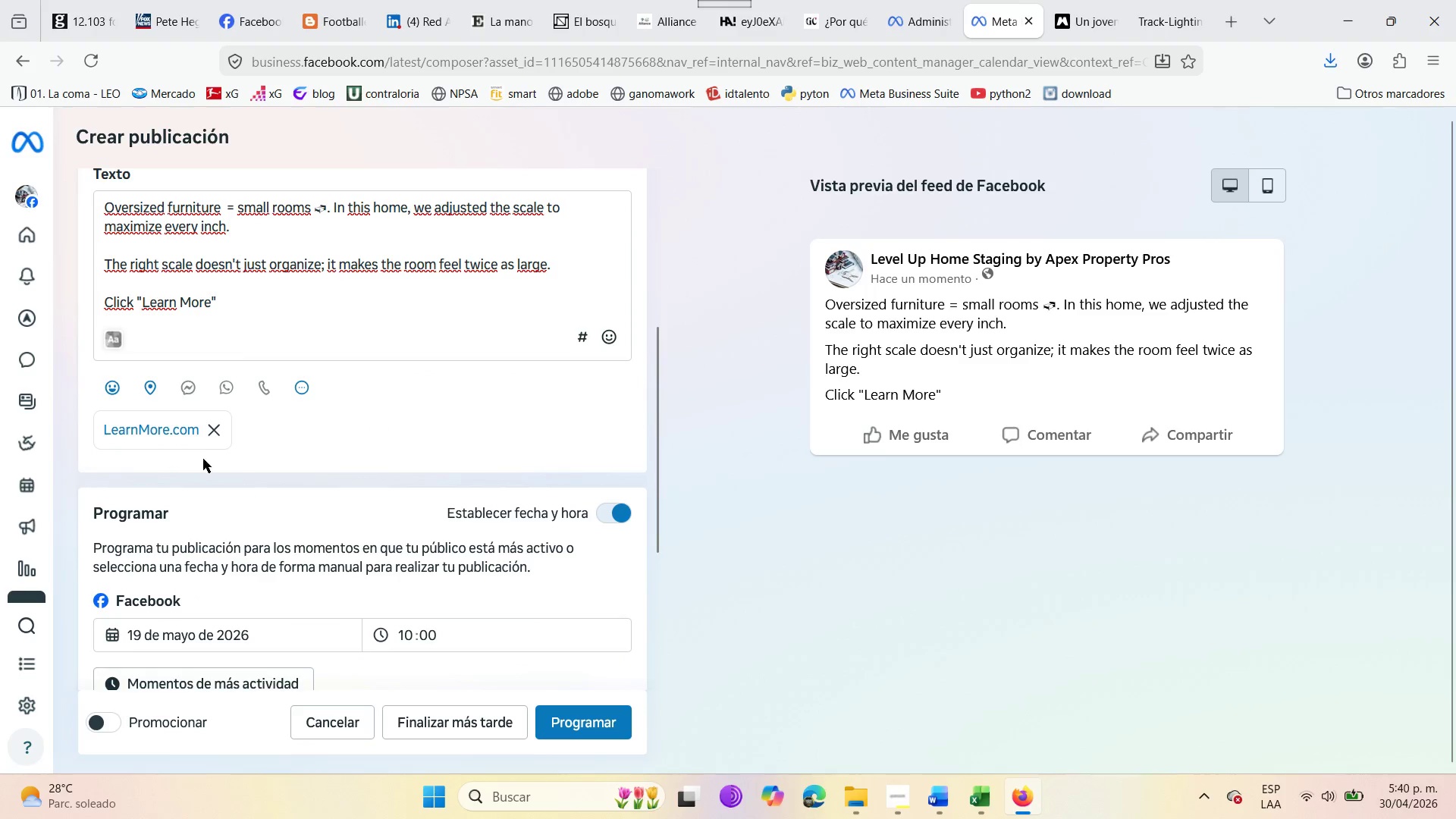 
wait(5.06)
 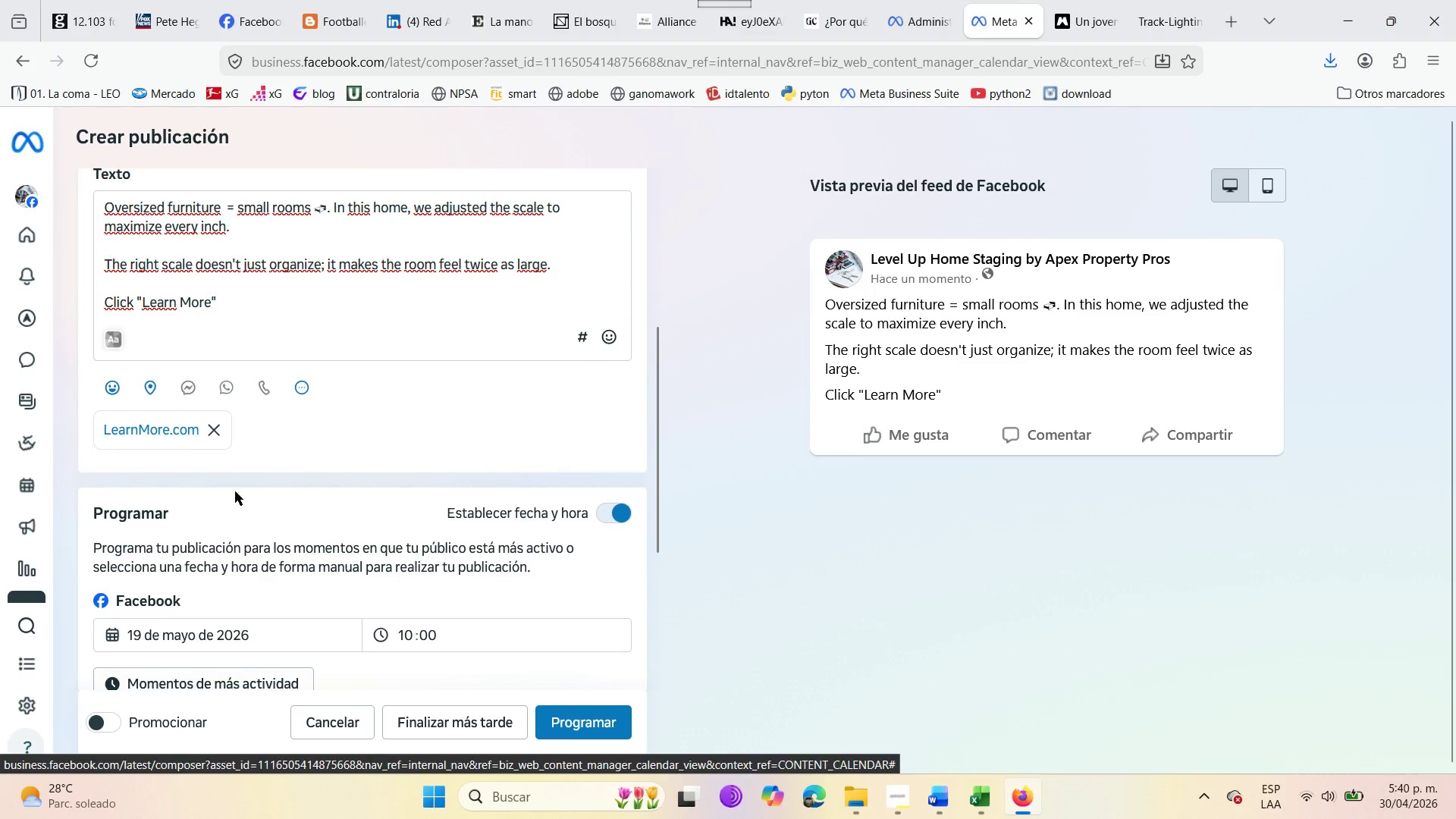 
scroll: coordinate [230, 364], scroll_direction: up, amount: 2.0
 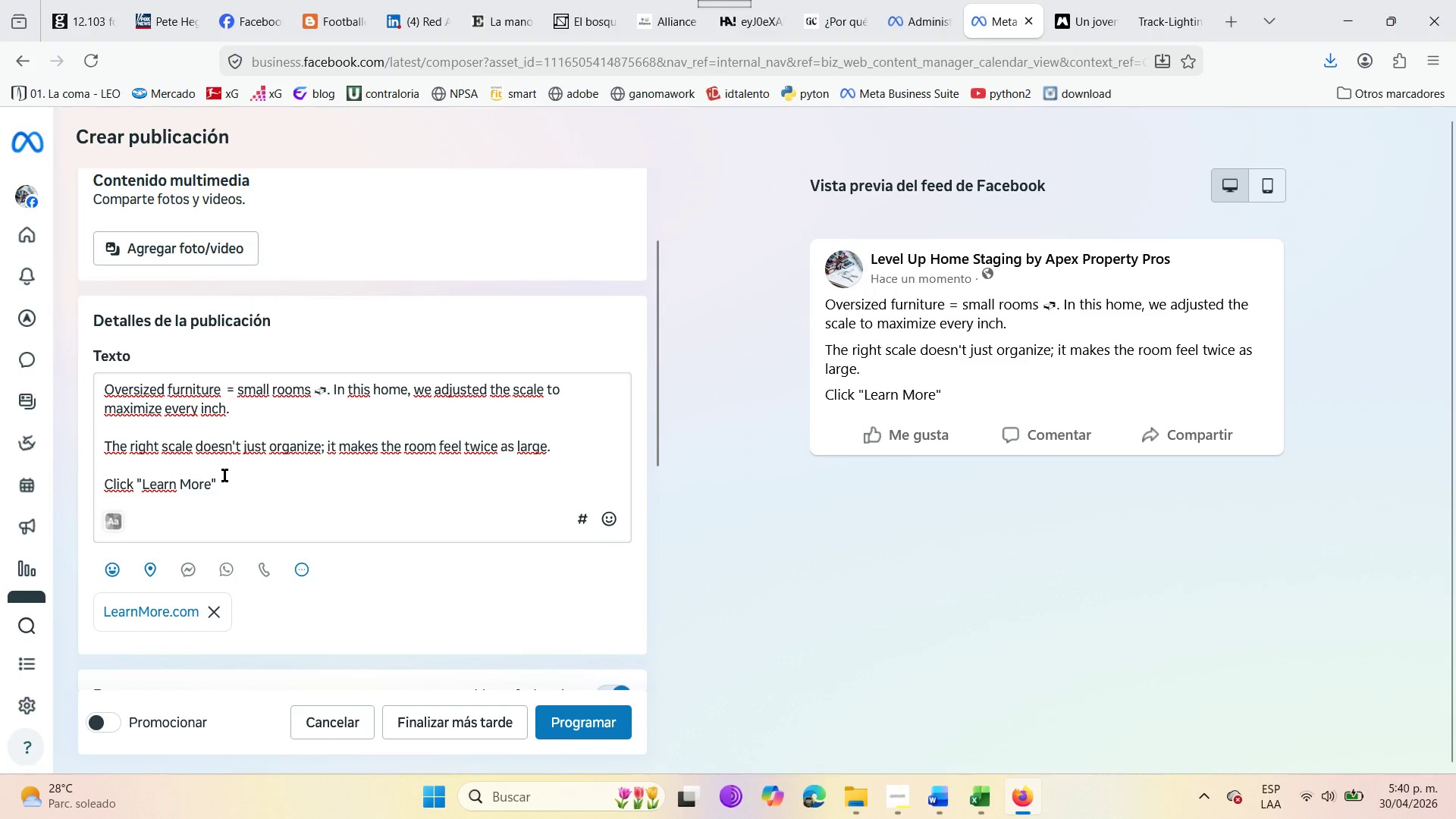 
left_click([227, 491])
 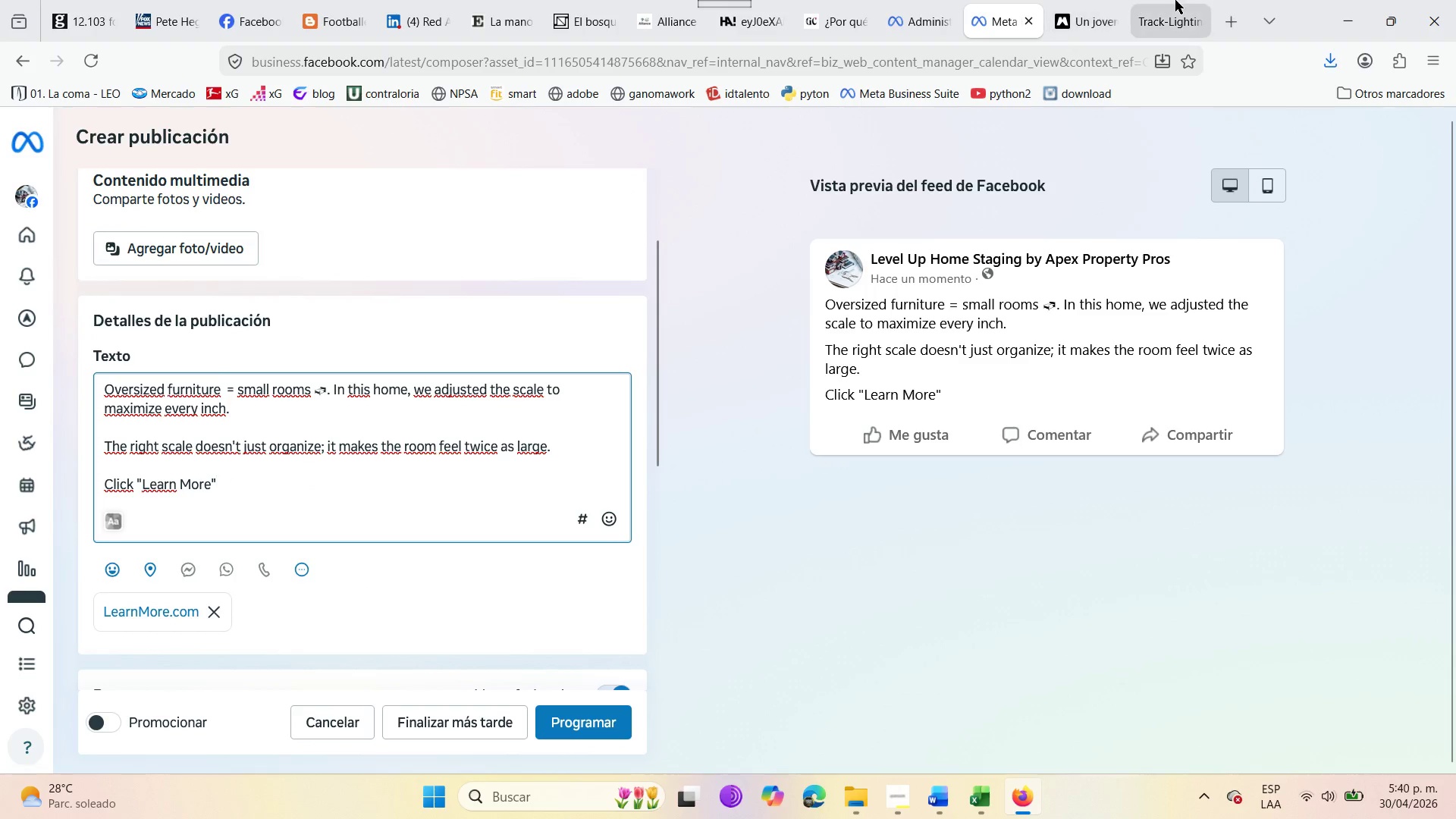 
left_click([1146, 0])
 